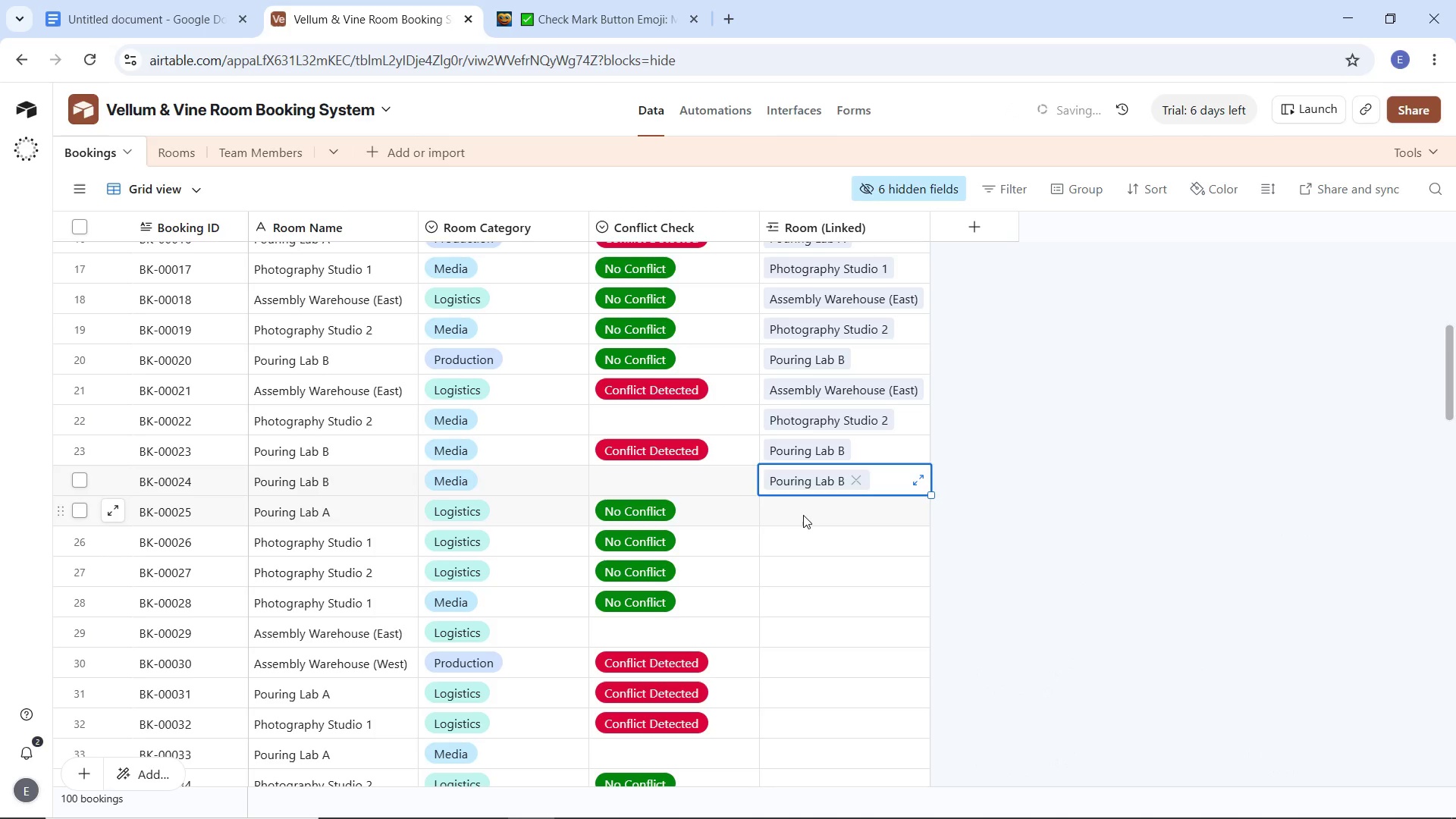 
left_click([803, 515])
 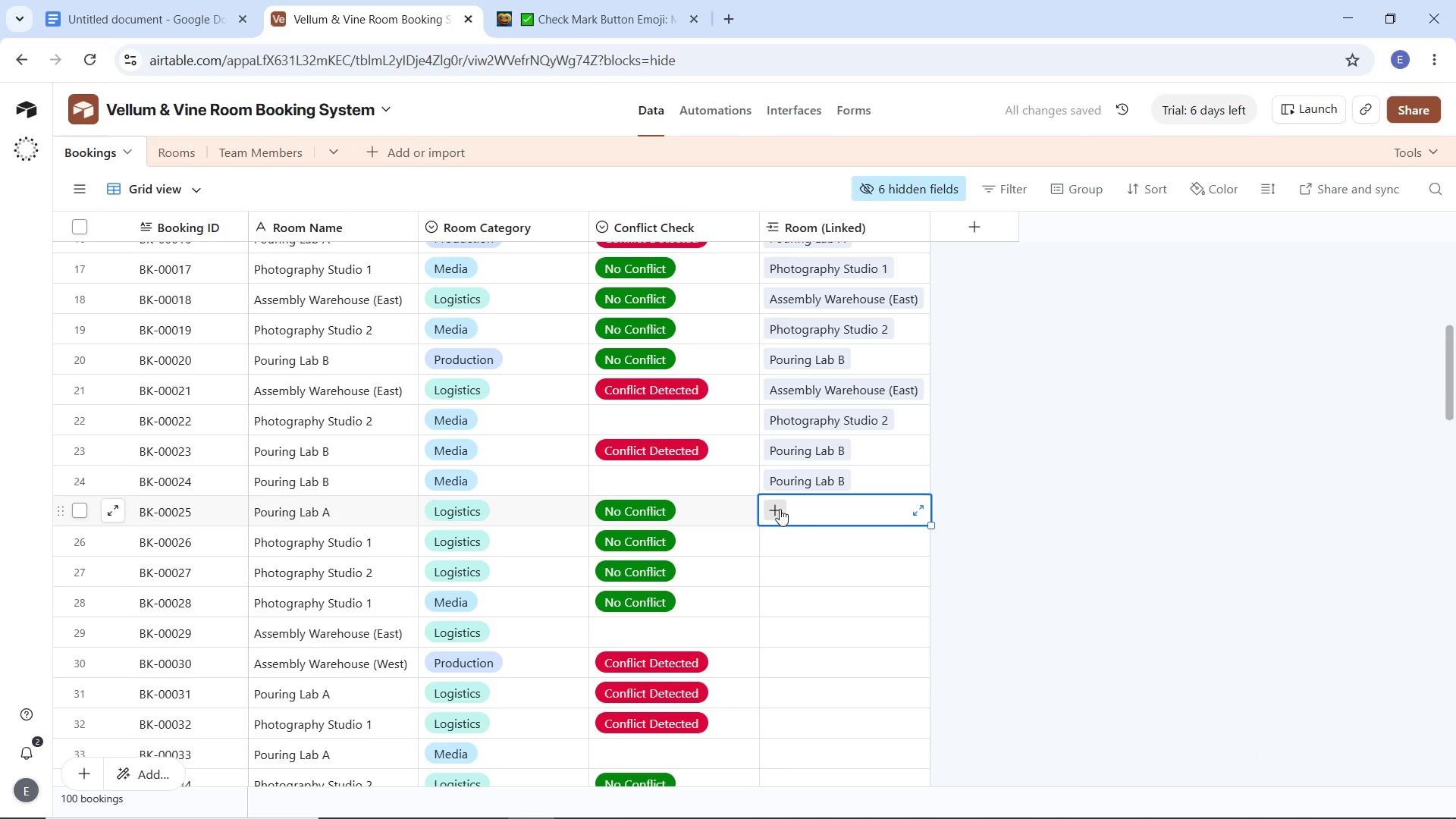 
left_click([777, 509])
 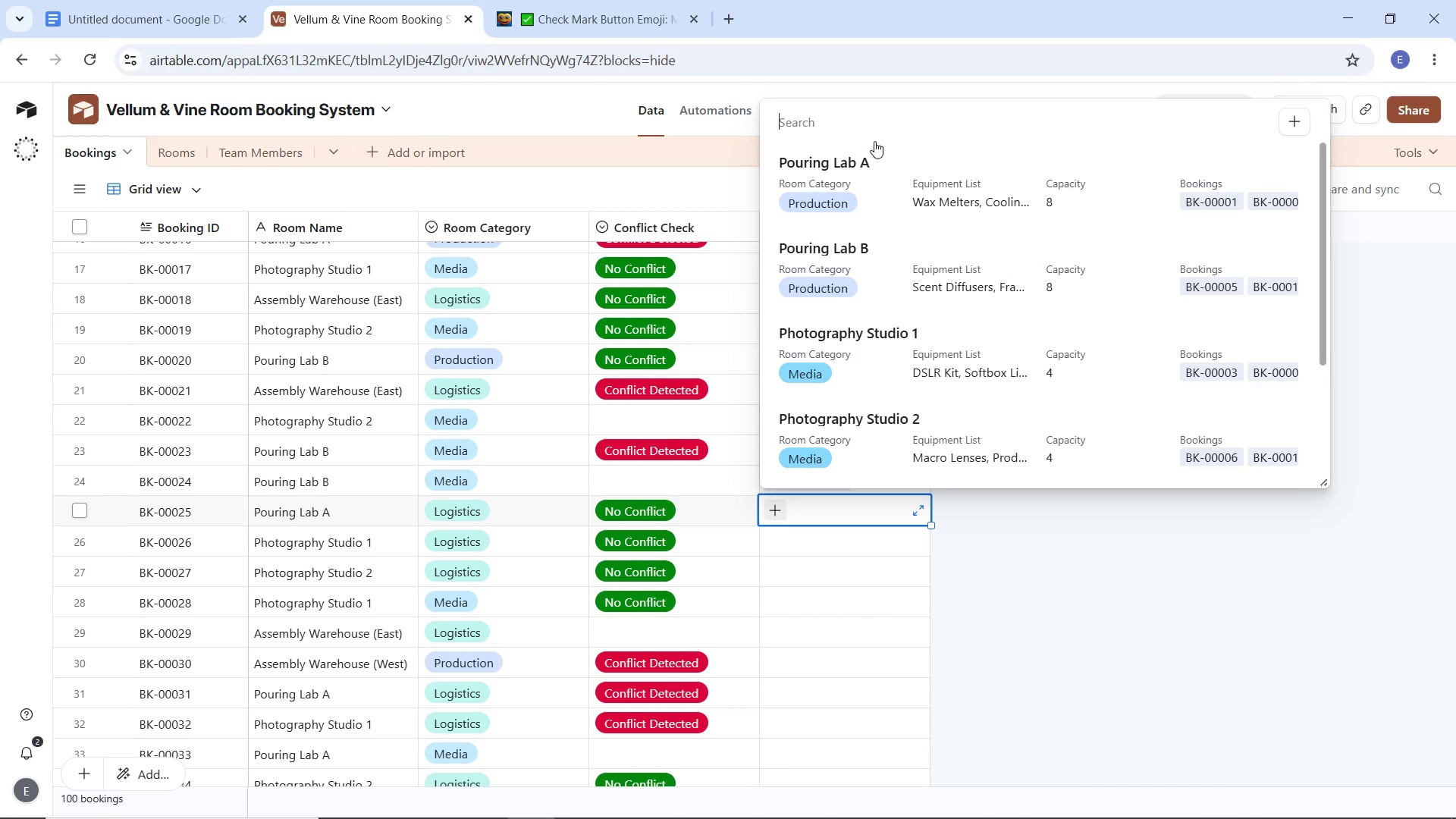 
left_click([864, 166])
 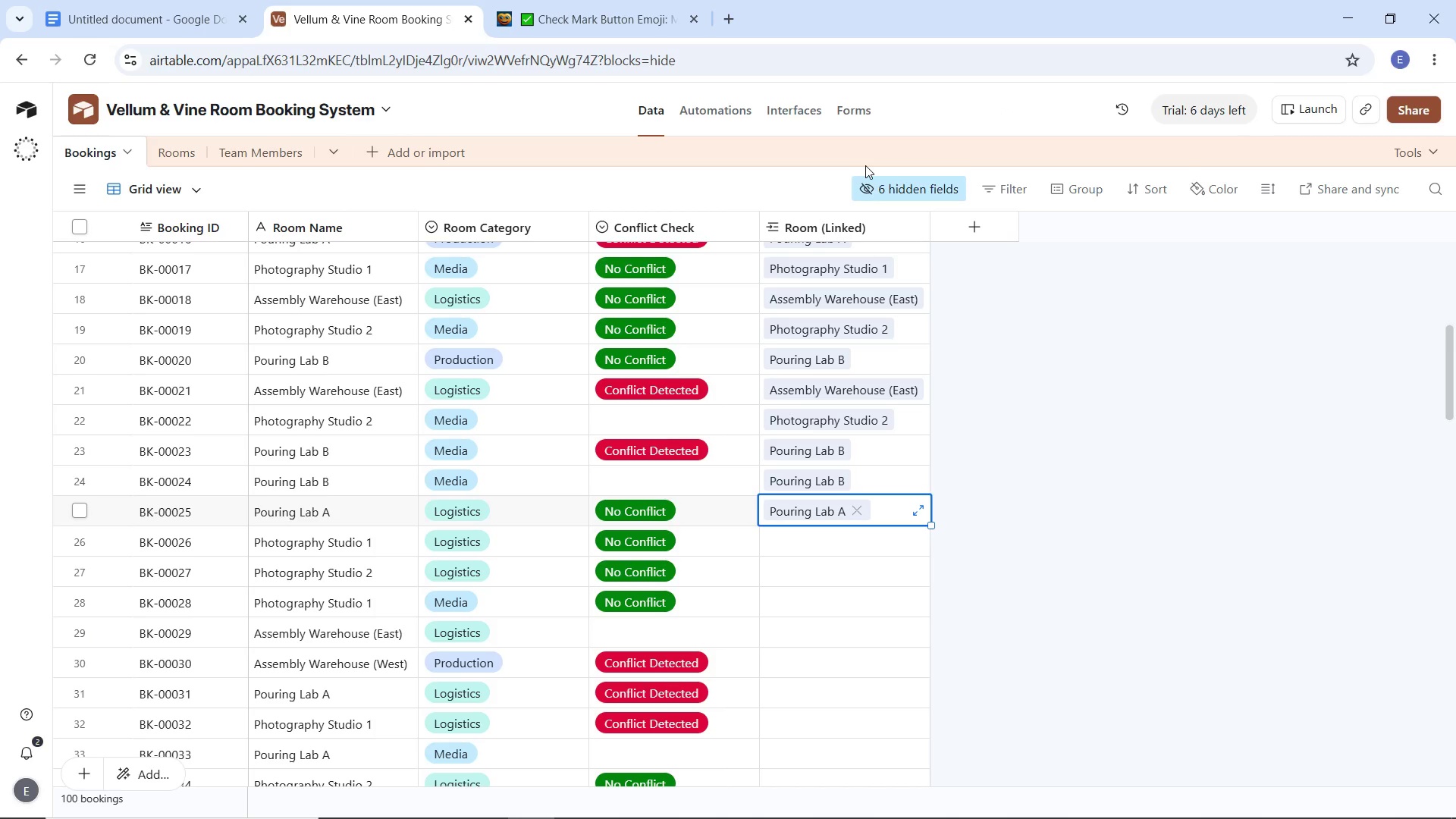 
wait(12.81)
 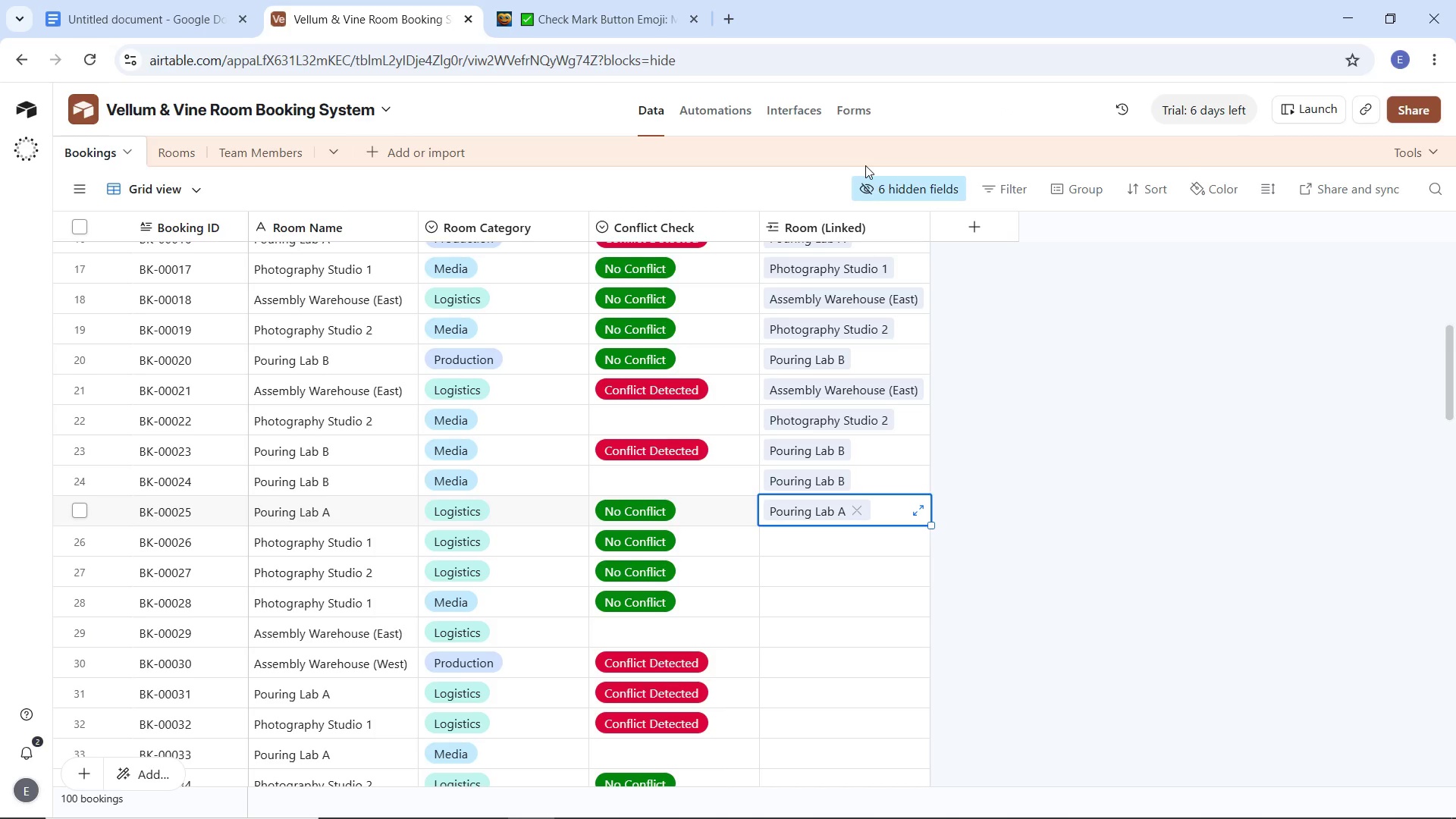 
left_click([850, 357])
 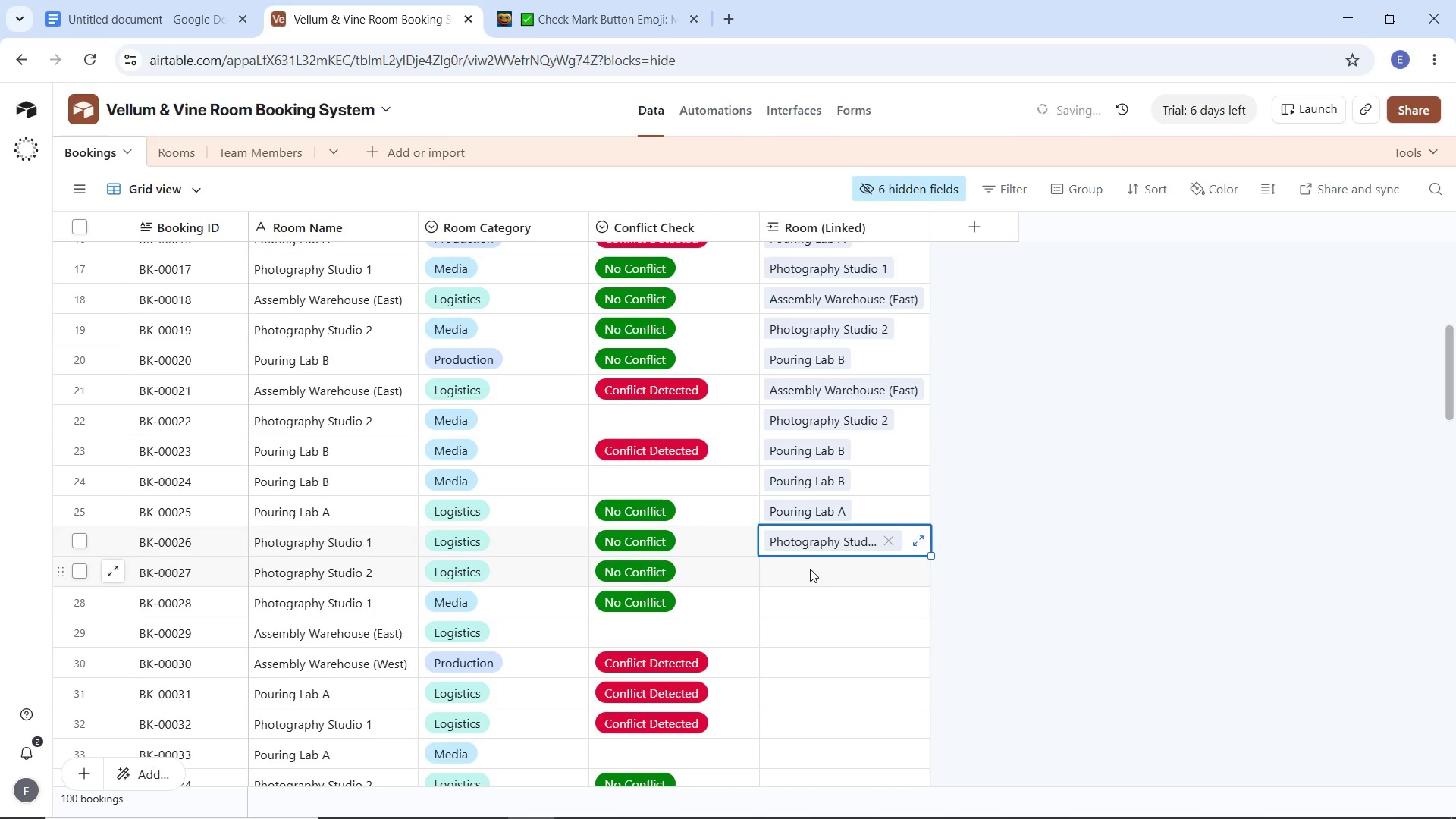 
left_click([810, 569])
 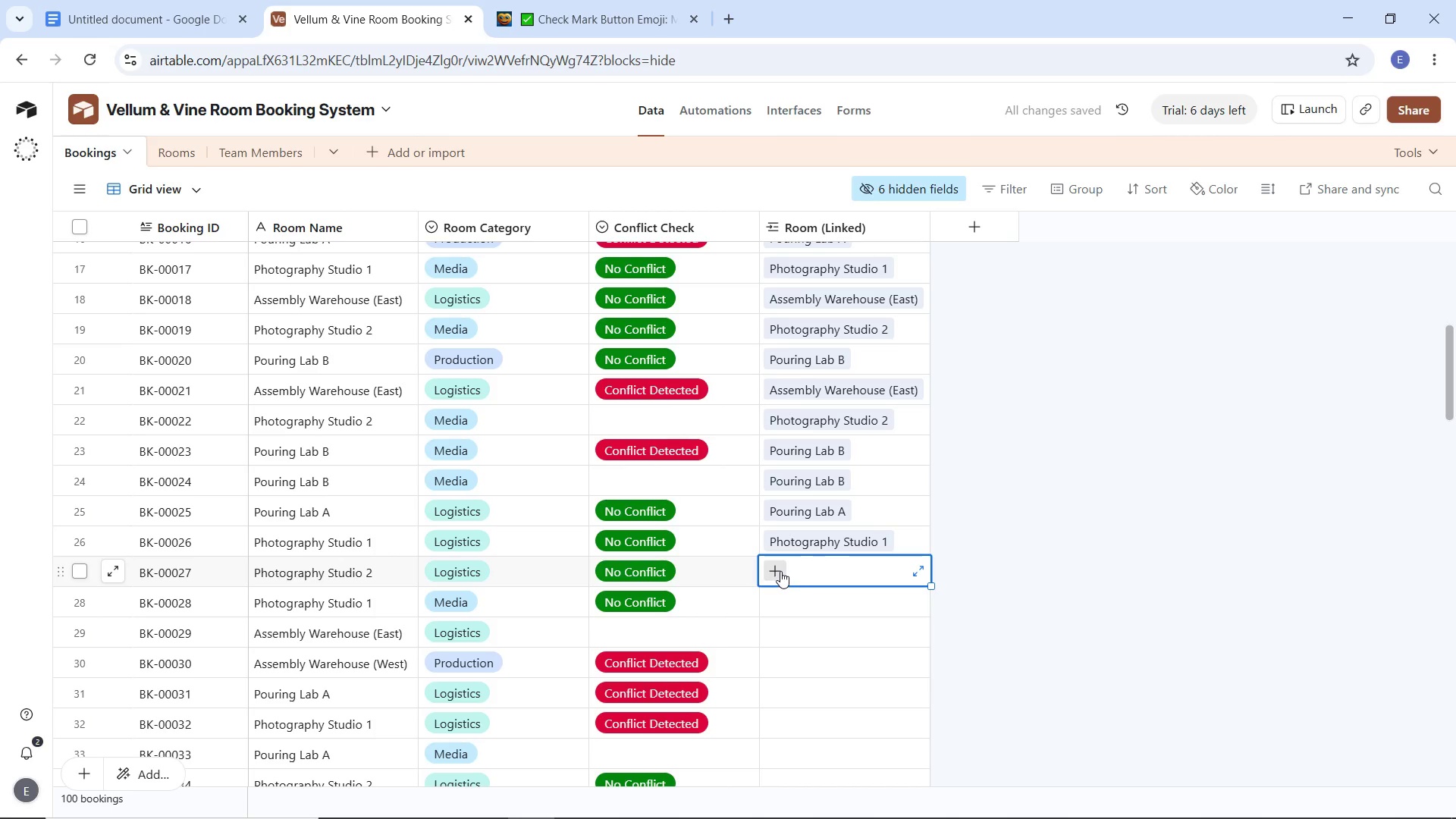 
left_click([780, 571])
 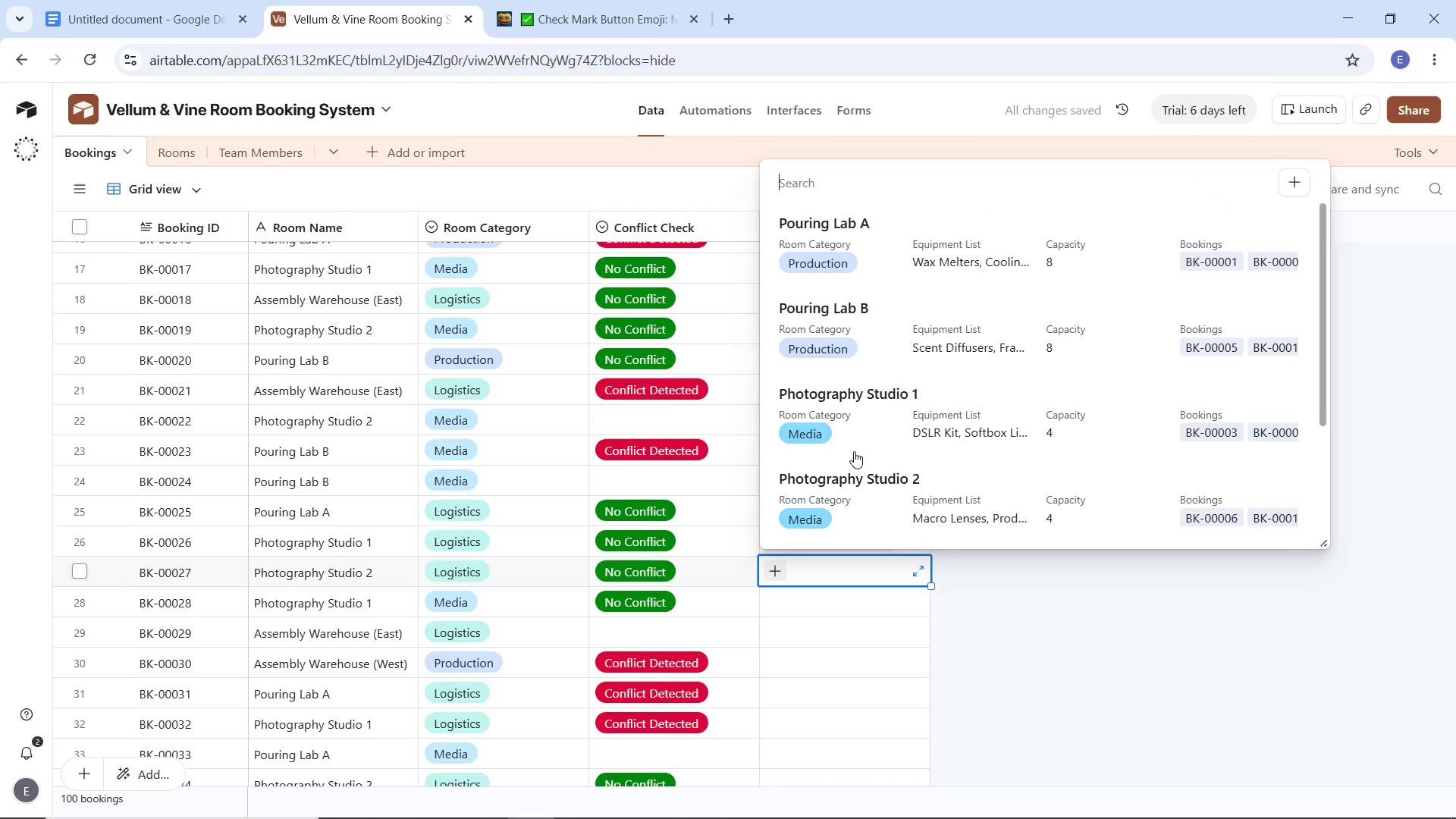 
left_click([855, 472])
 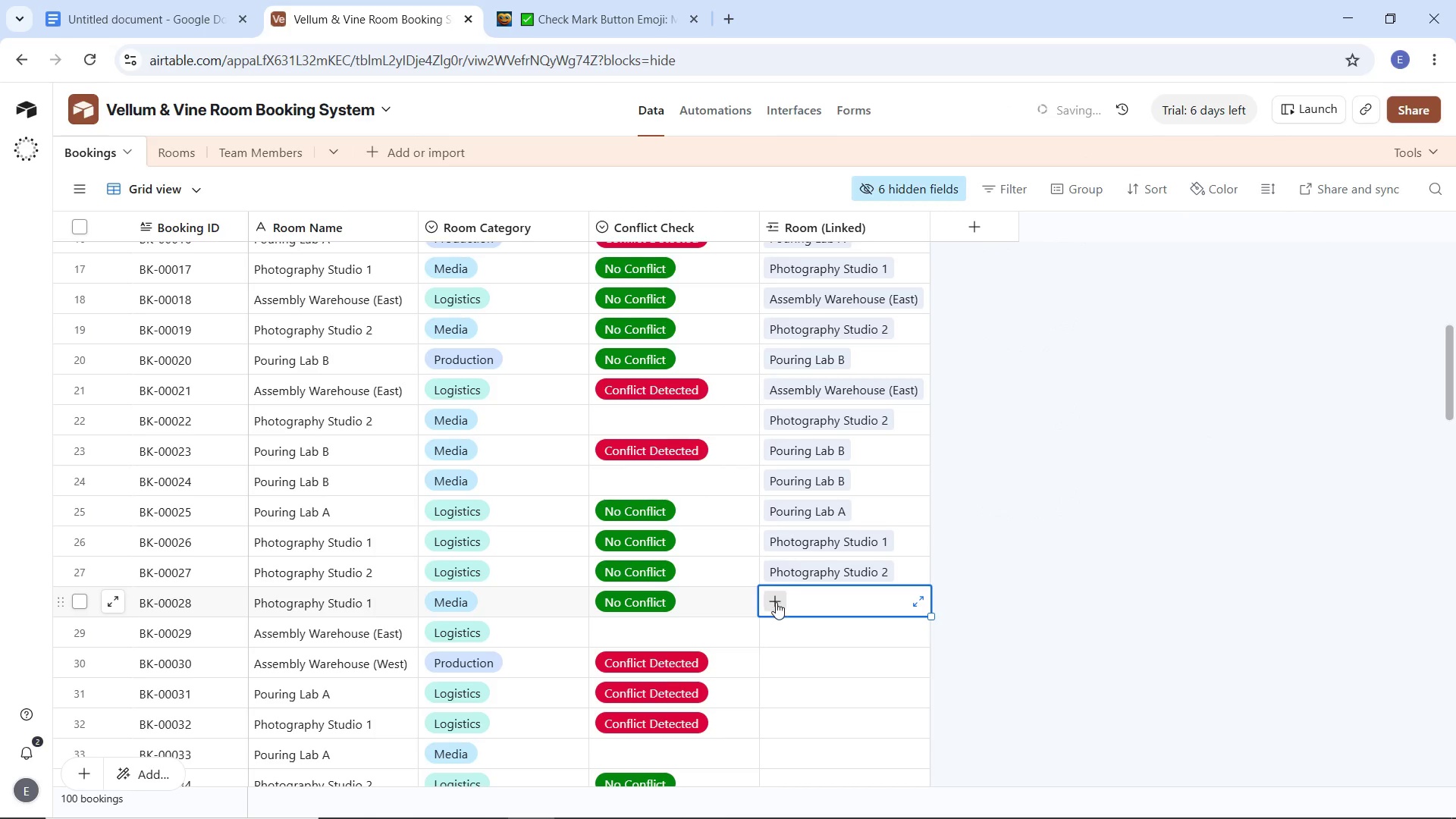 
double_click([776, 602])
 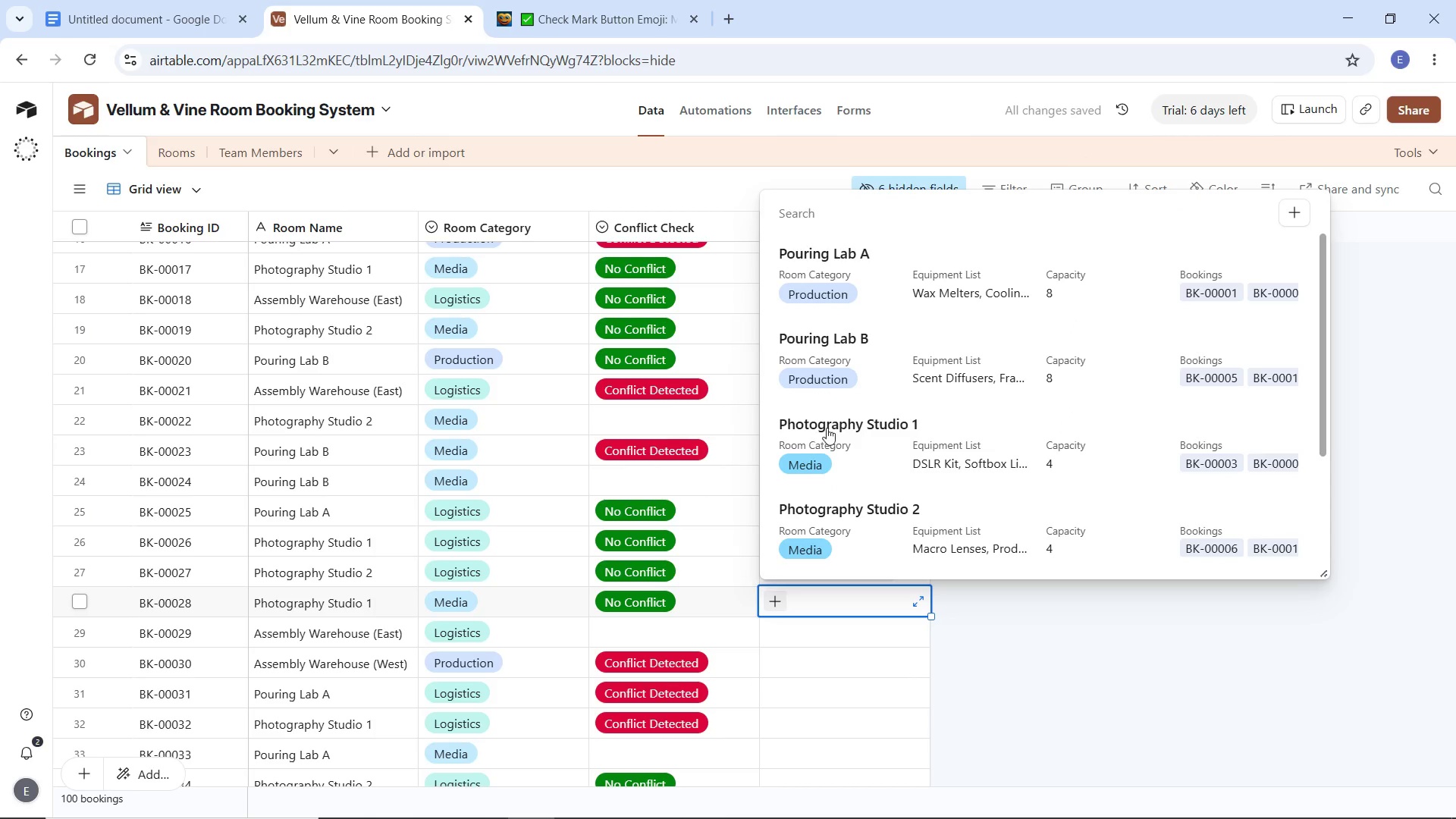 
left_click([859, 414])
 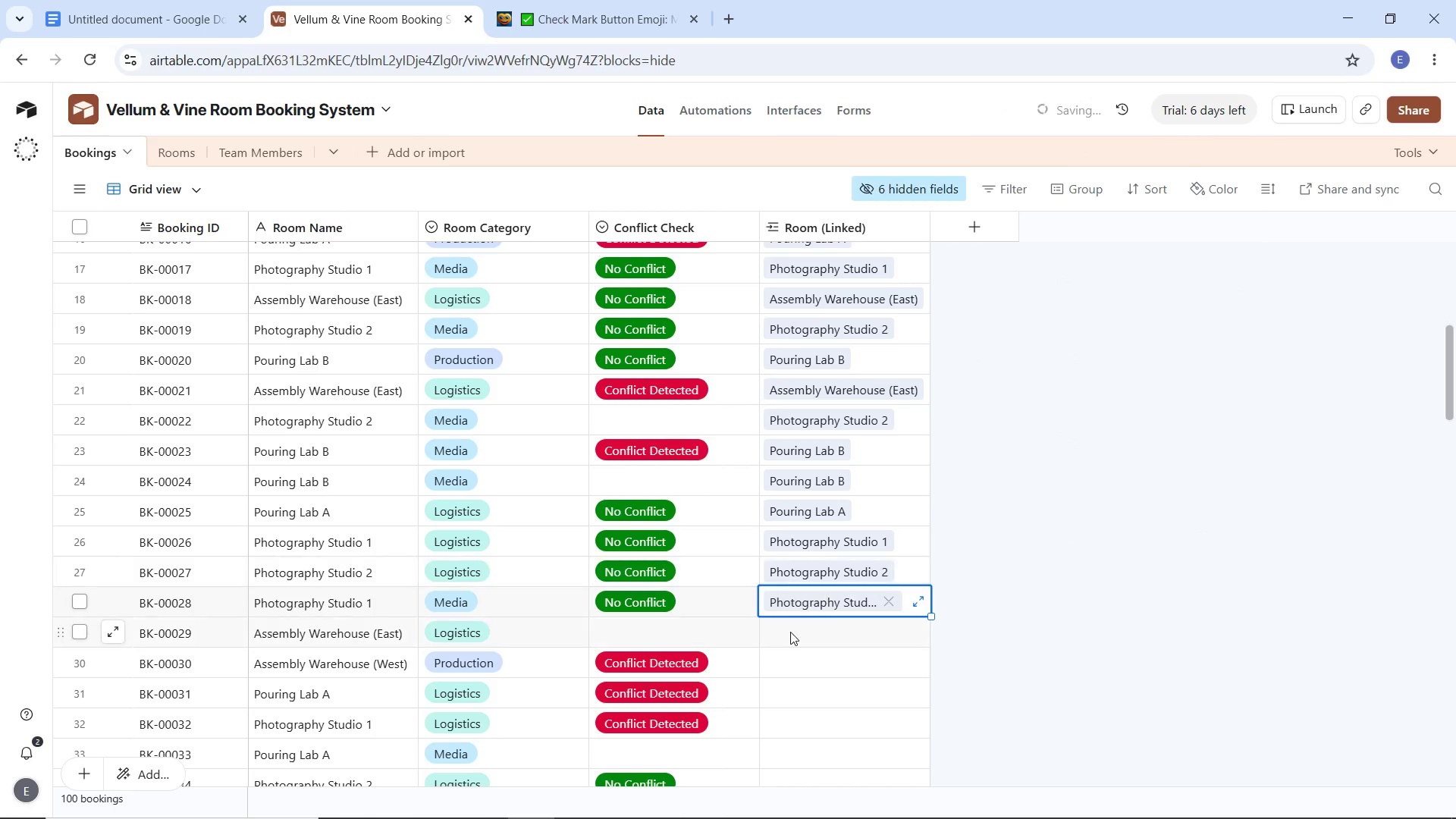 
left_click([789, 637])
 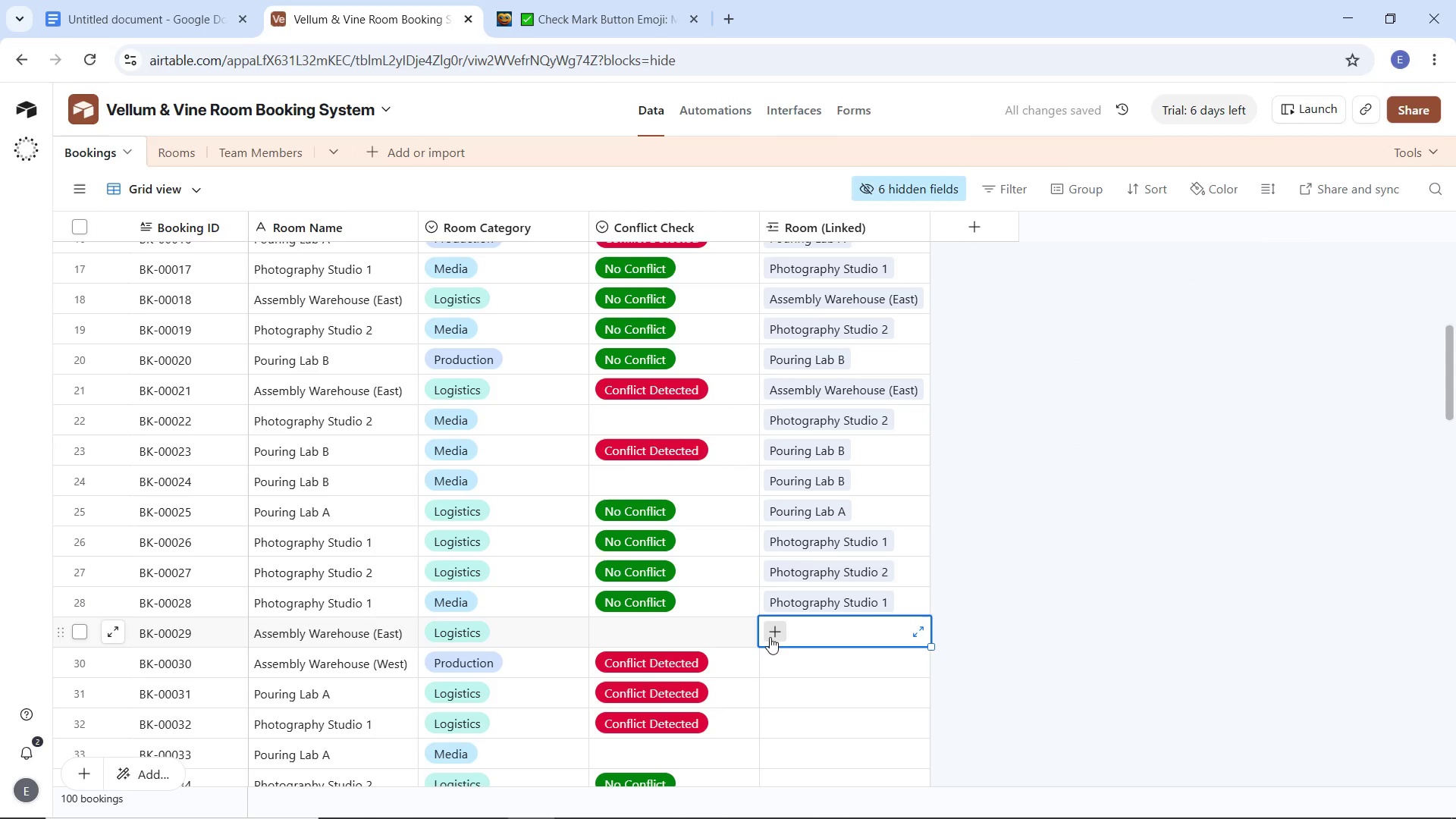 
left_click([770, 637])
 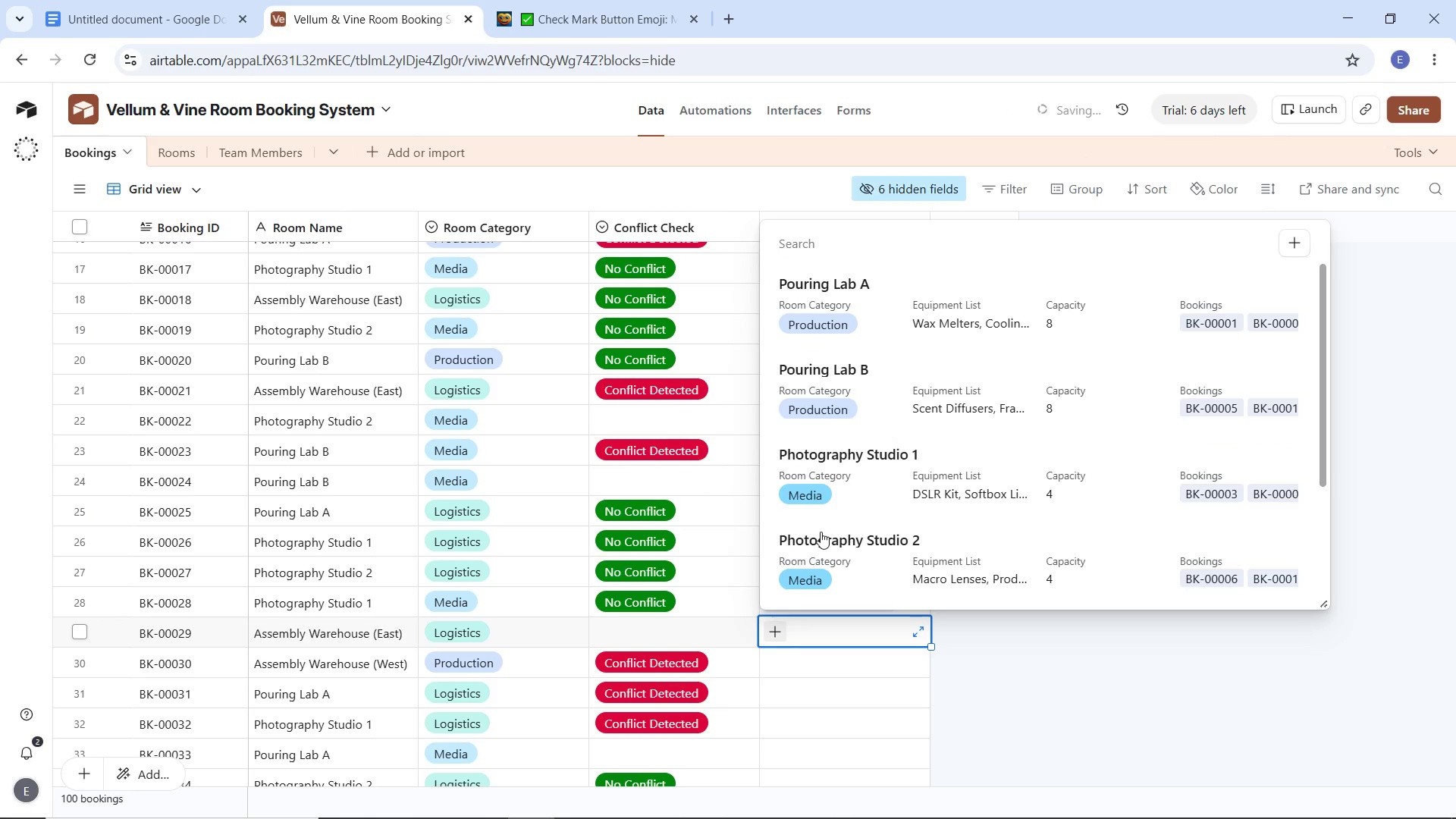 
scroll: coordinate [846, 521], scroll_direction: down, amount: 7.0
 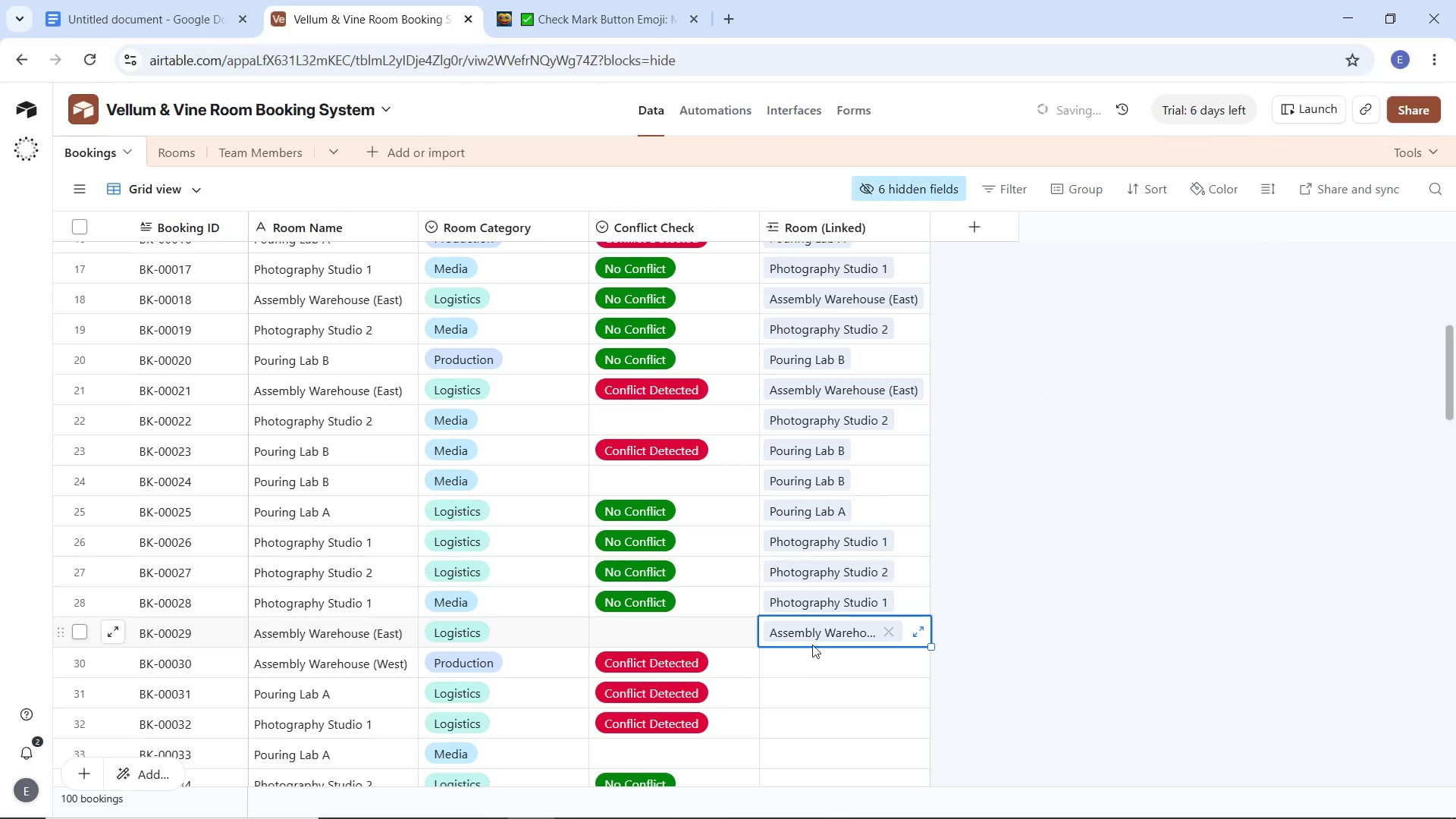 
left_click([795, 673])
 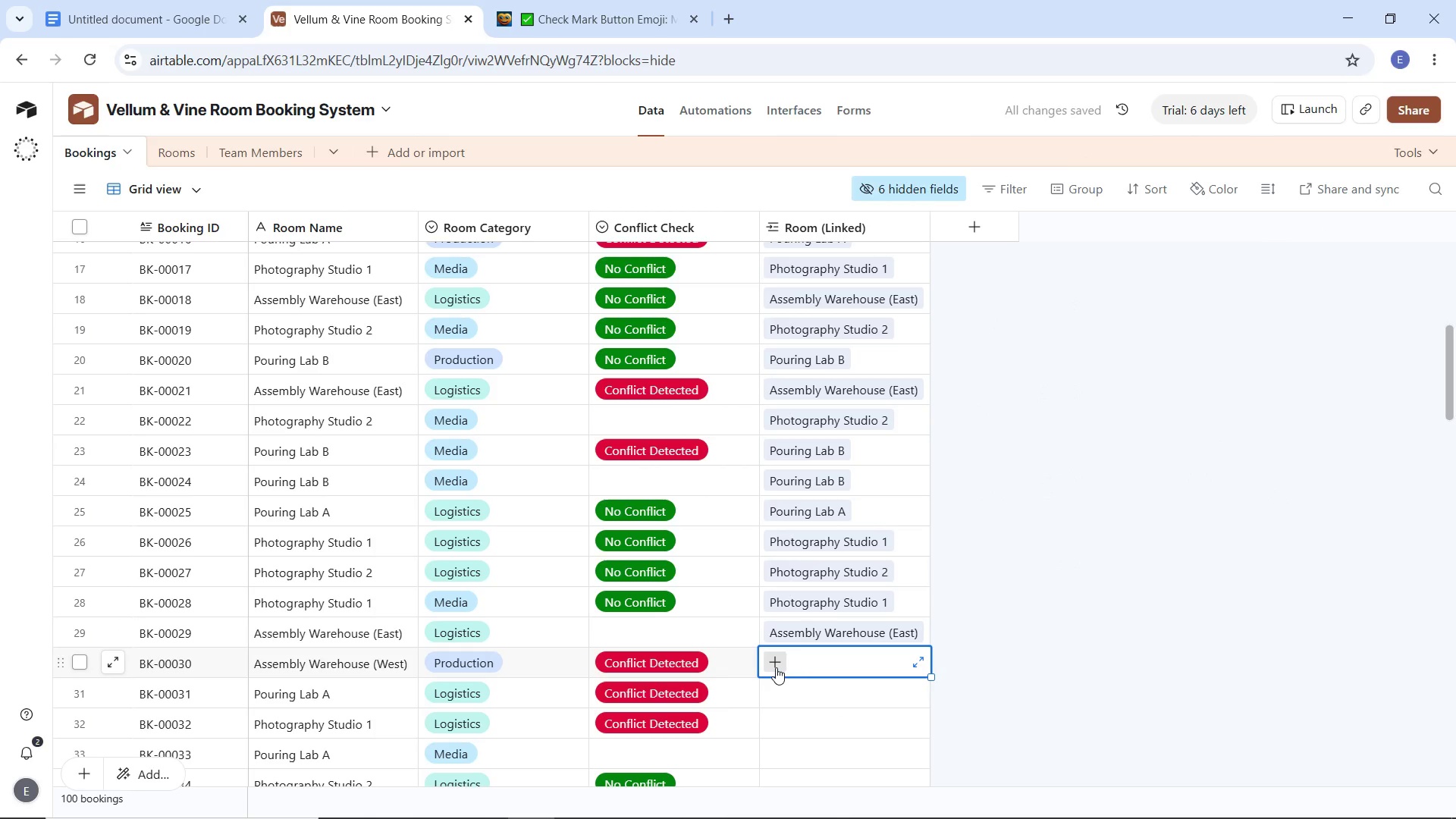 
left_click([776, 667])
 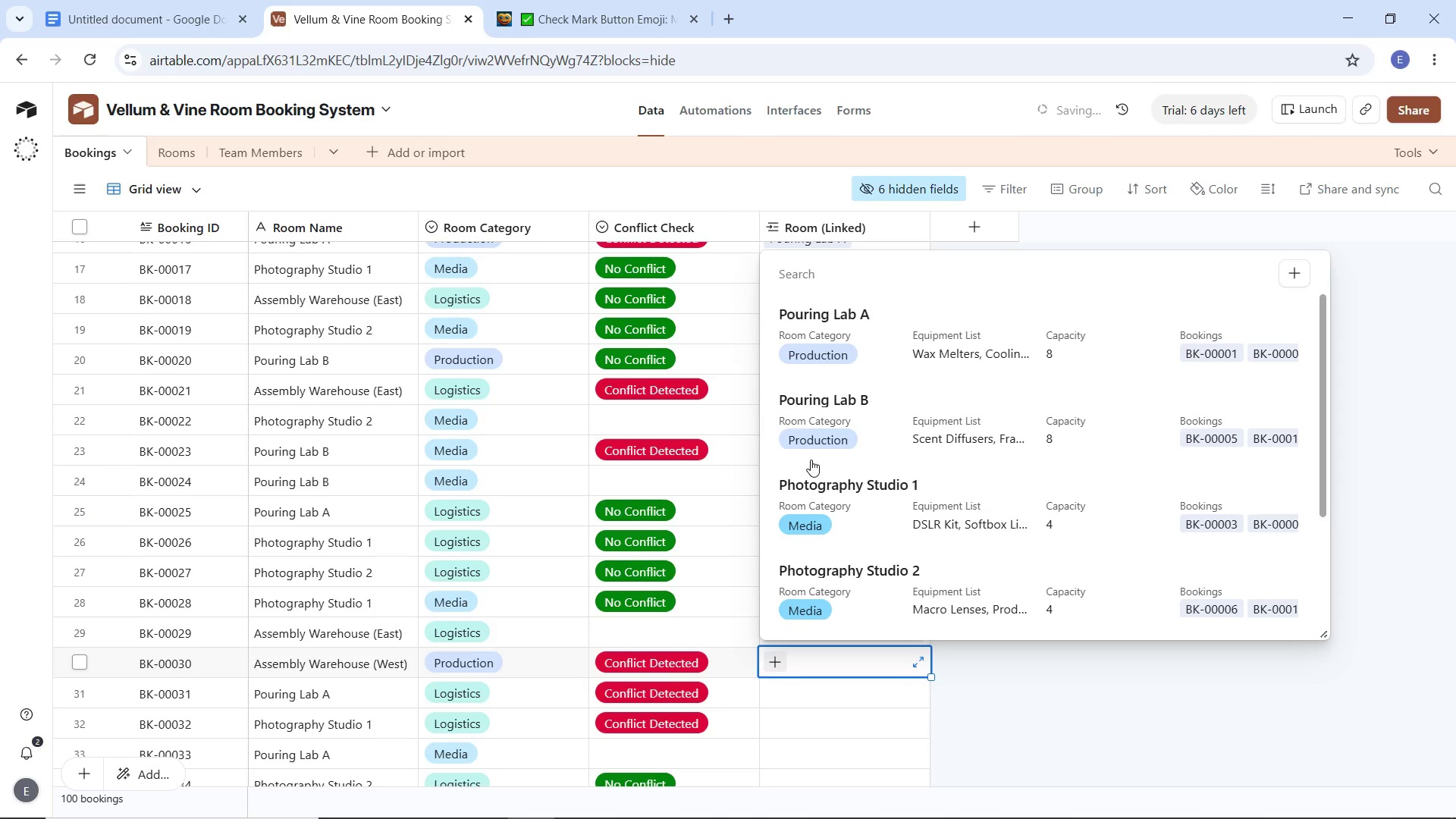 
scroll: coordinate [831, 504], scroll_direction: down, amount: 8.0
 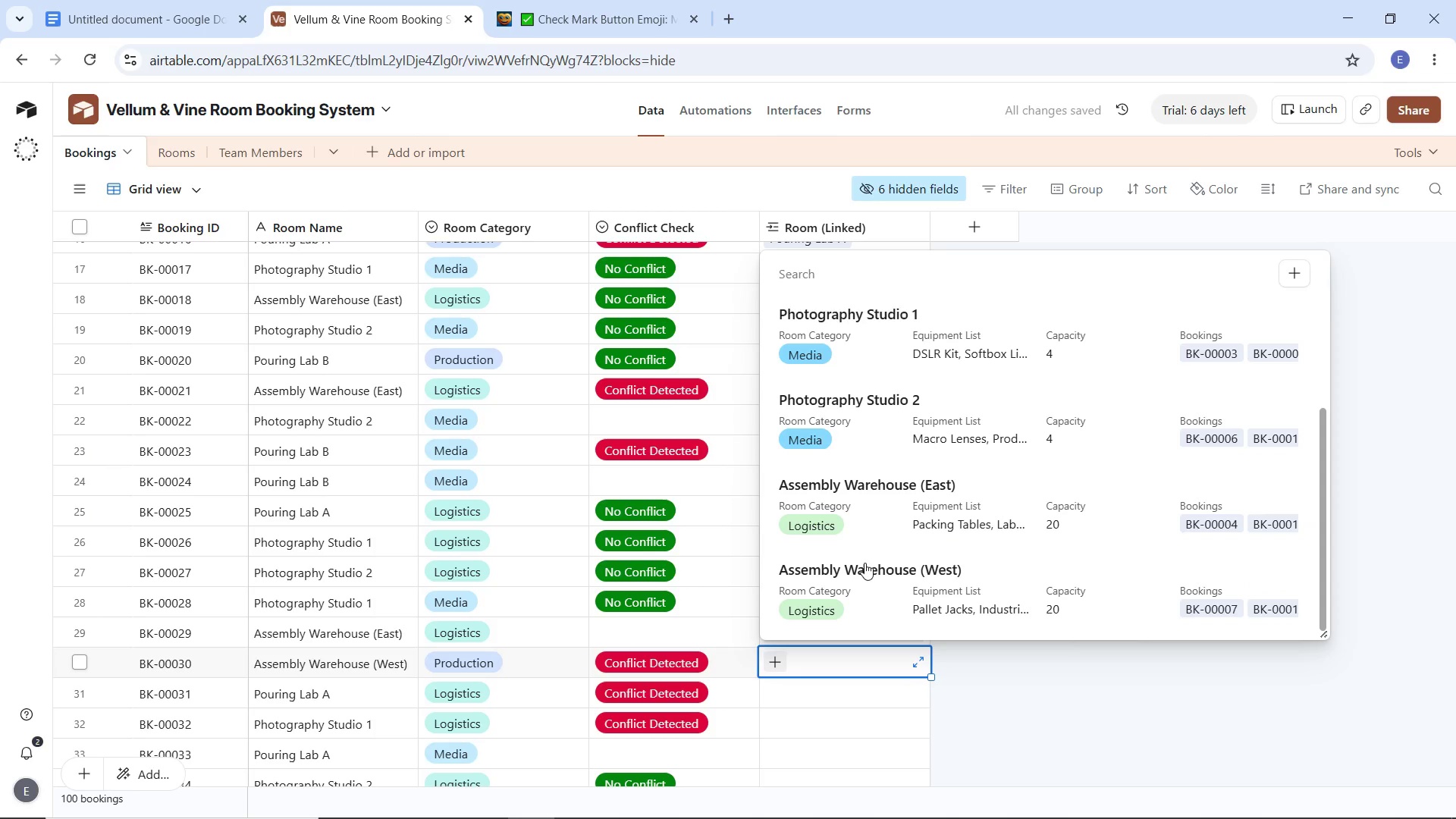 
left_click([865, 565])
 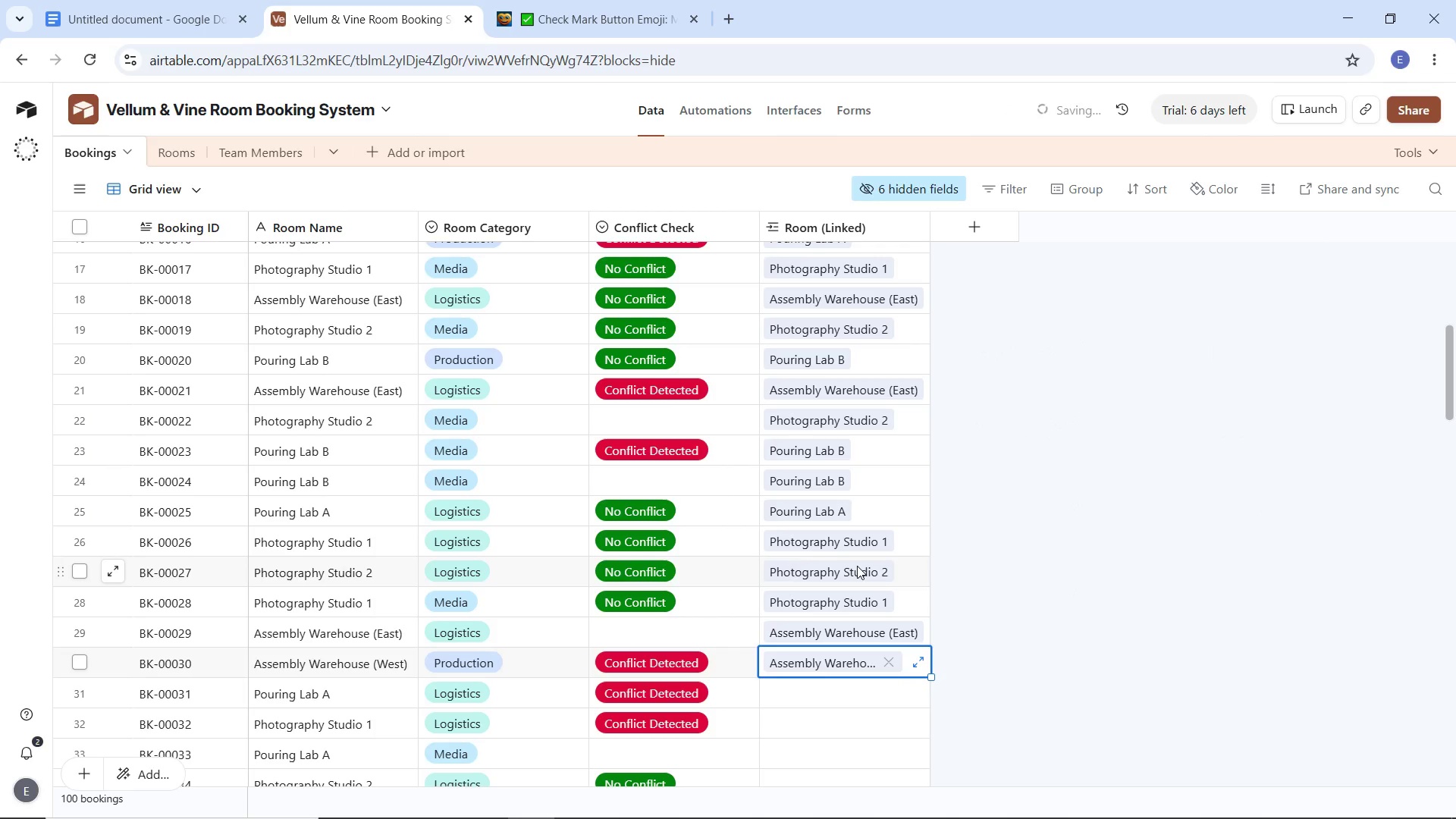 
scroll: coordinate [857, 566], scroll_direction: down, amount: 4.0
 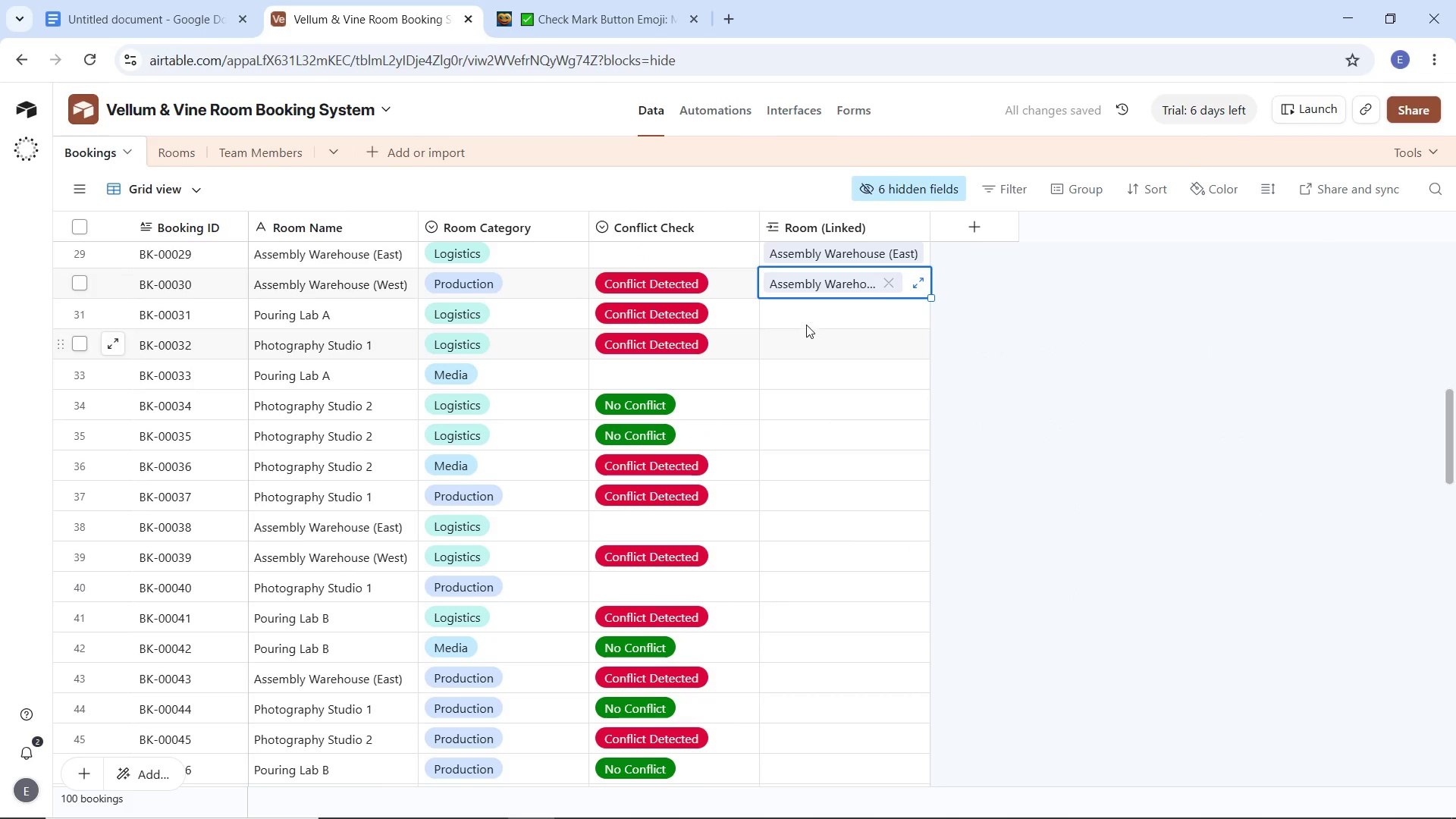 
left_click([805, 323])
 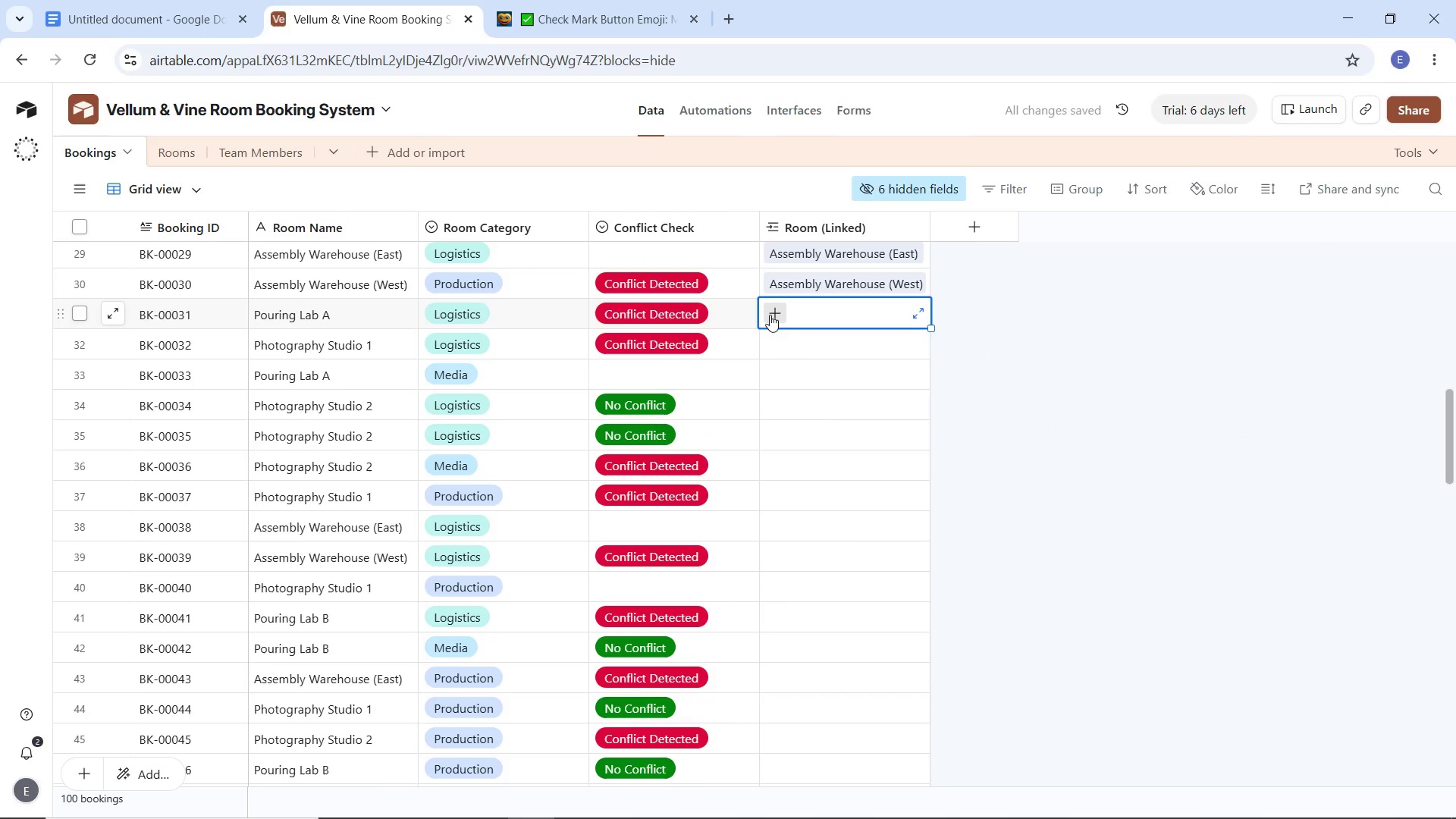 
left_click([775, 312])
 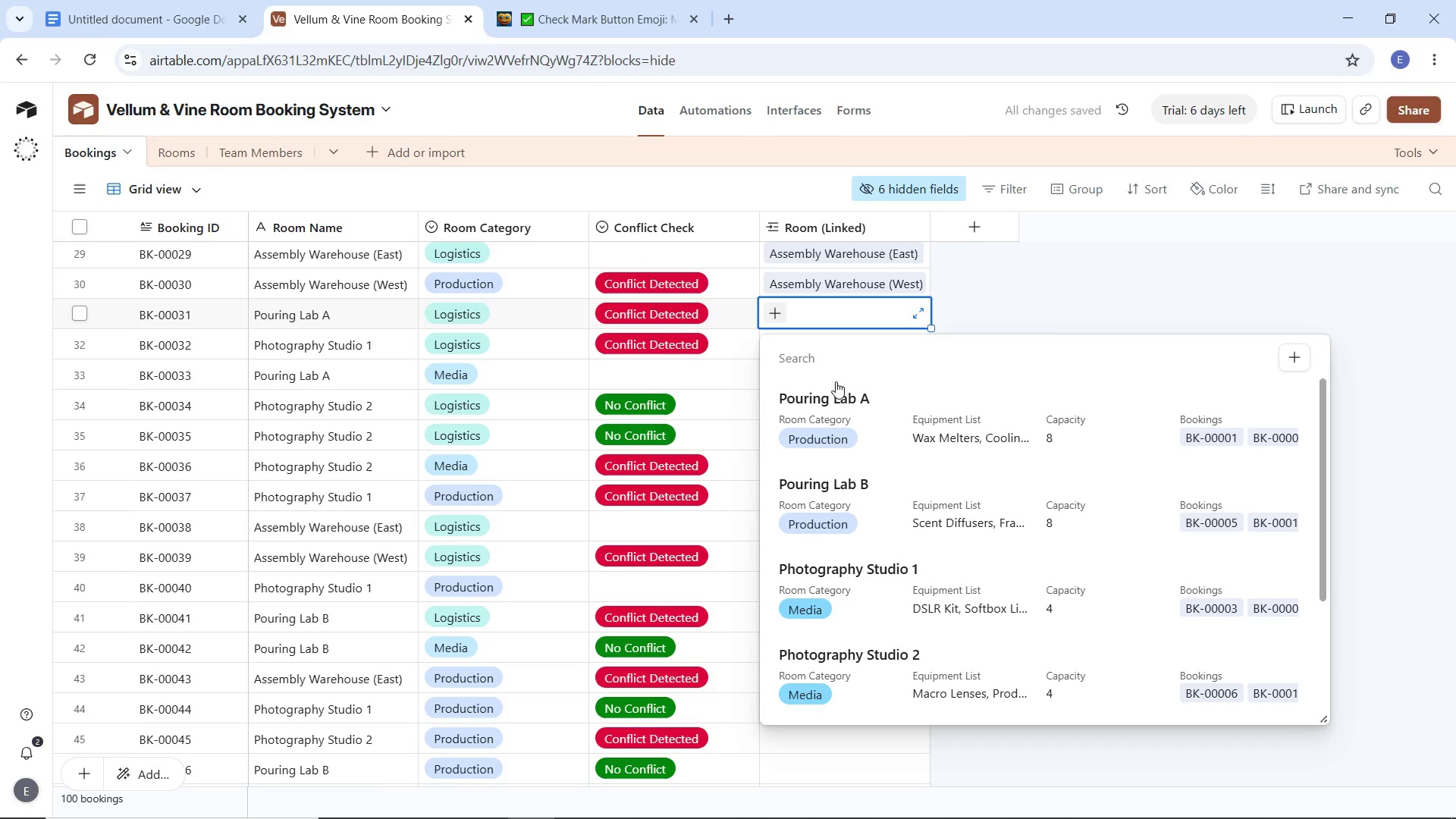 
left_click([837, 397])
 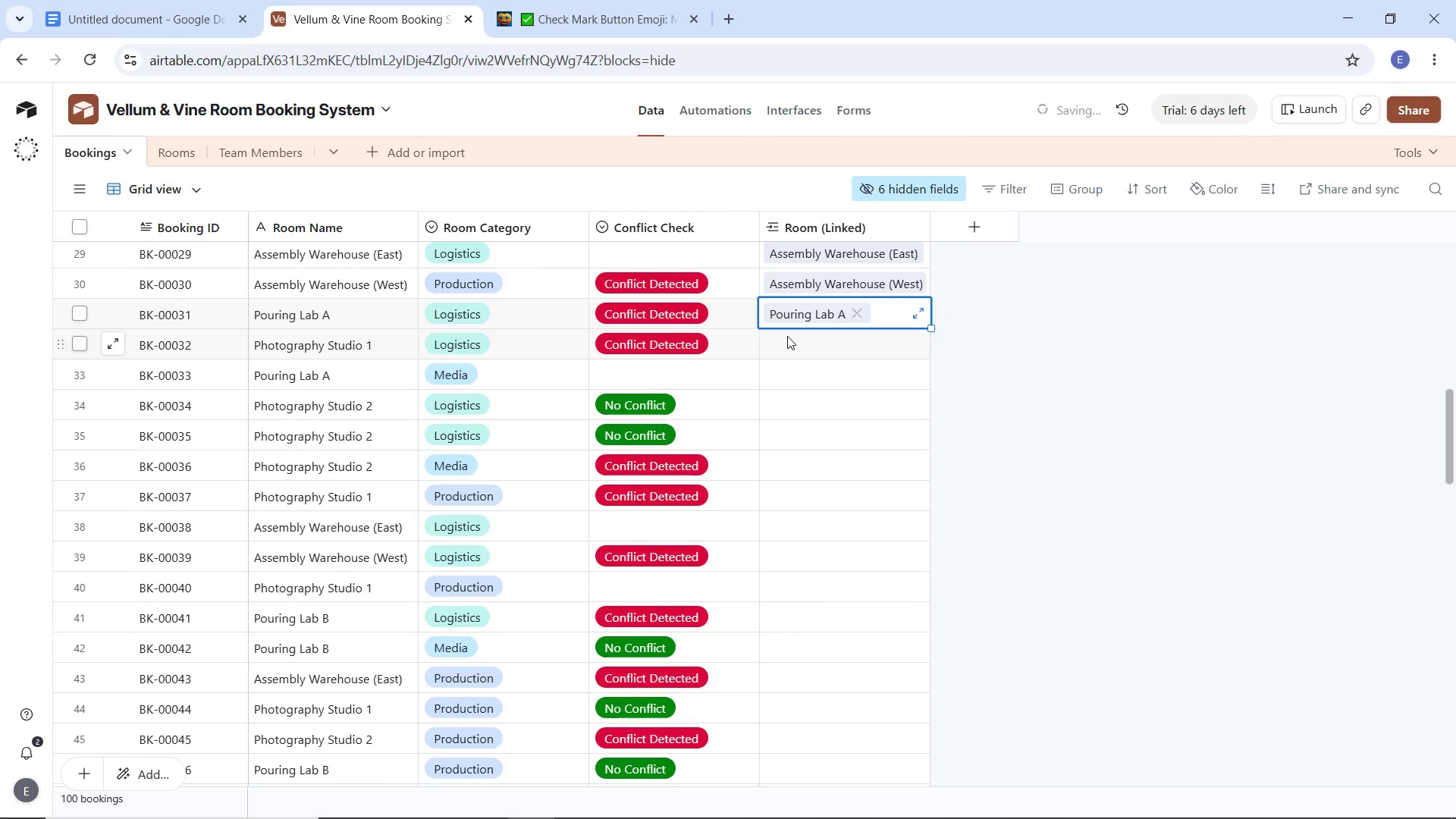 
left_click([787, 336])
 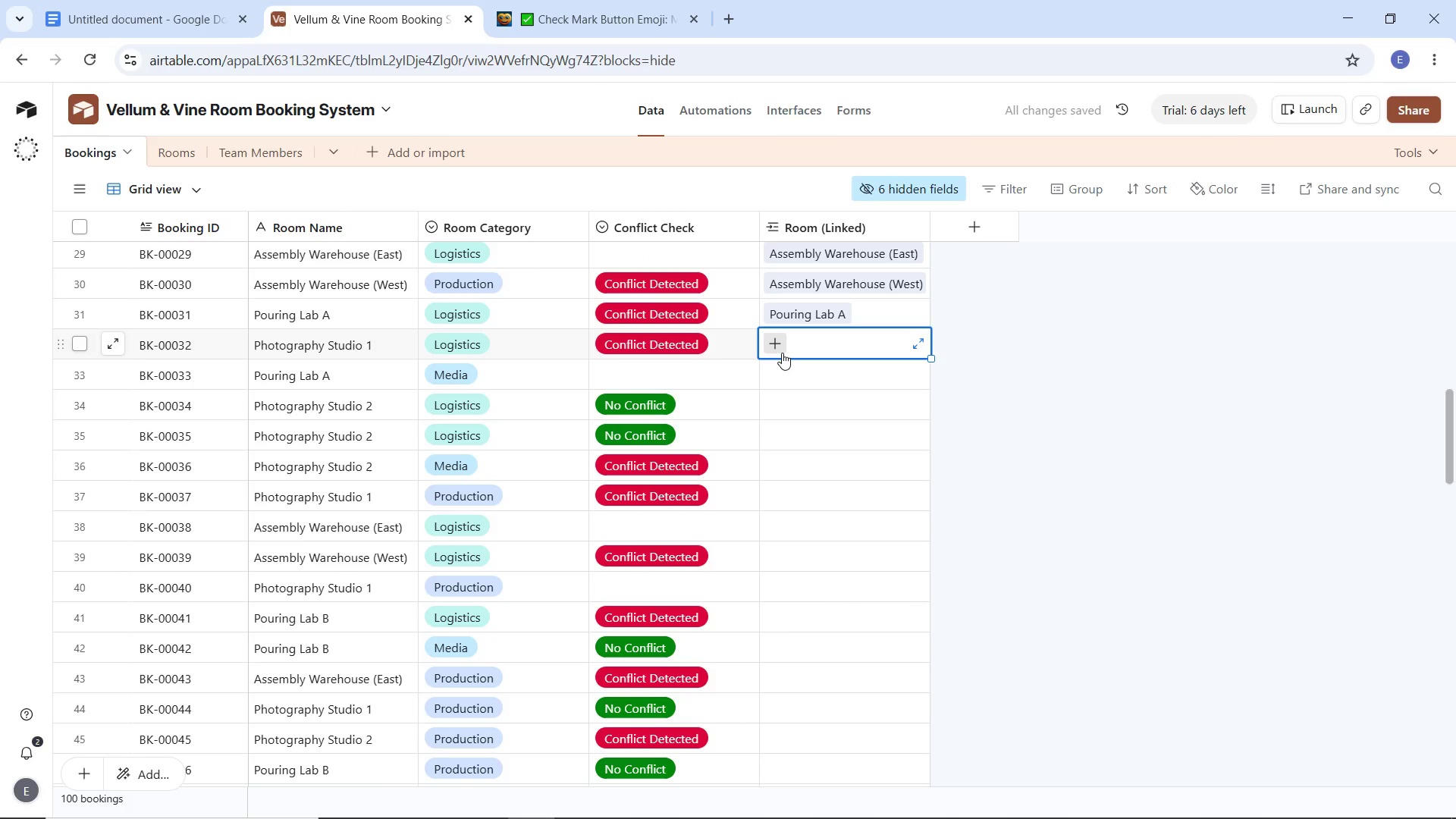 
left_click([781, 352])
 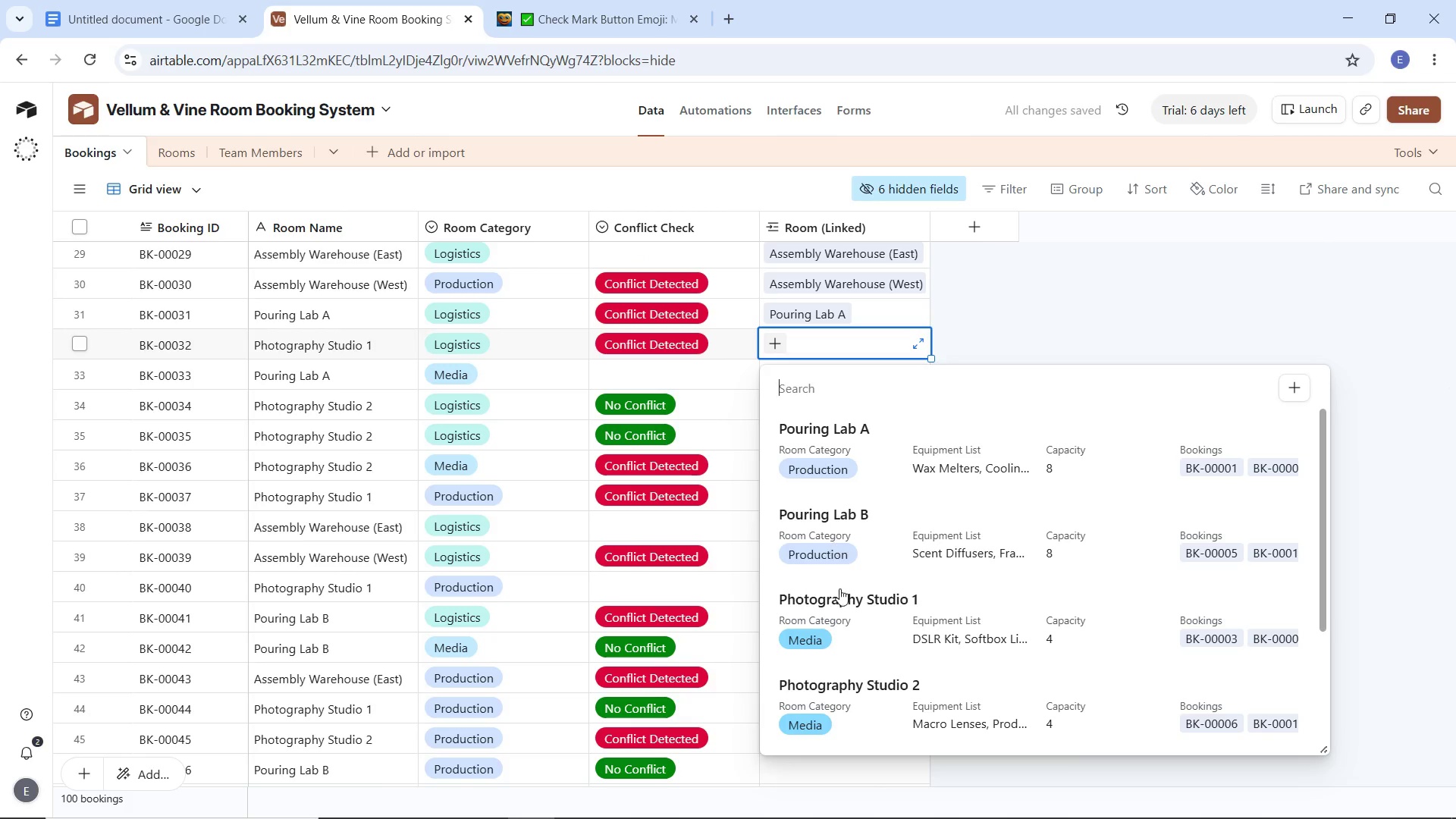 
left_click([841, 590])
 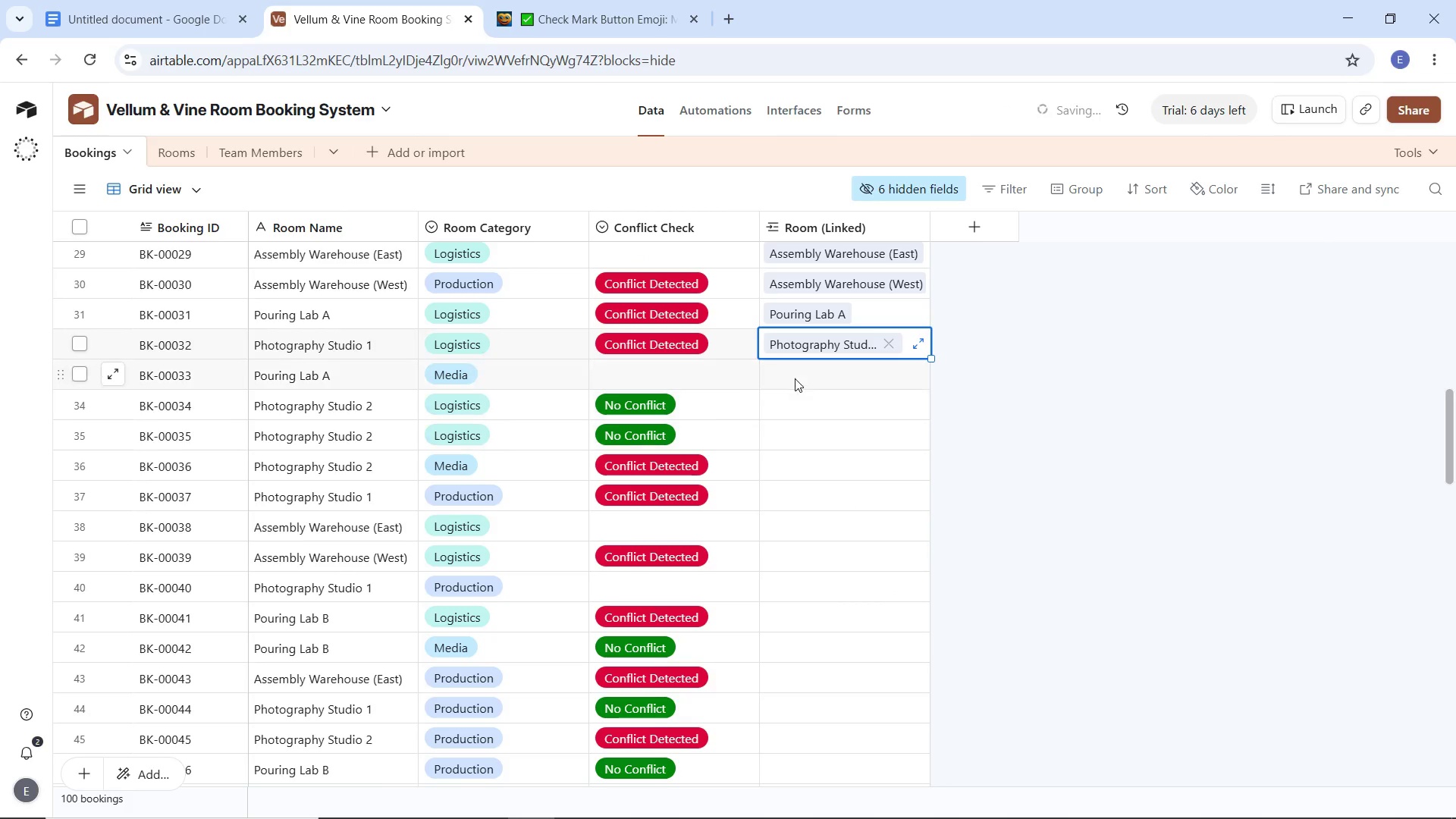 
left_click([792, 376])
 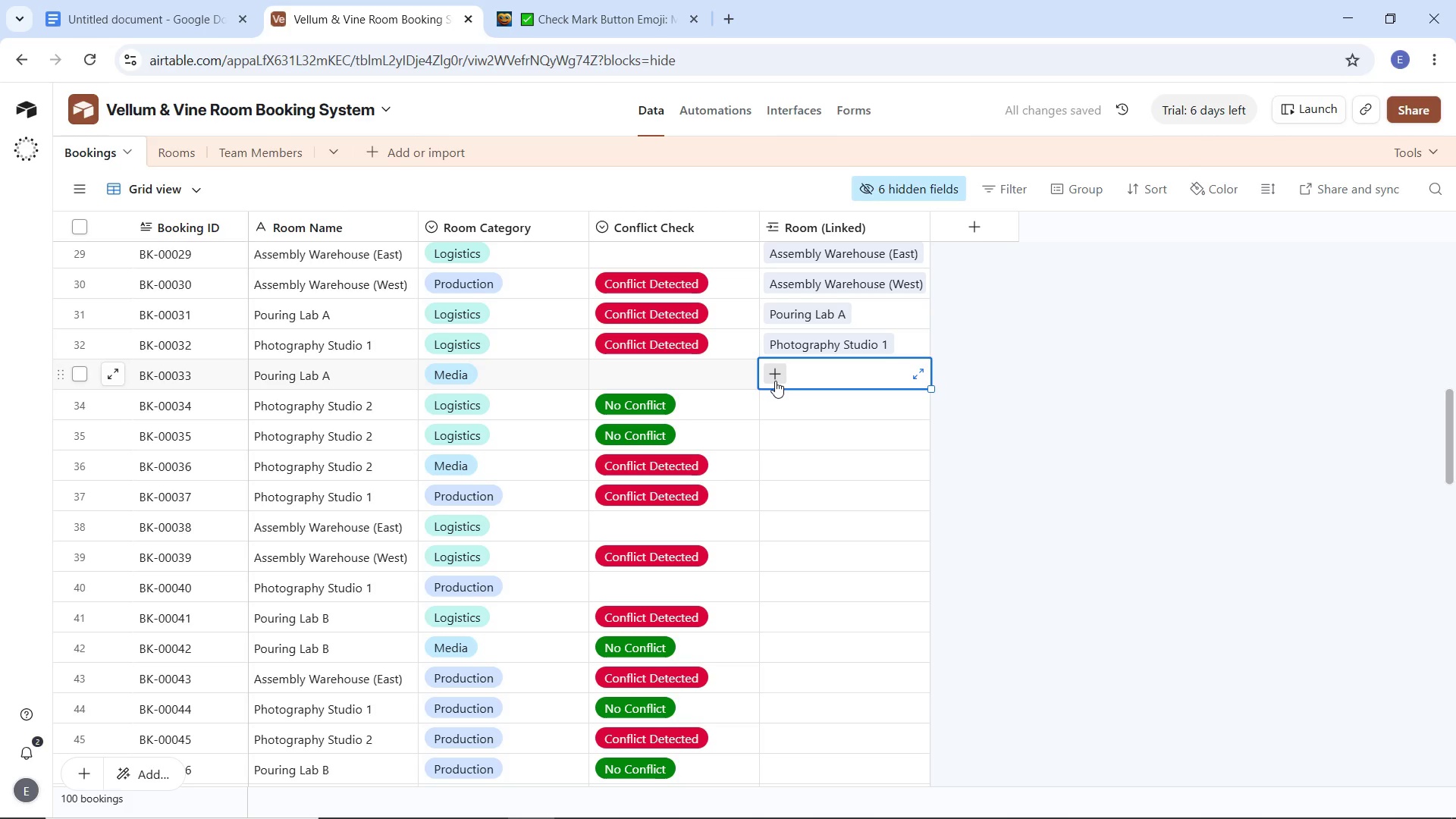 
left_click([775, 381])
 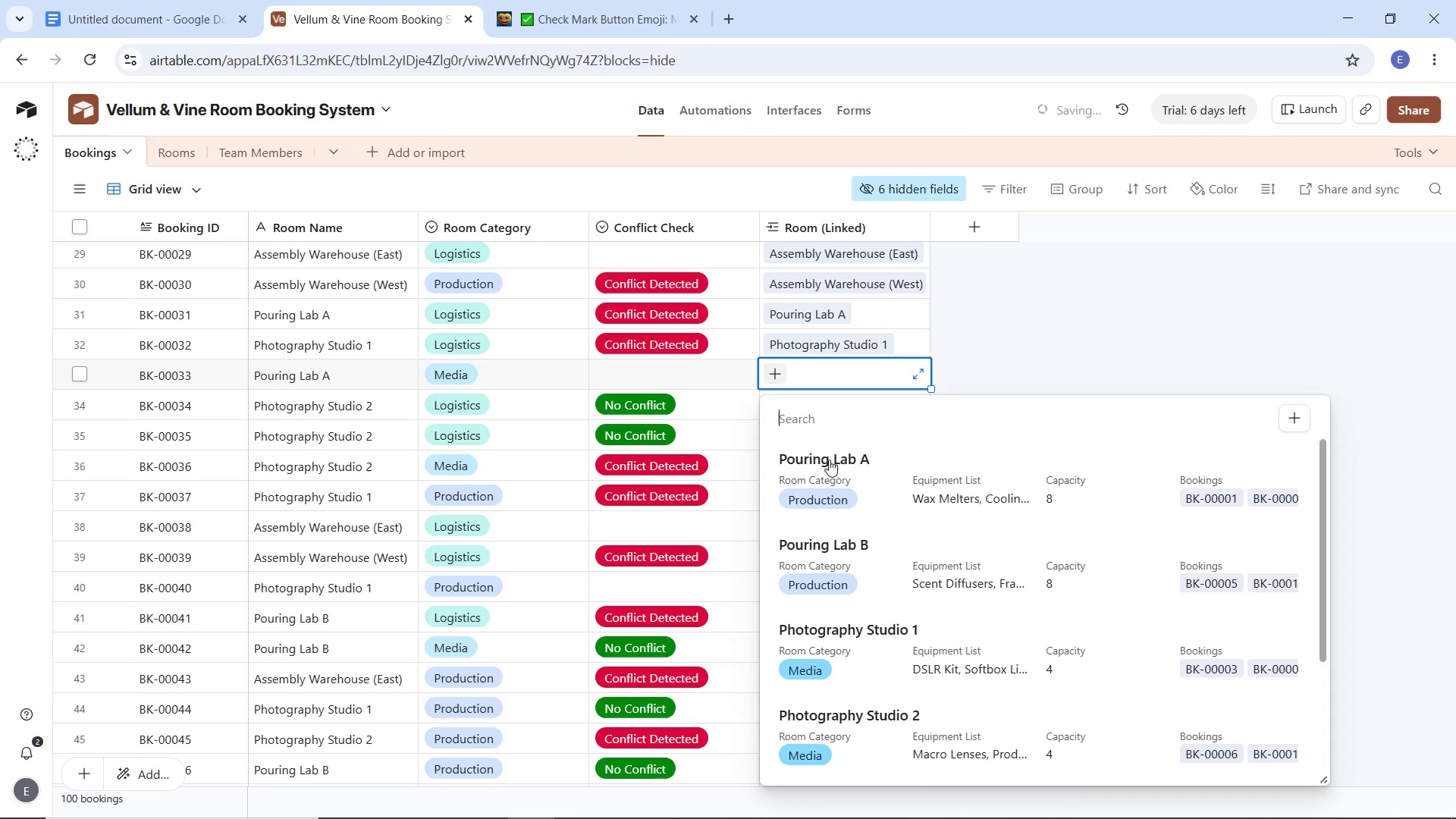 
left_click([832, 460])
 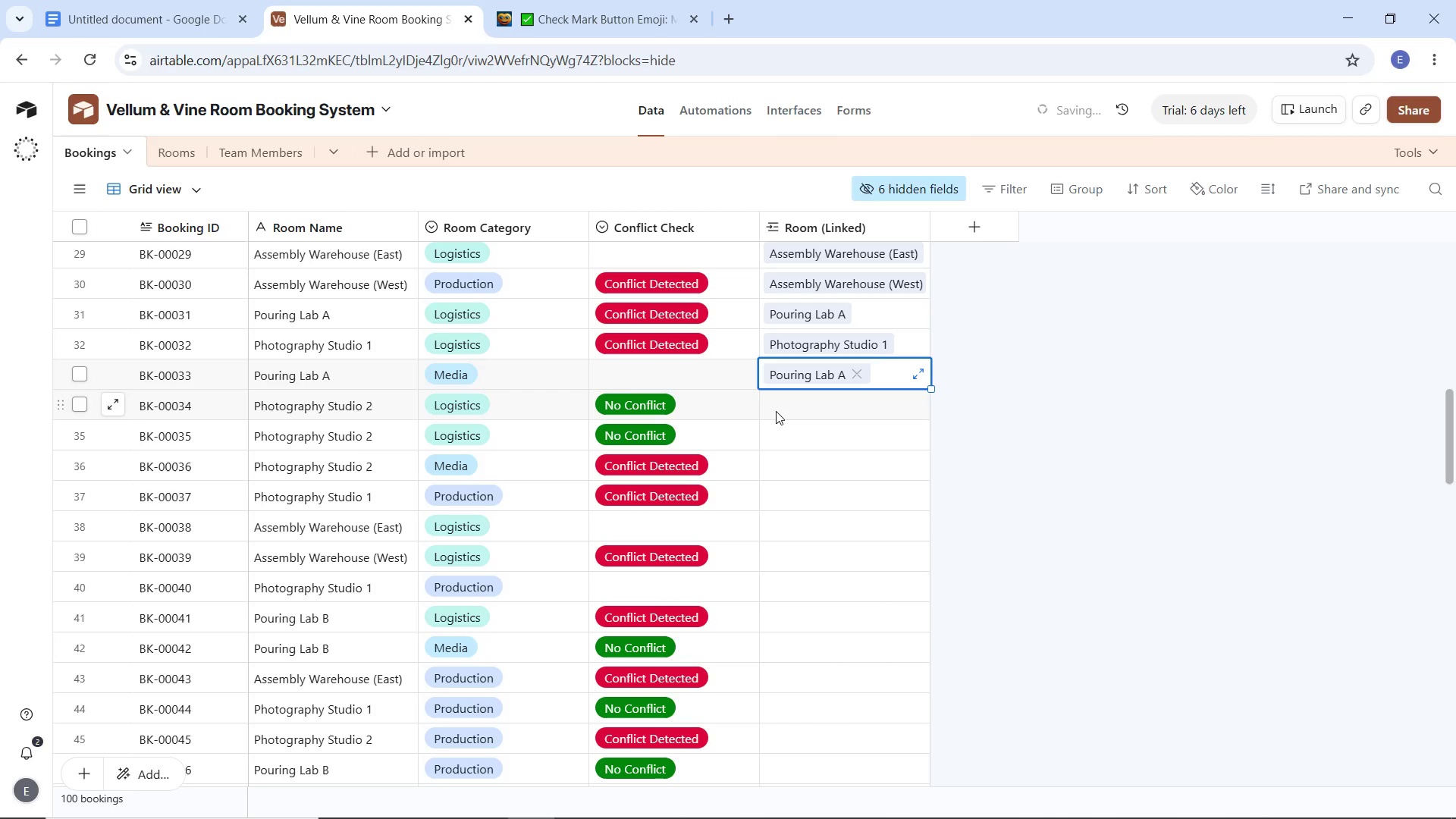 
left_click([776, 411])
 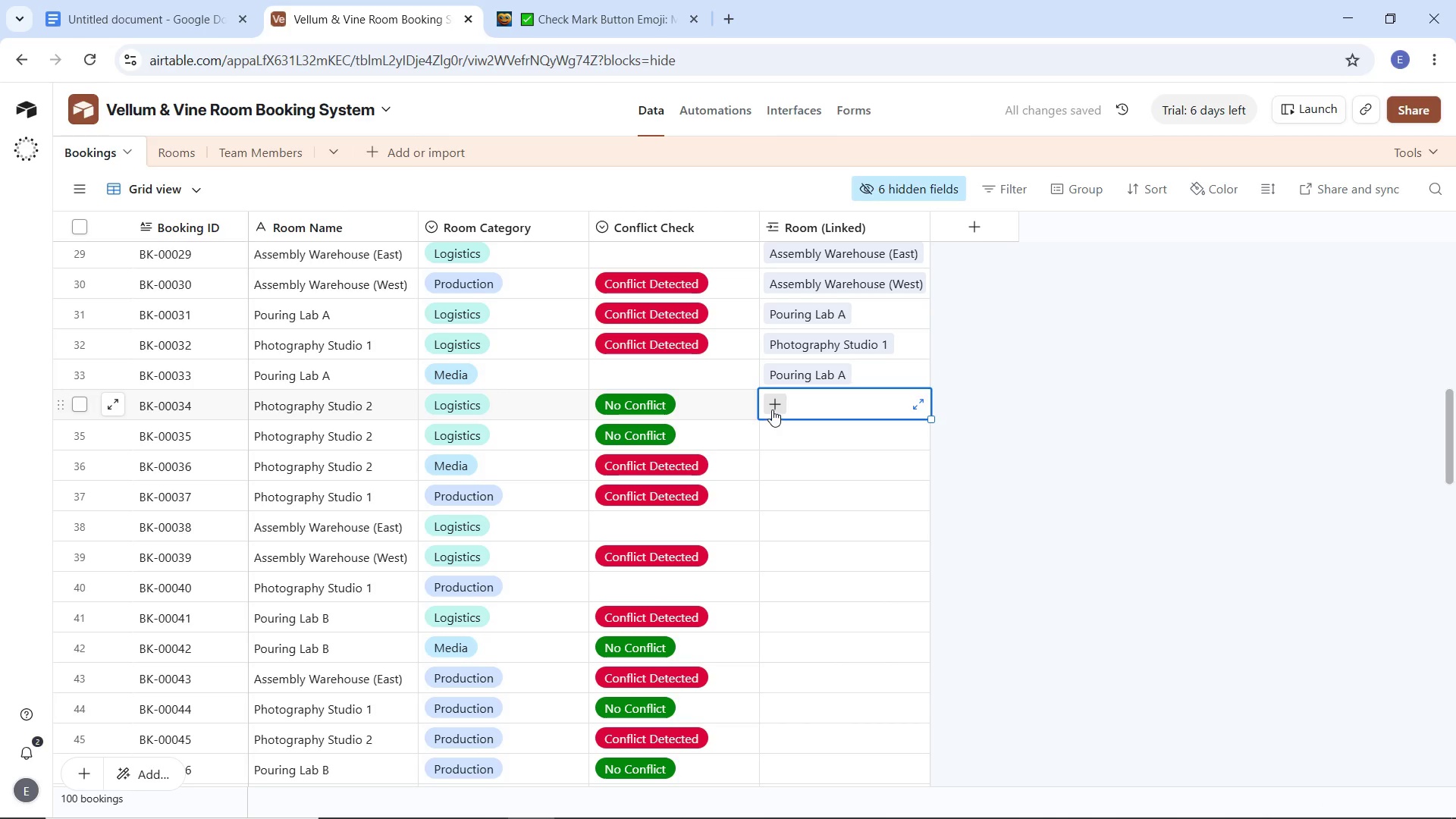 
left_click([772, 410])
 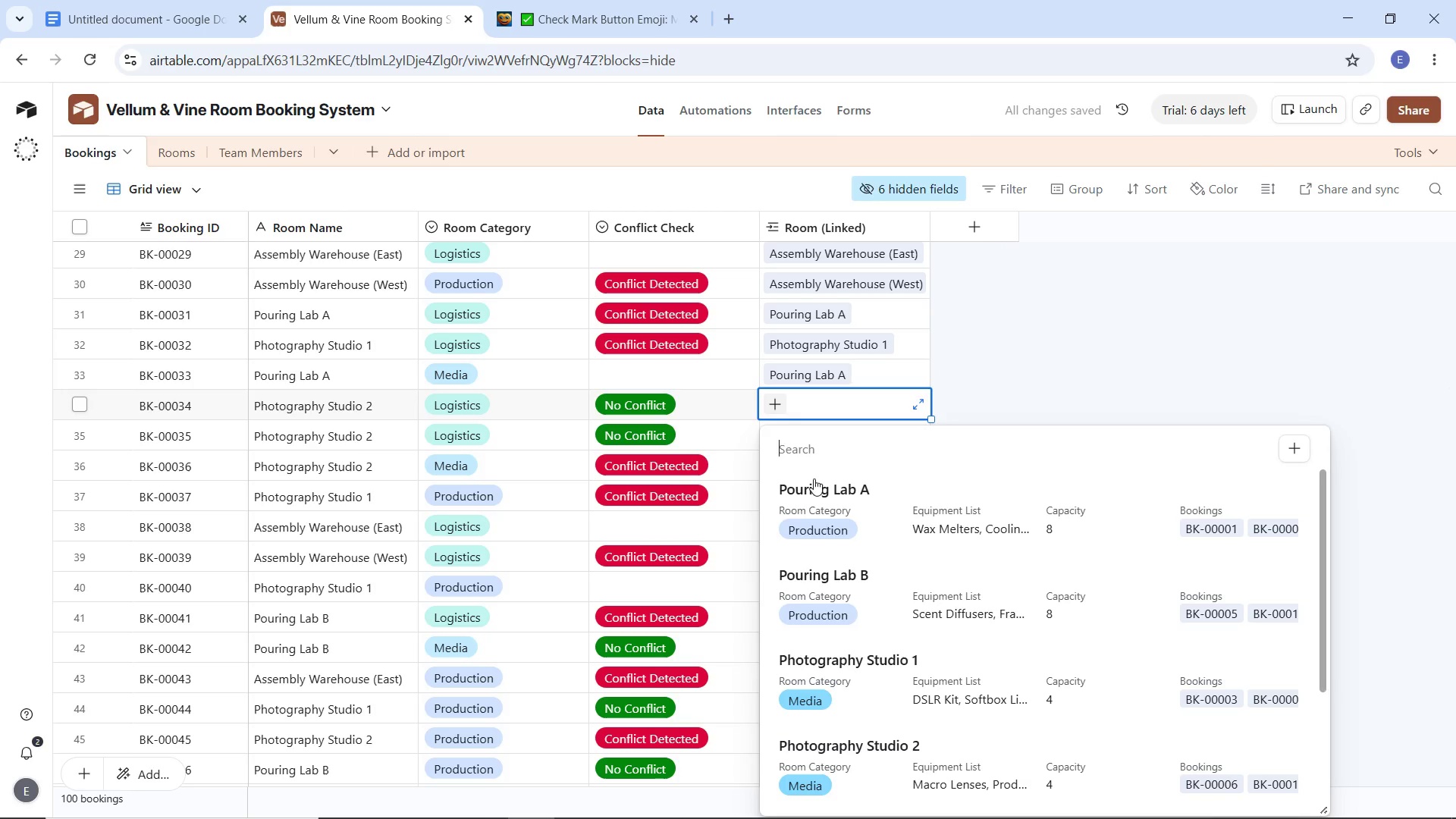 
left_click([833, 744])
 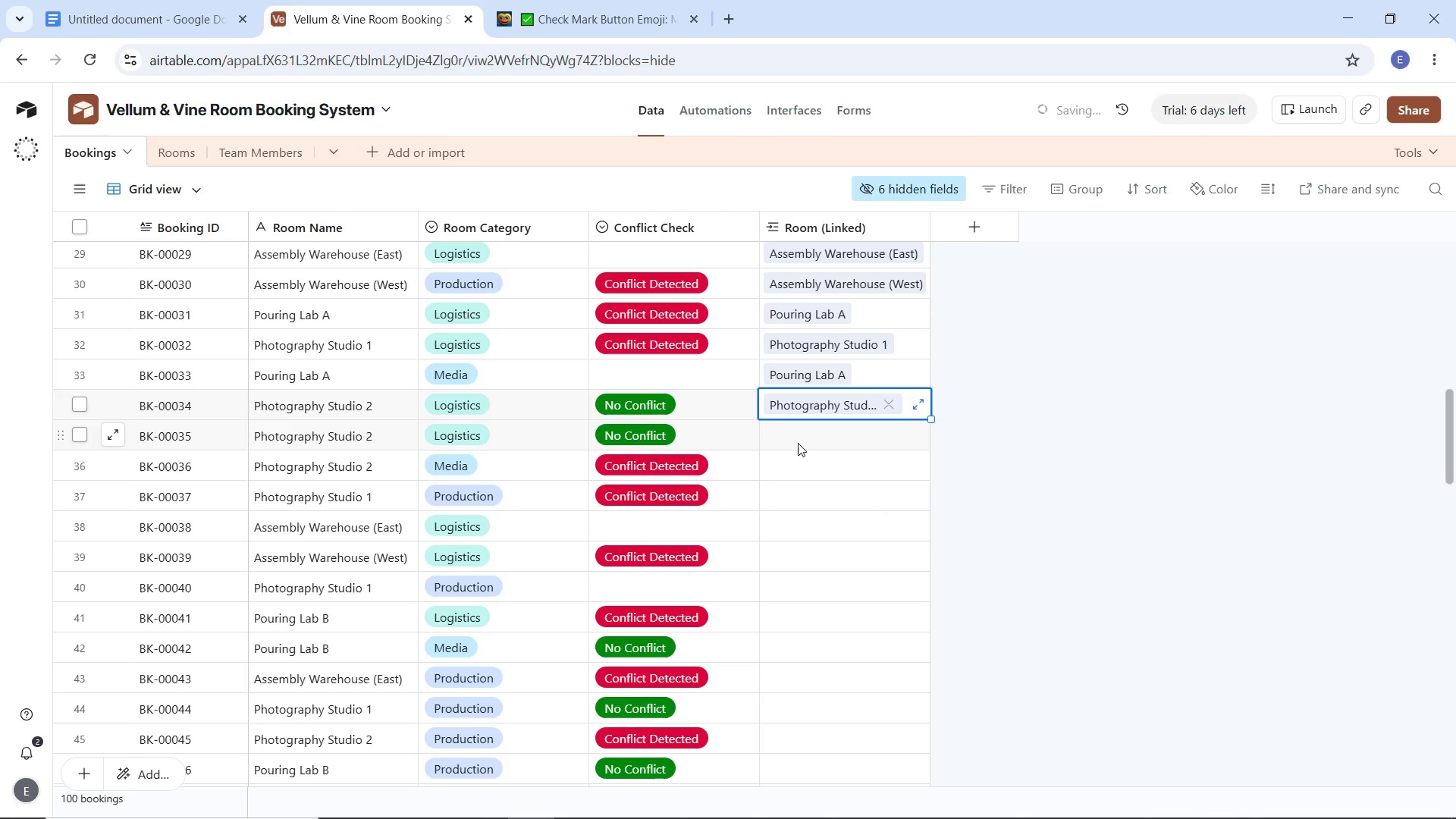 
left_click([799, 442])
 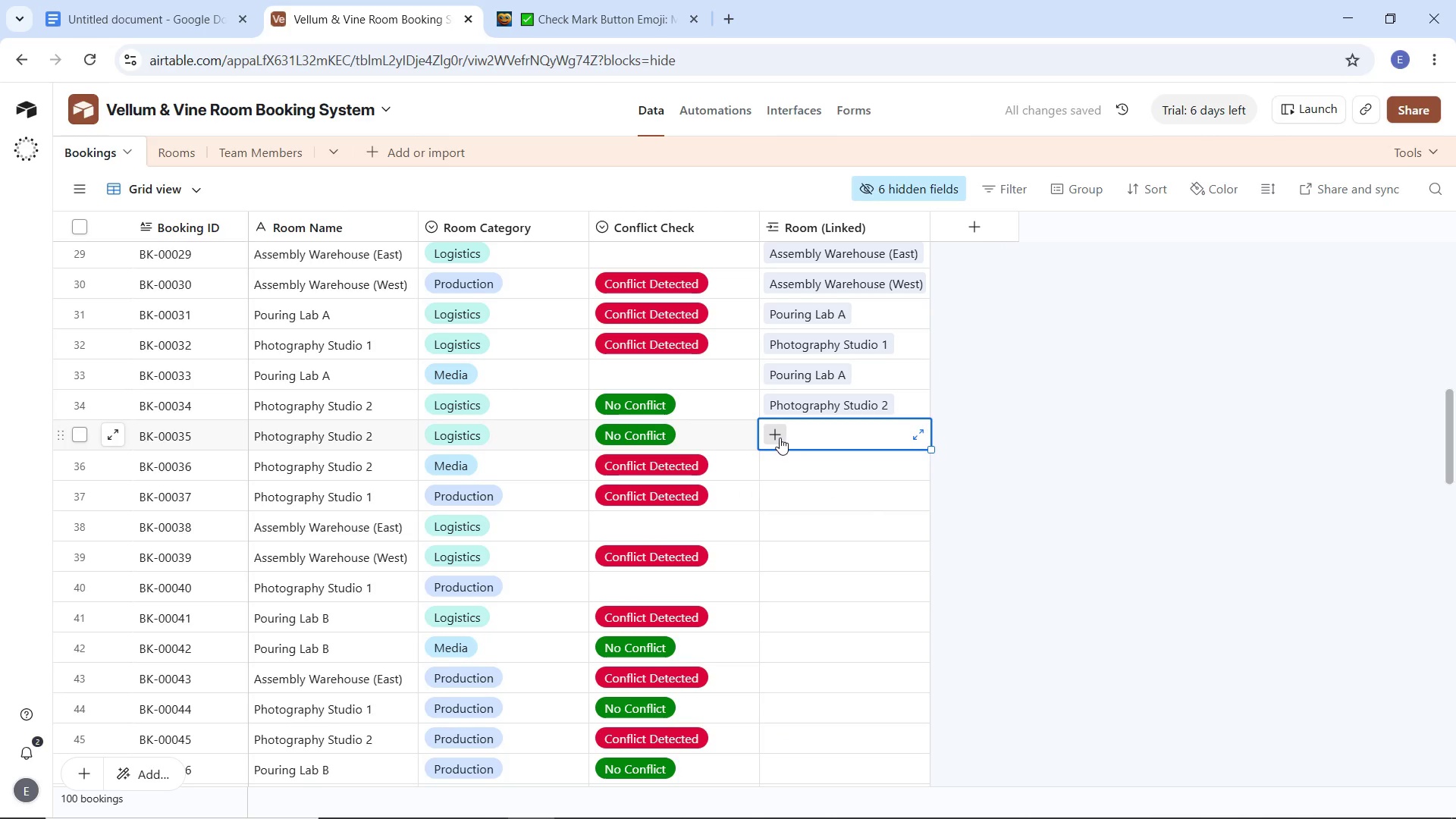 
left_click([780, 438])
 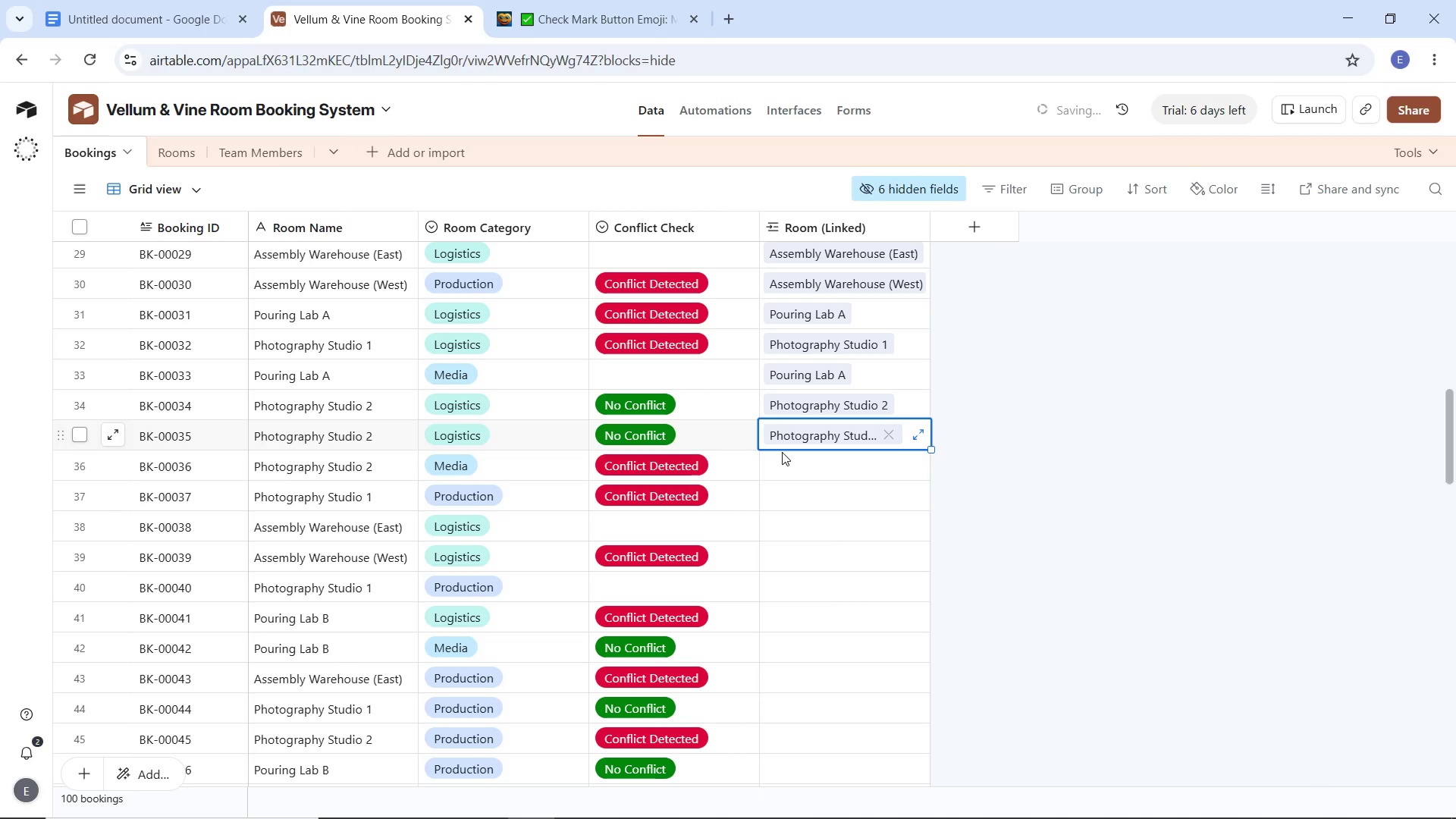 
left_click([780, 460])
 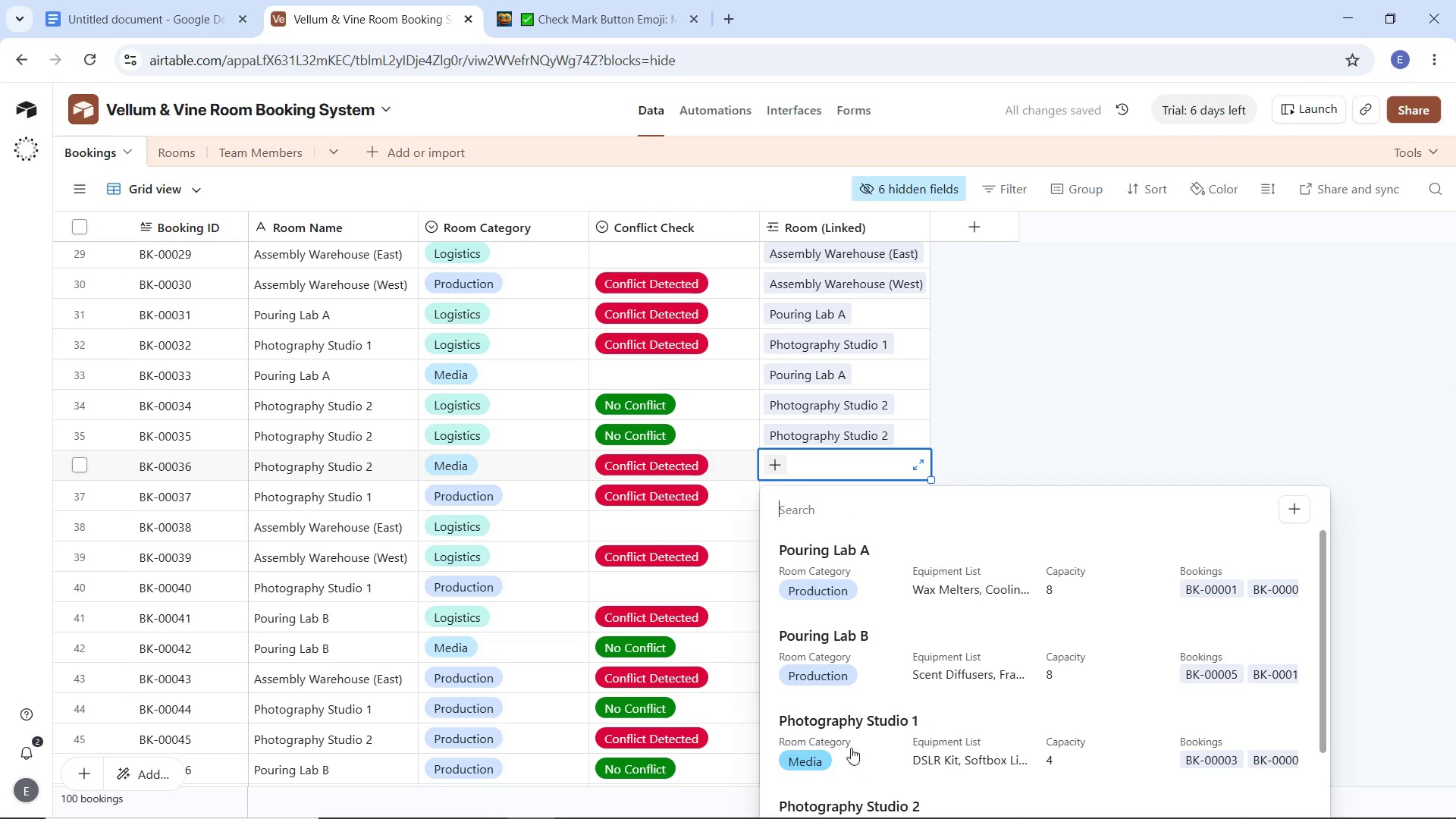 
scroll: coordinate [870, 676], scroll_direction: down, amount: 2.0
 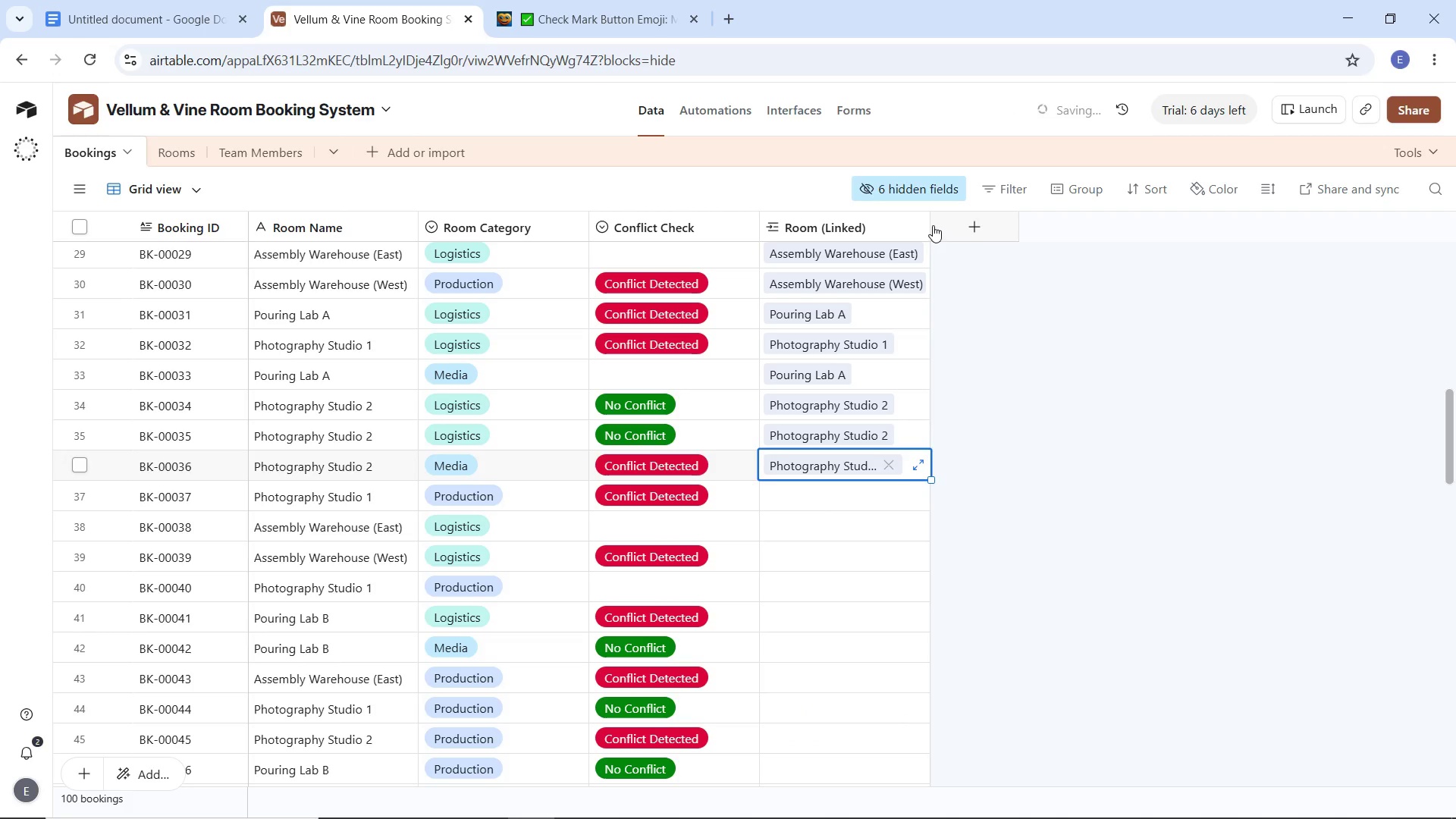 
left_click_drag(start_coordinate=[930, 221], to_coordinate=[940, 224])
 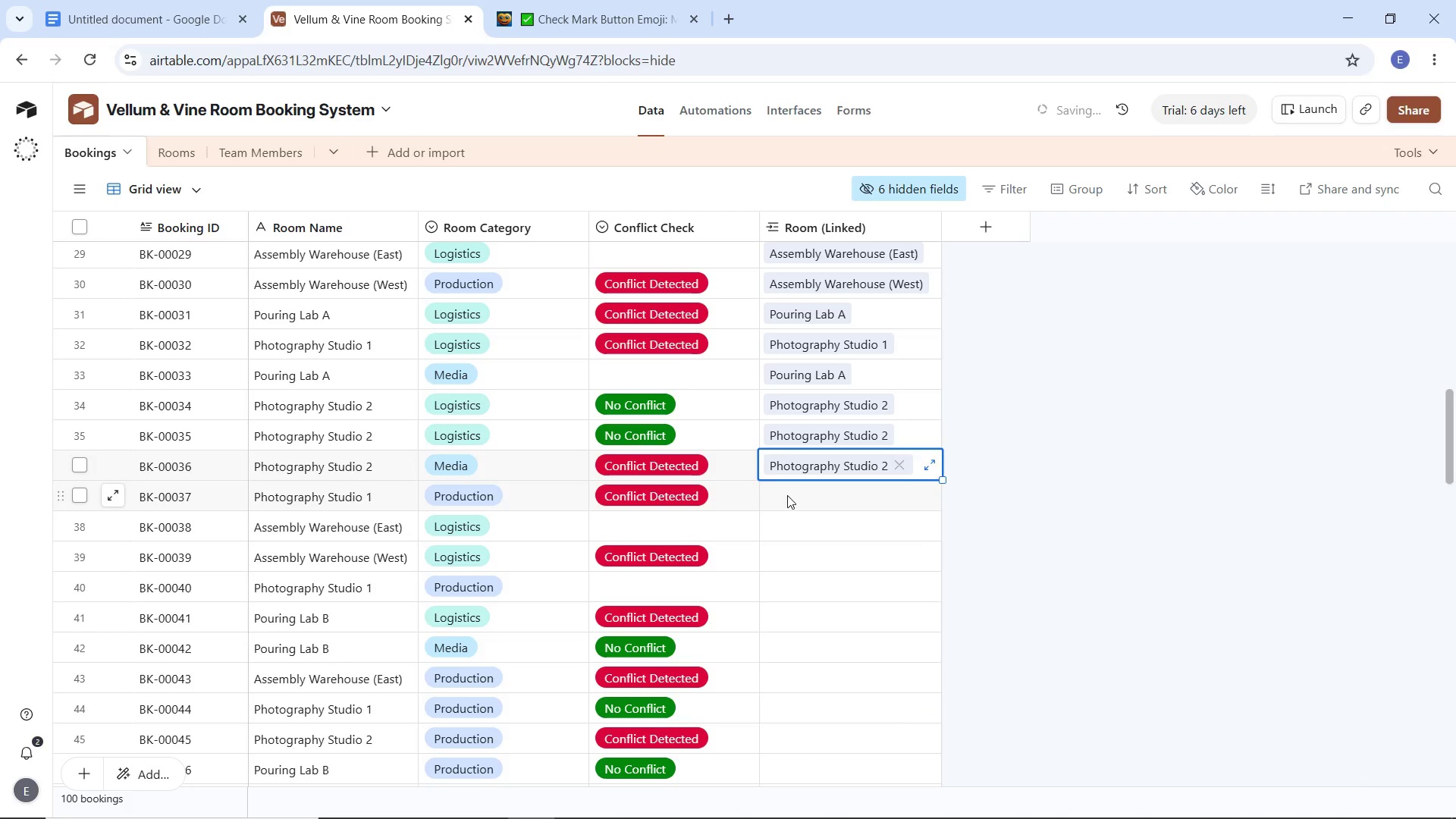 
left_click([787, 495])
 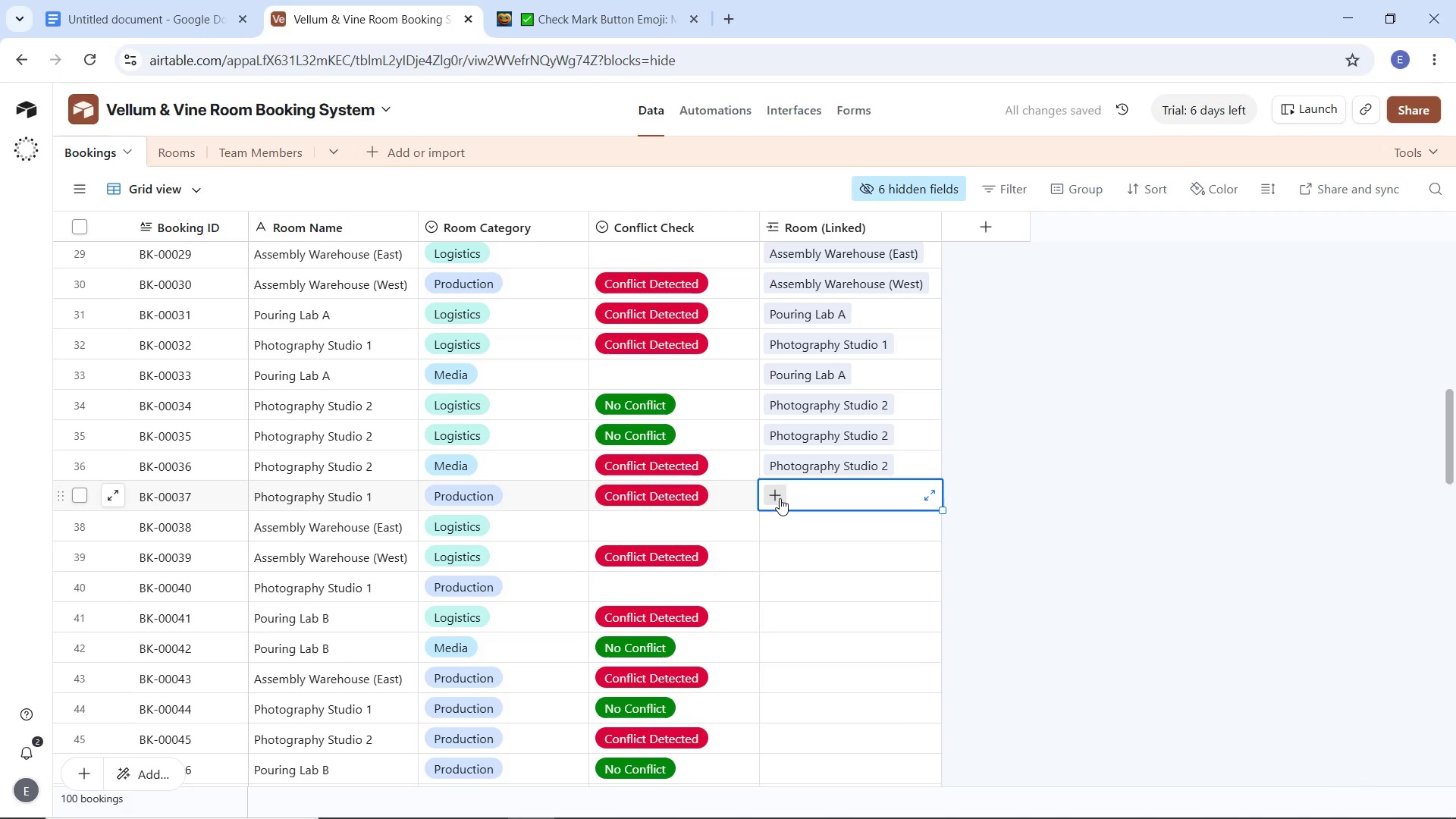 
left_click([780, 498])
 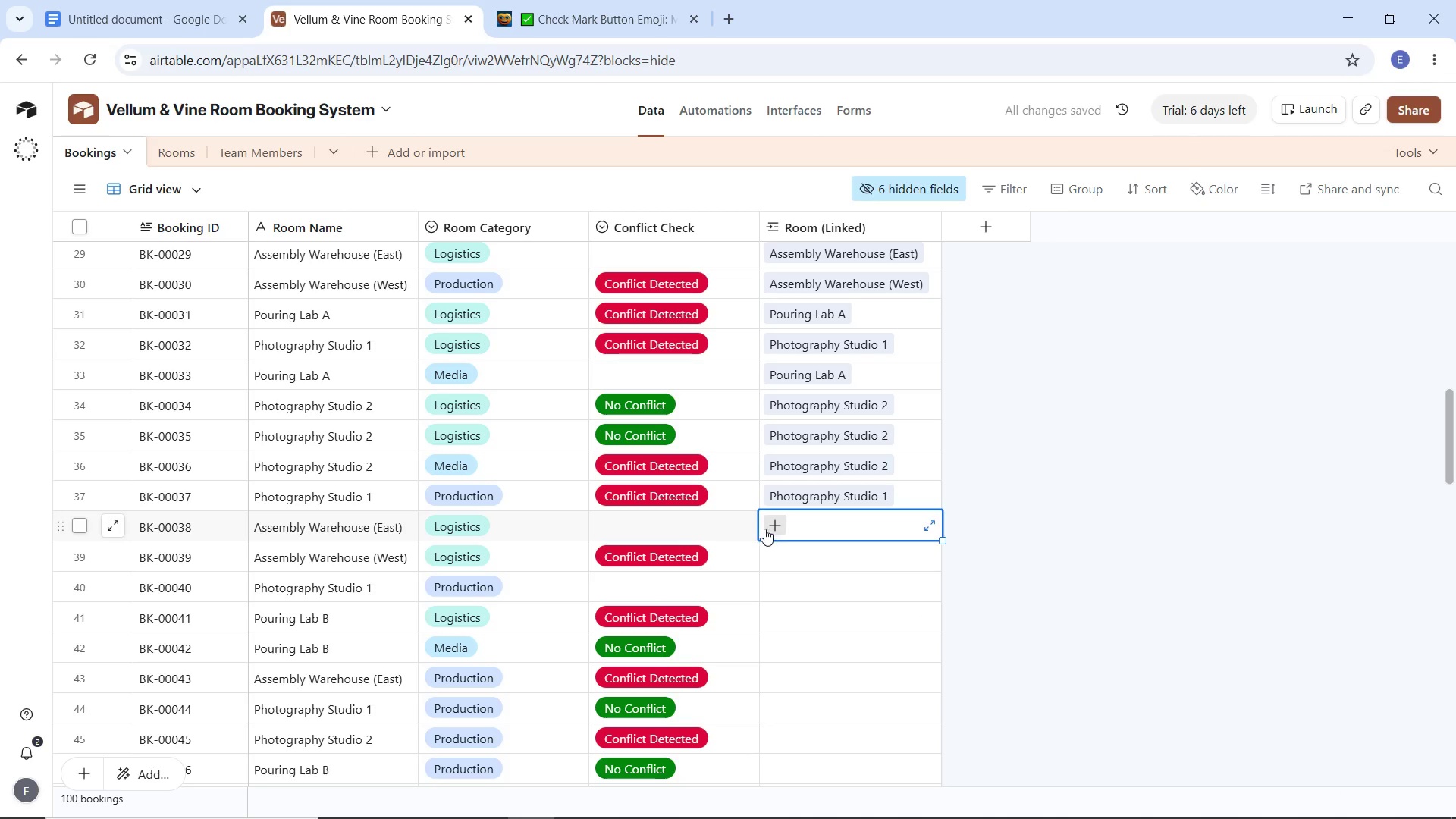 
wait(5.03)
 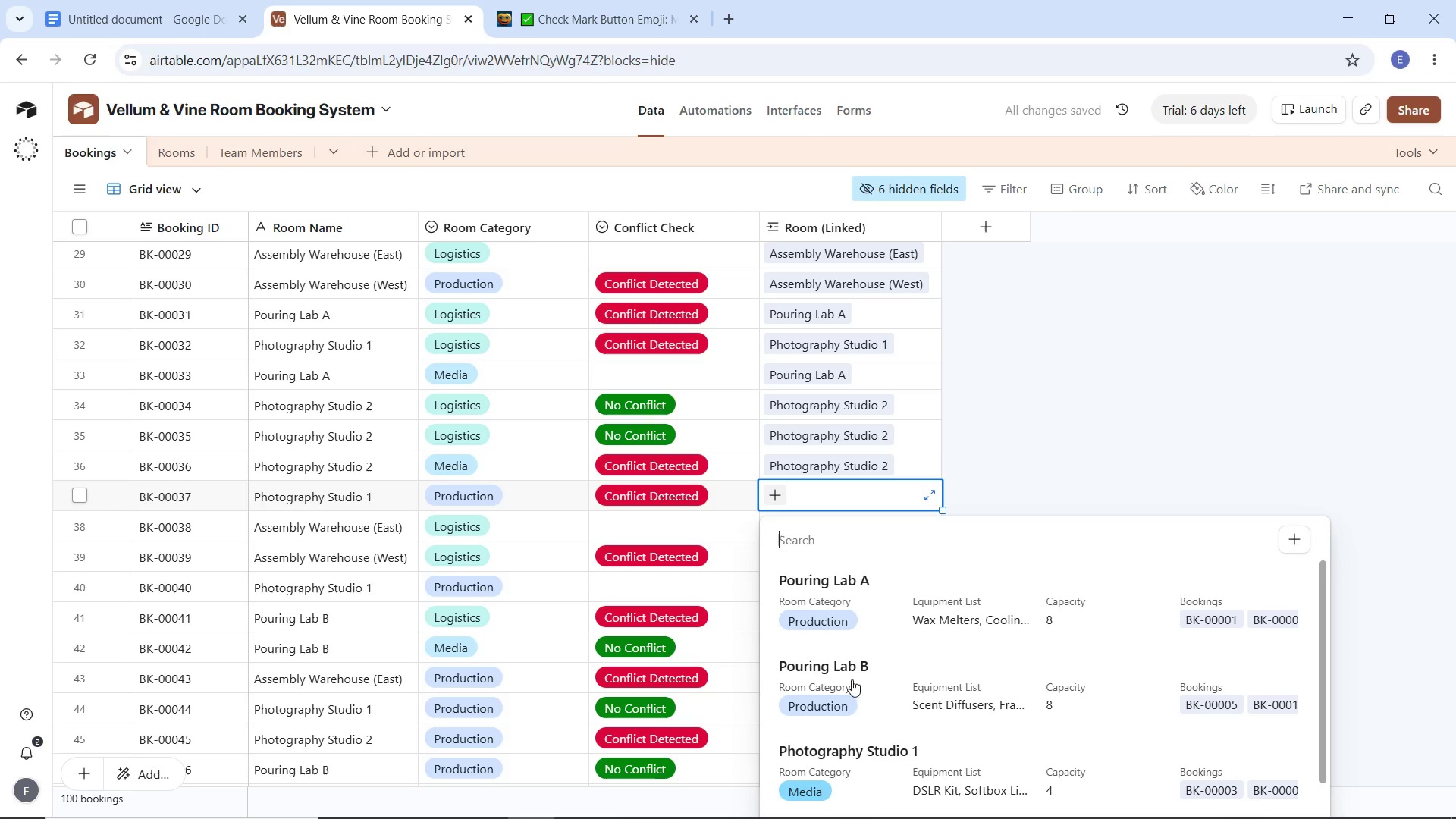 
scroll: coordinate [834, 549], scroll_direction: down, amount: 7.0
 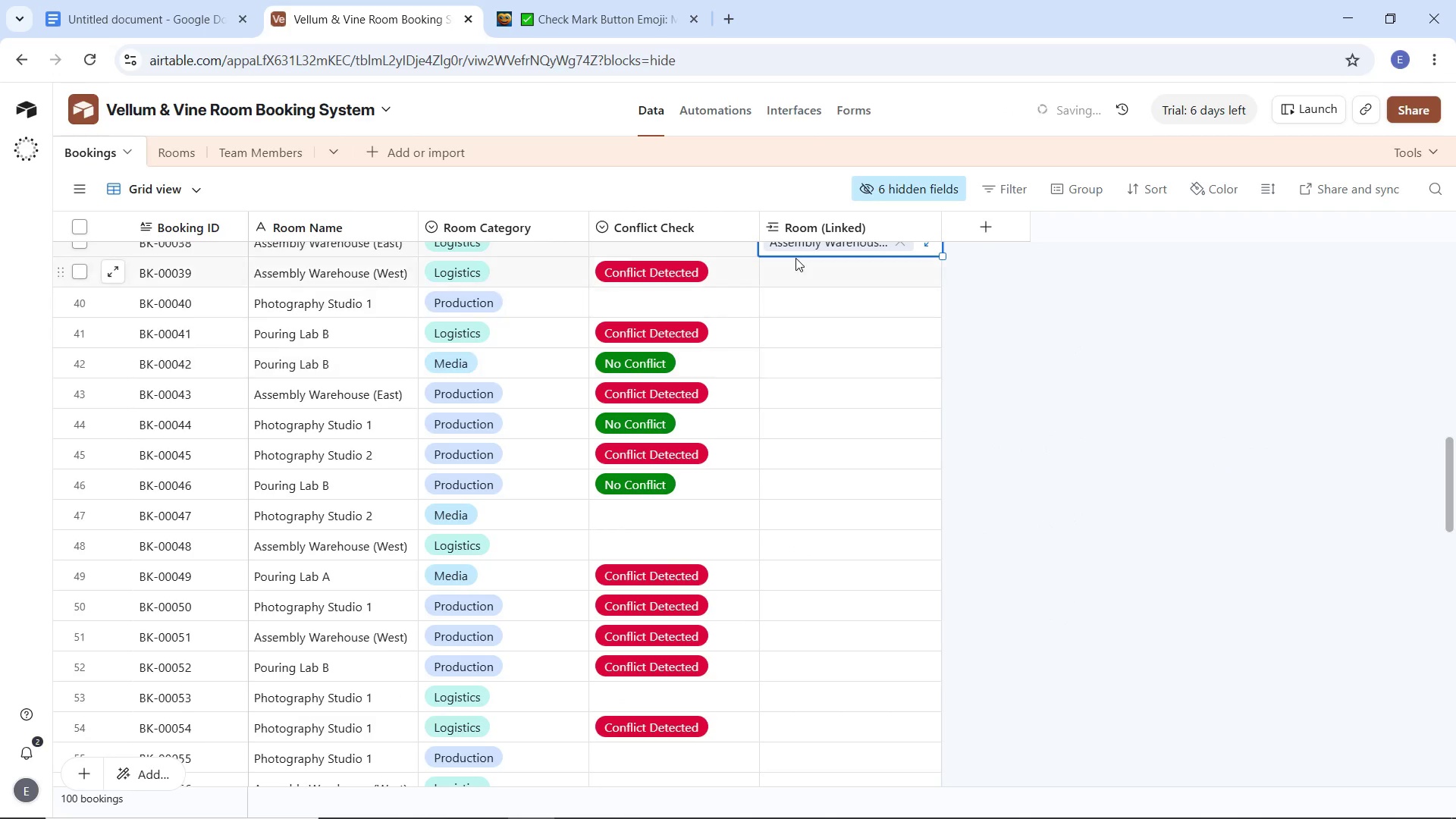 
left_click([795, 269])
 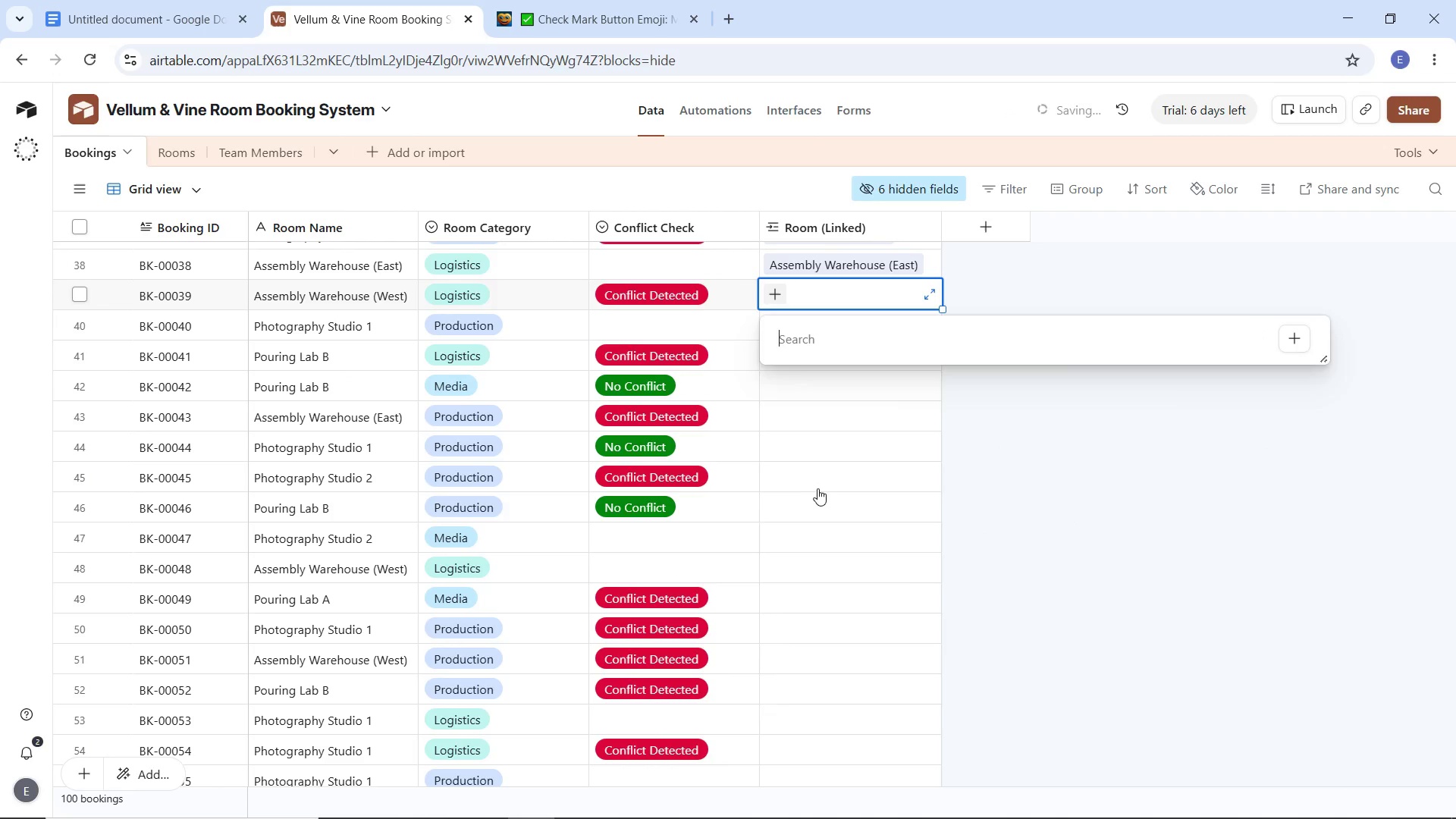 
scroll: coordinate [867, 581], scroll_direction: down, amount: 7.0
 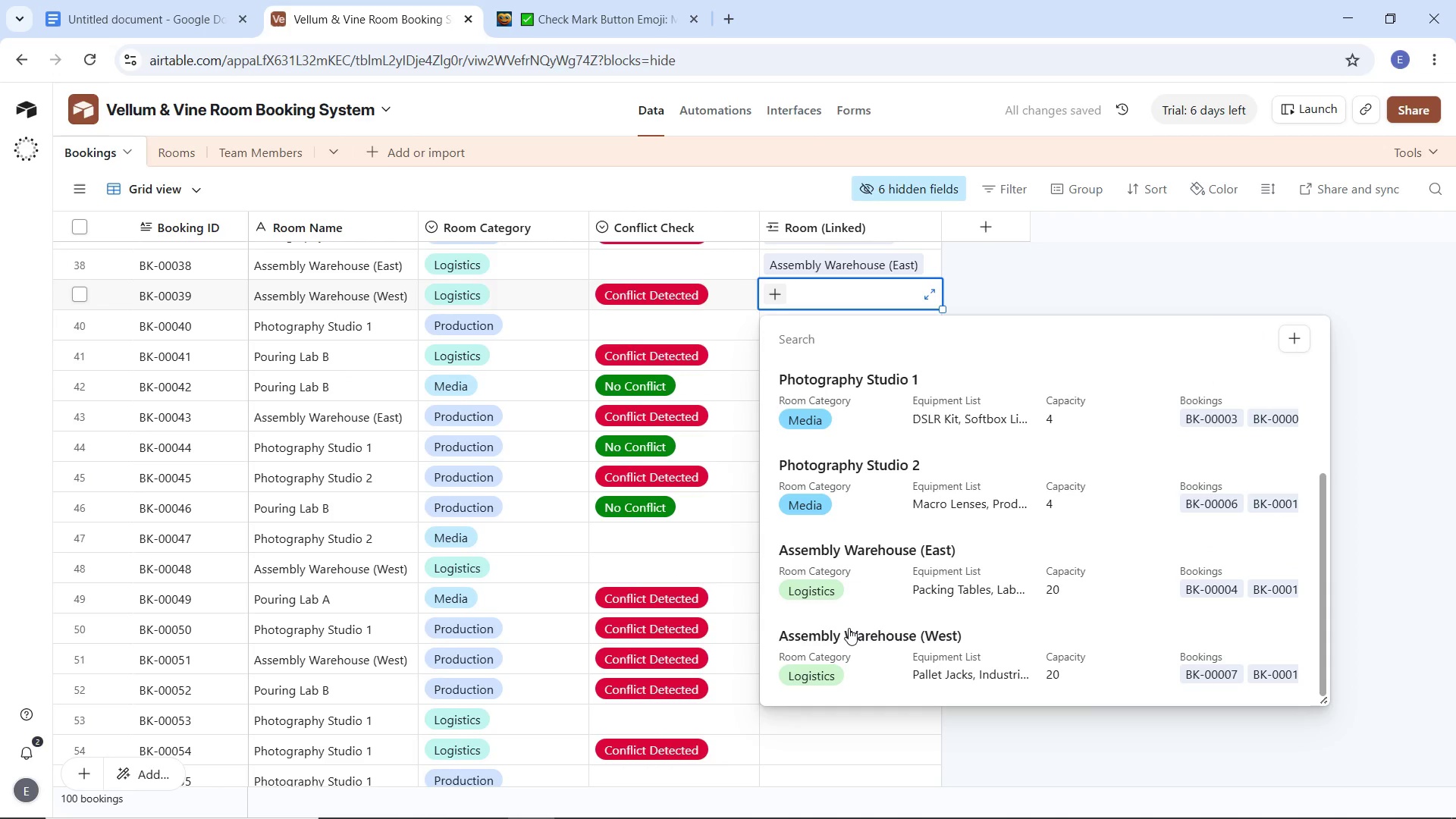 
left_click([849, 629])
 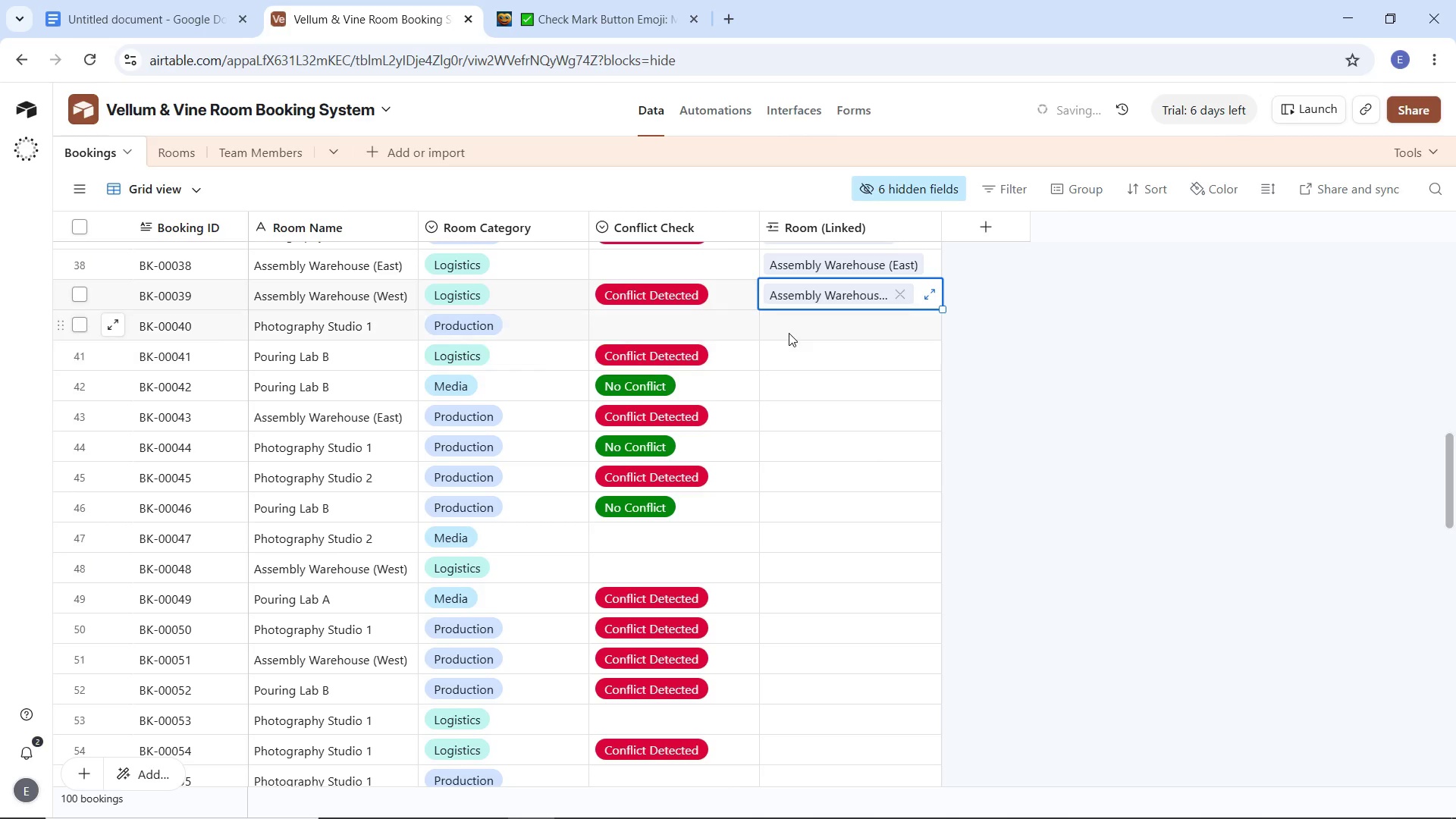 
left_click([789, 333])
 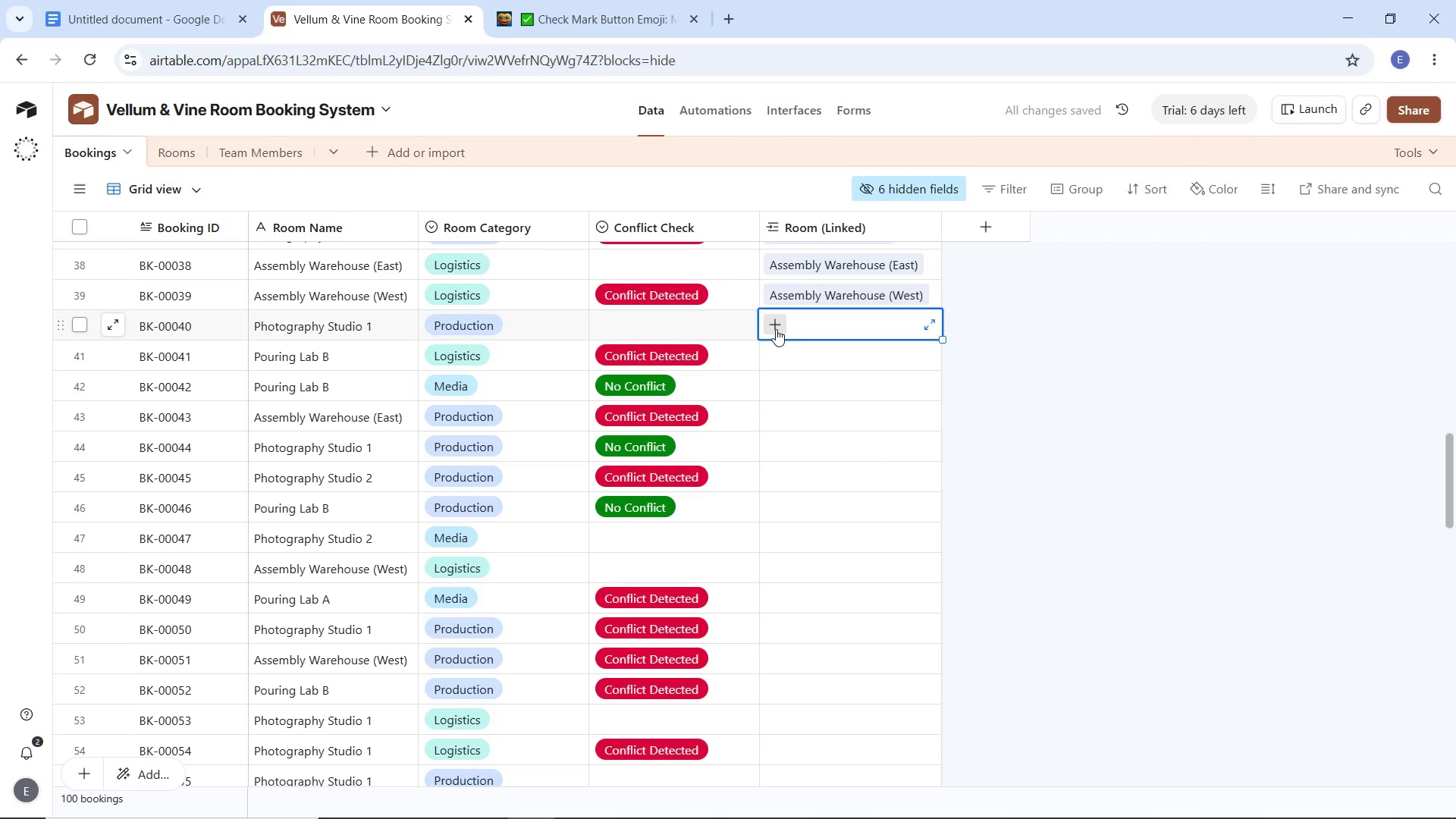 
left_click([775, 329])
 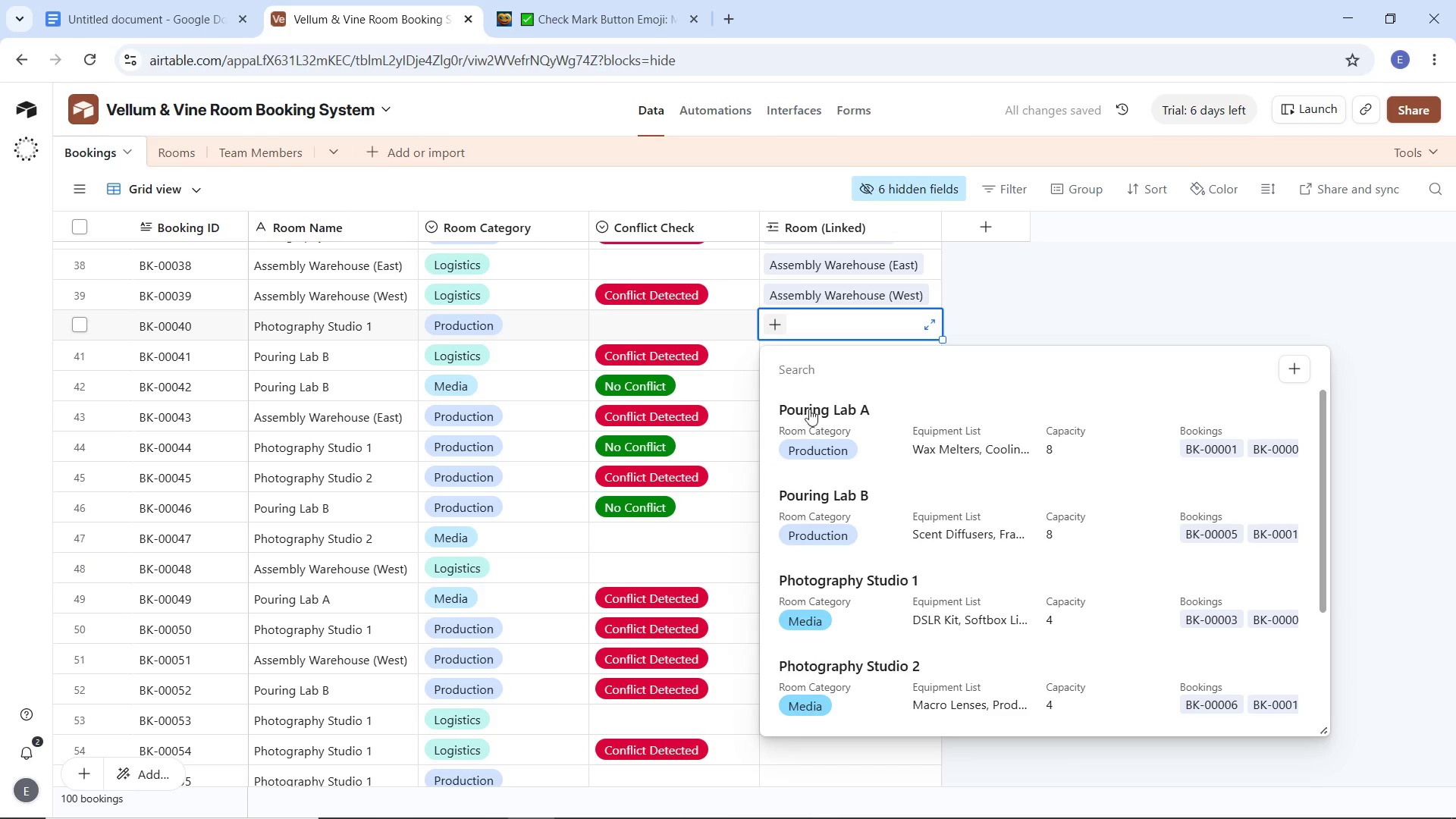 
left_click([842, 576])
 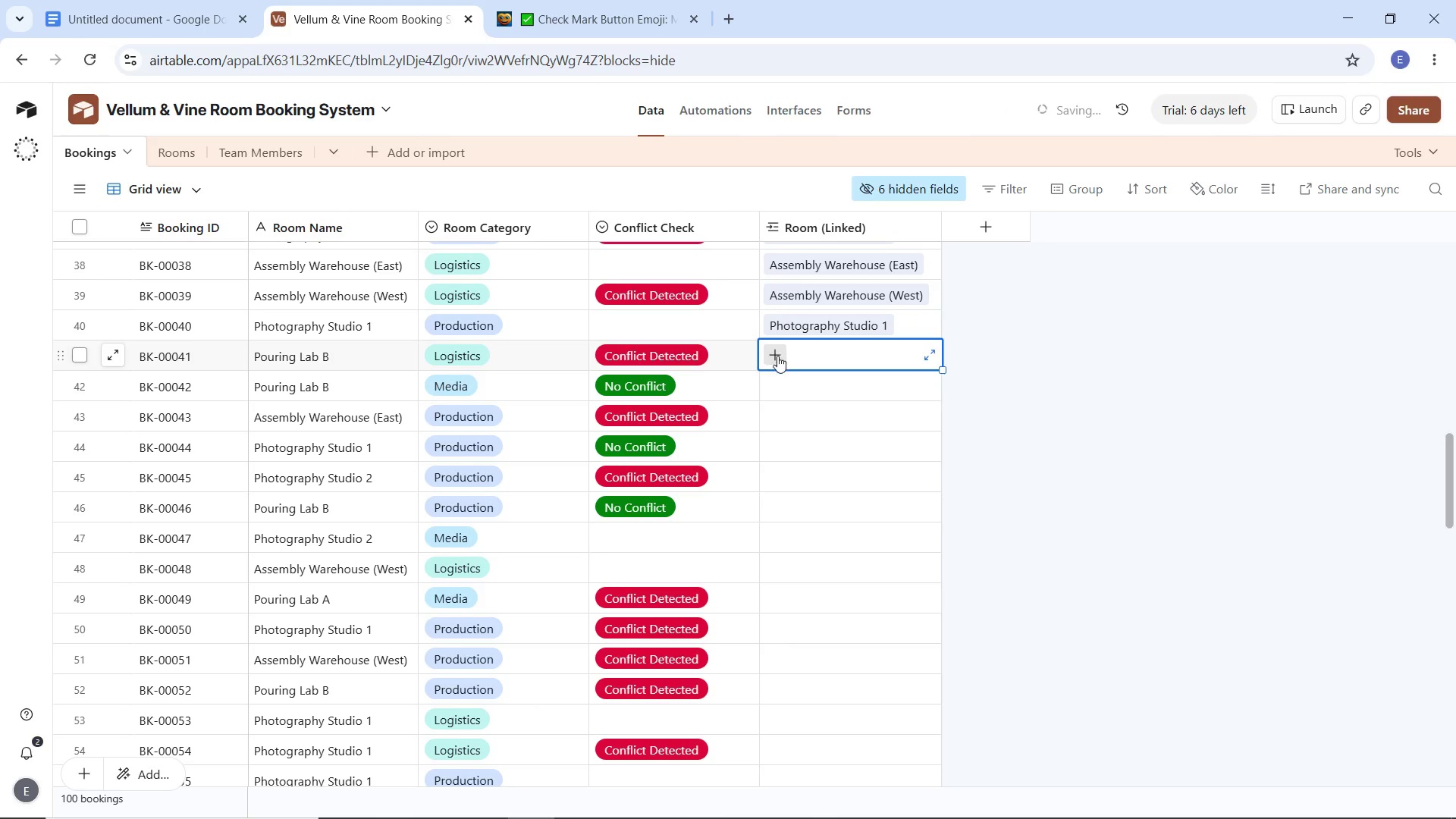 
double_click([777, 359])
 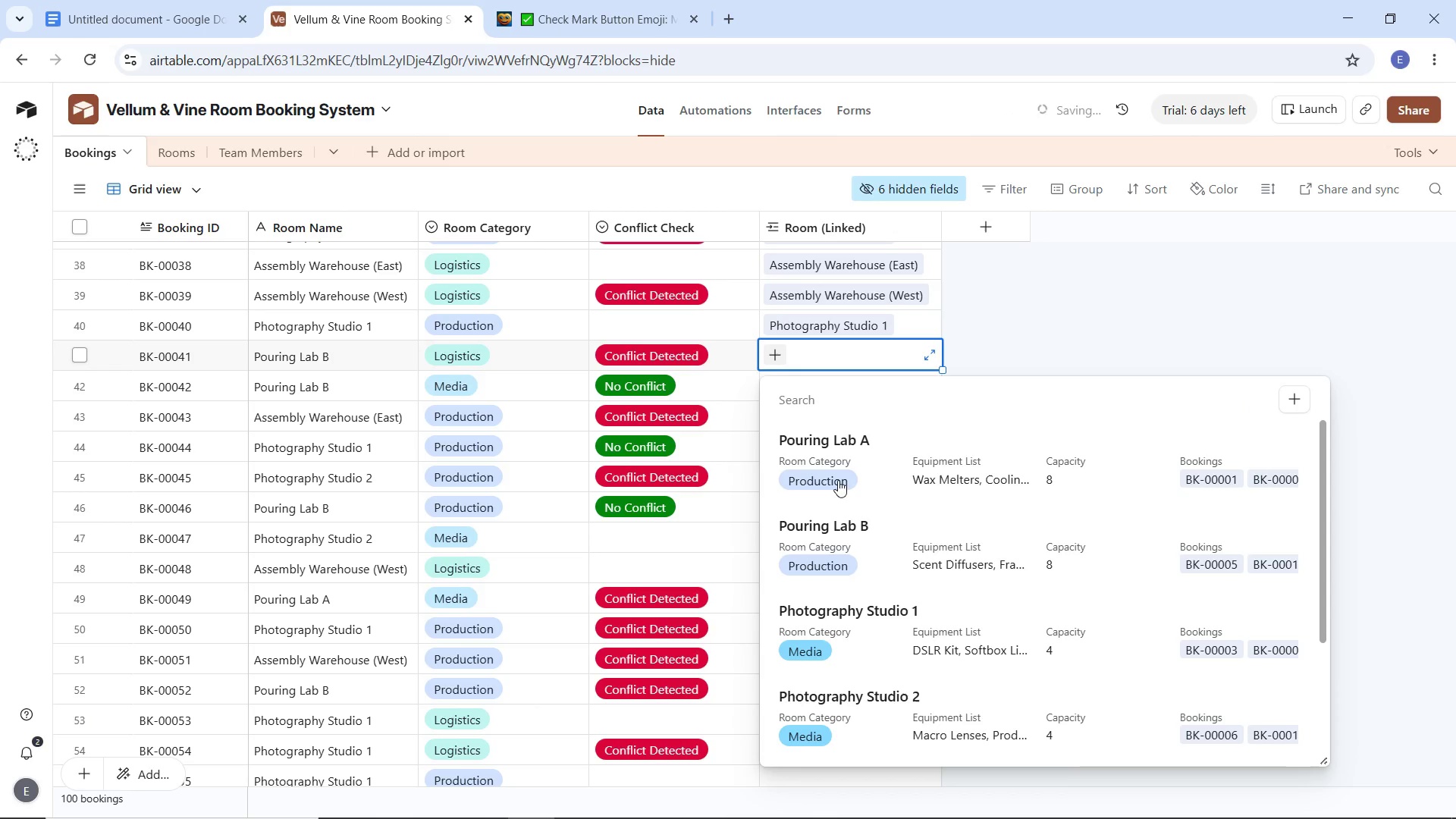 
left_click([844, 522])
 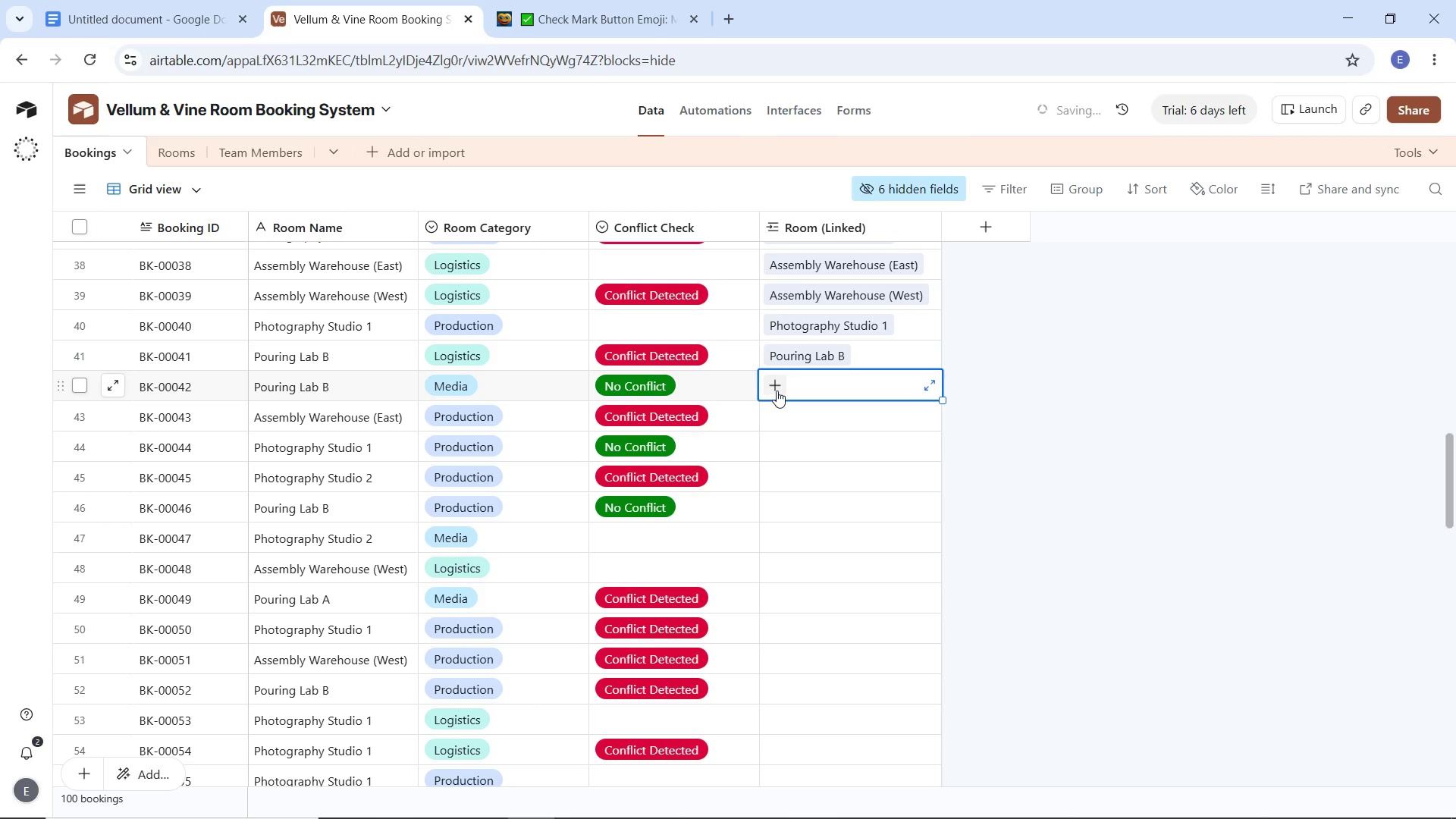 
double_click([775, 386])
 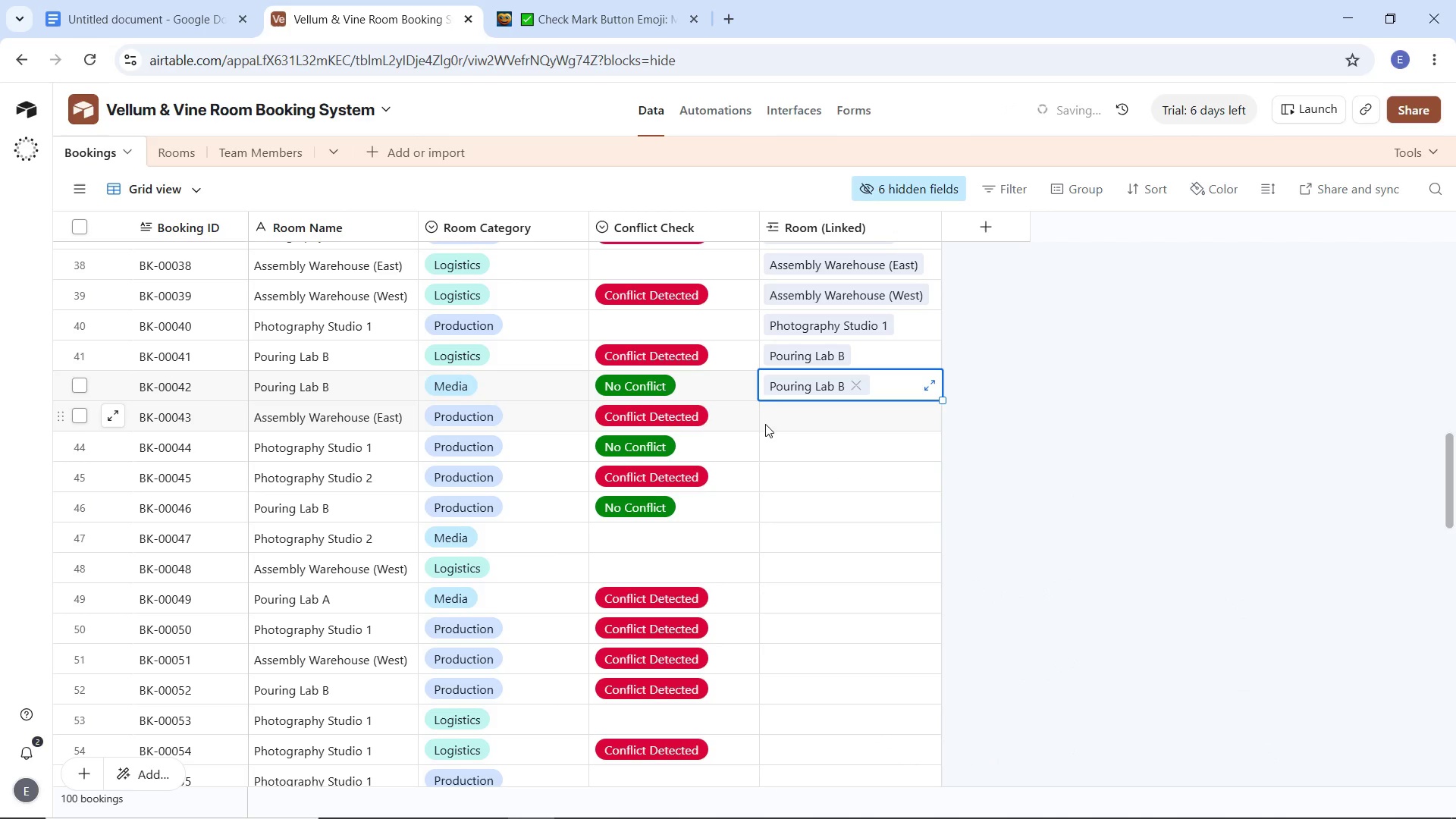 
double_click([773, 420])
 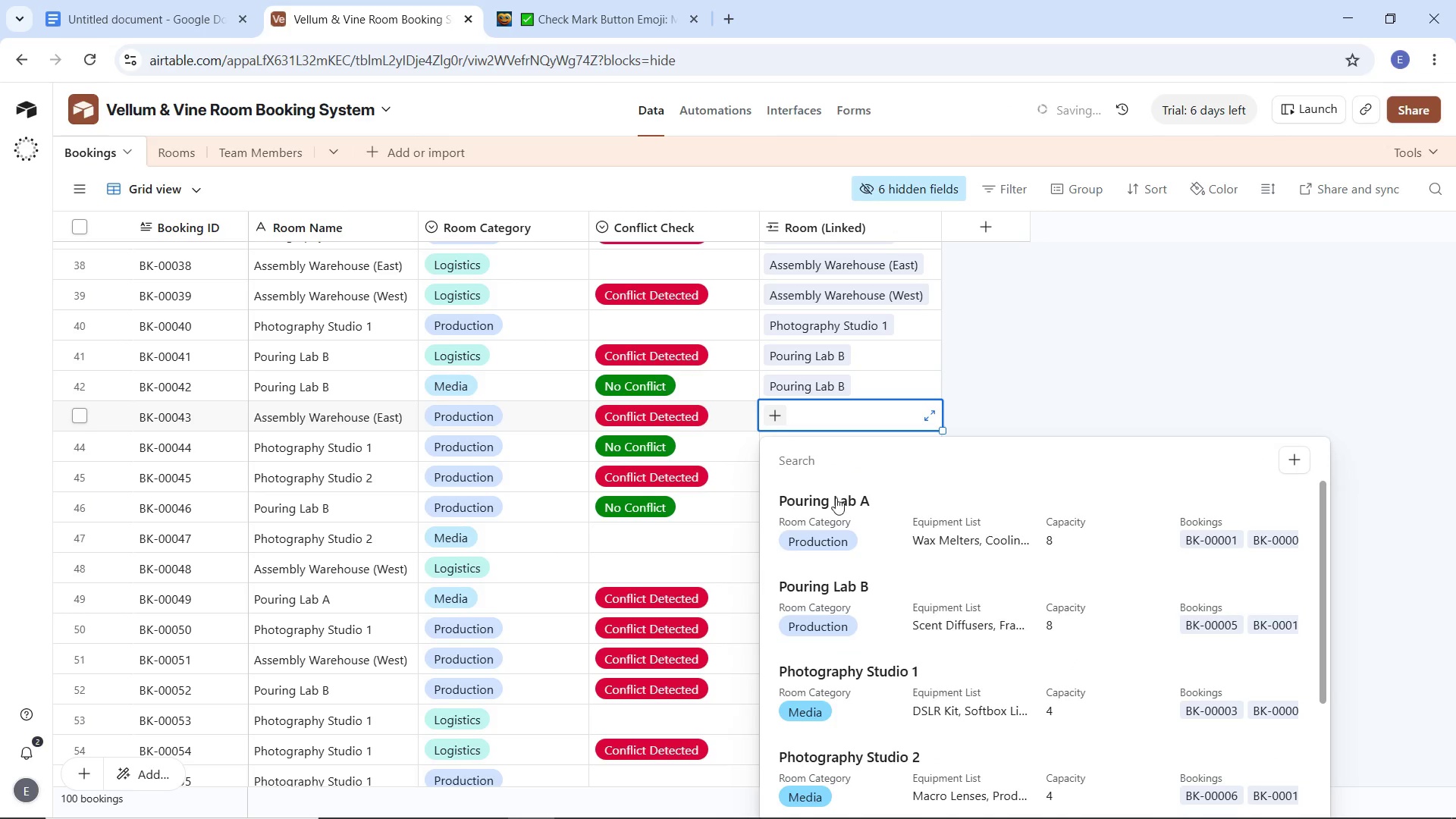 
scroll: coordinate [939, 688], scroll_direction: down, amount: 6.0
 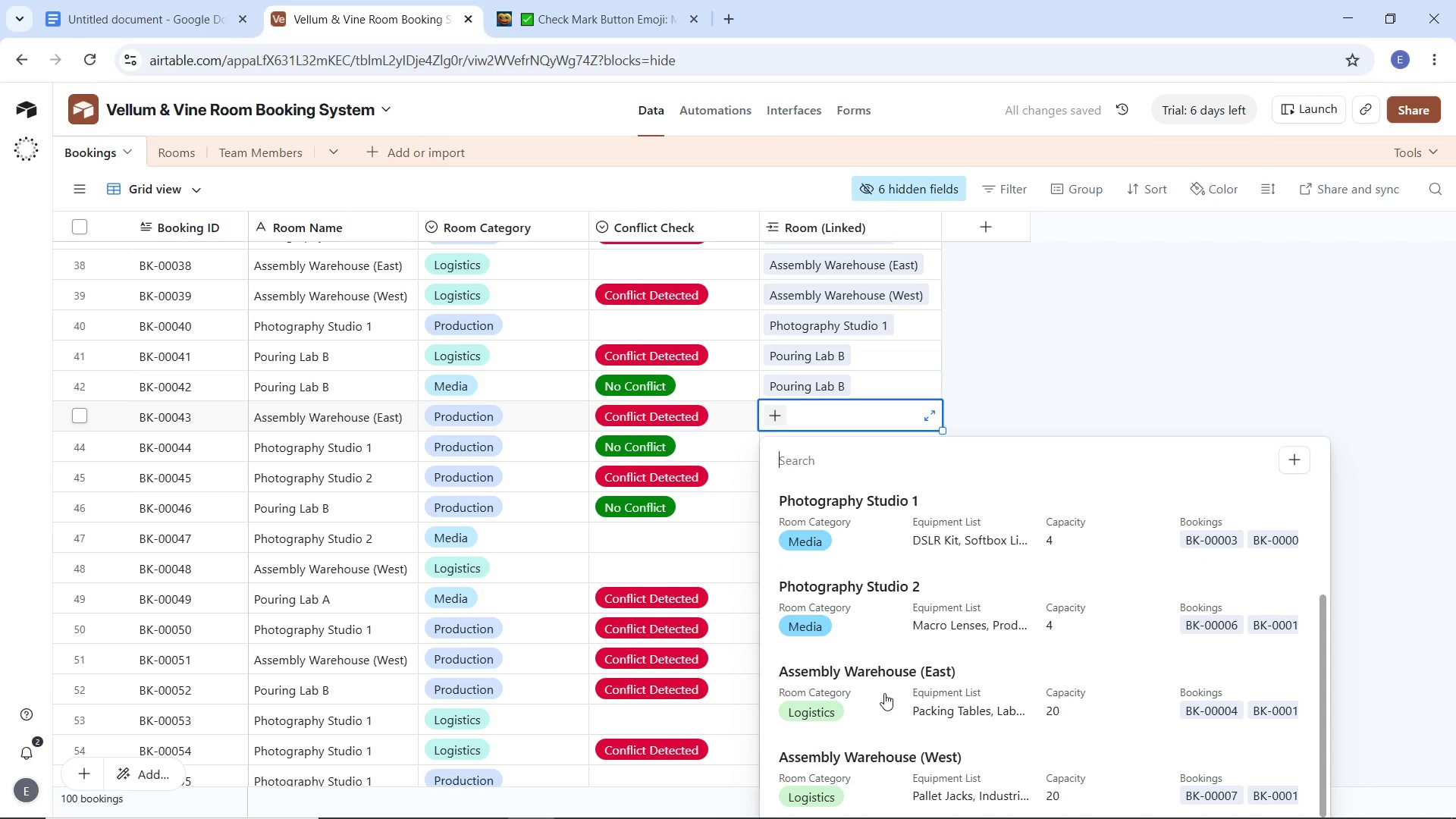 
left_click([882, 676])
 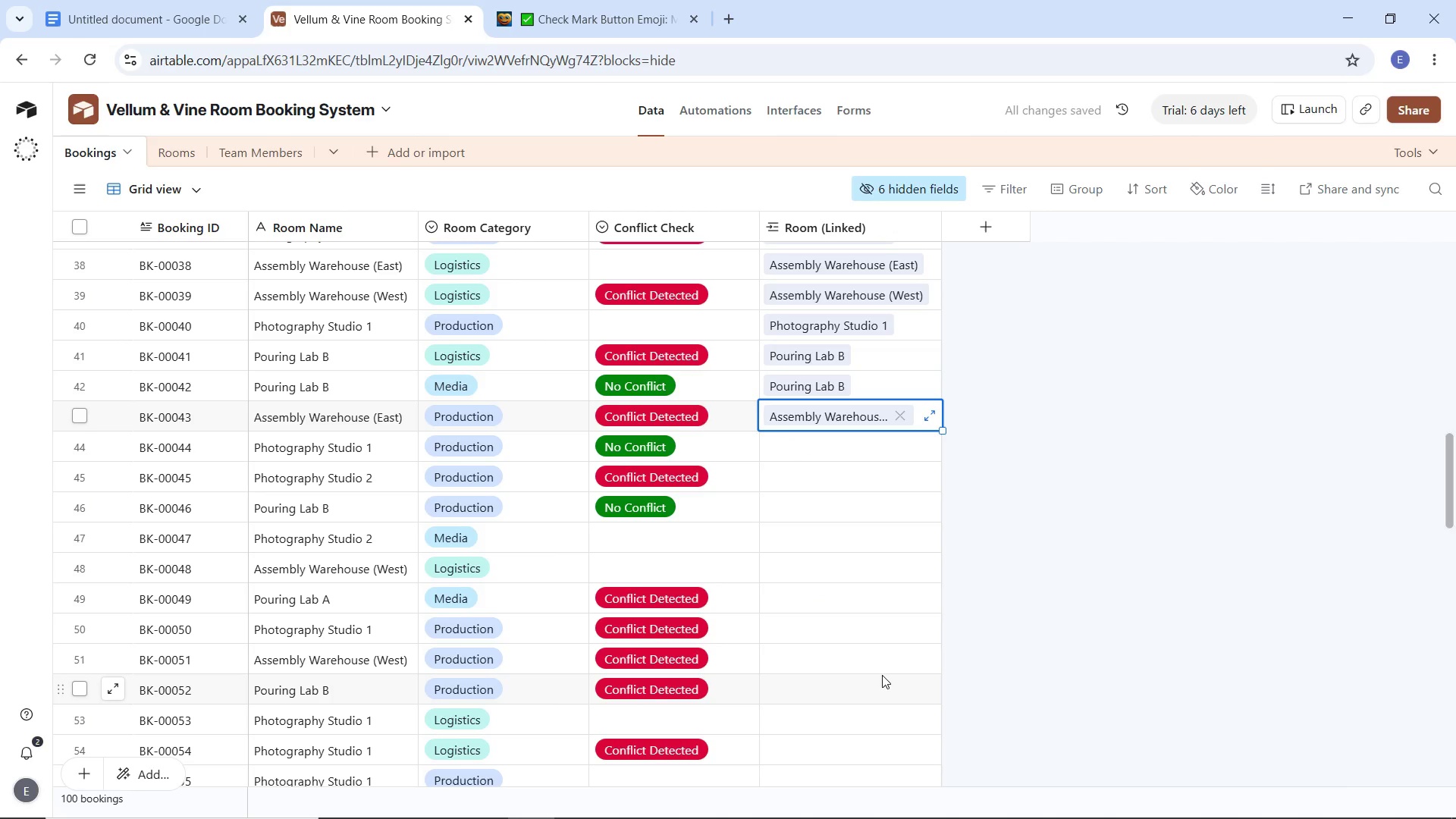 
key(Escape)
 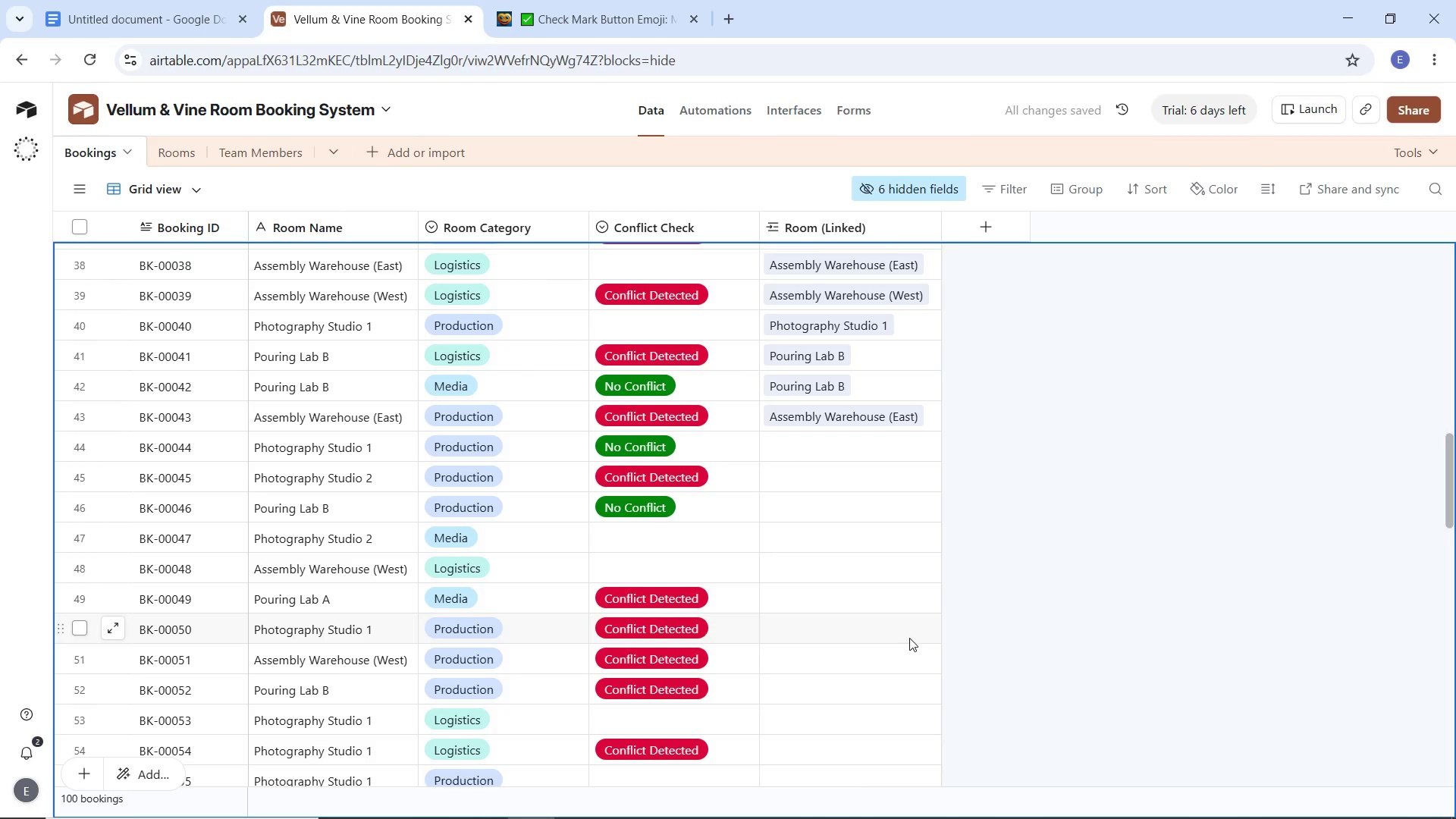 
left_click_drag(start_coordinate=[1028, 607], to_coordinate=[1030, 601])
 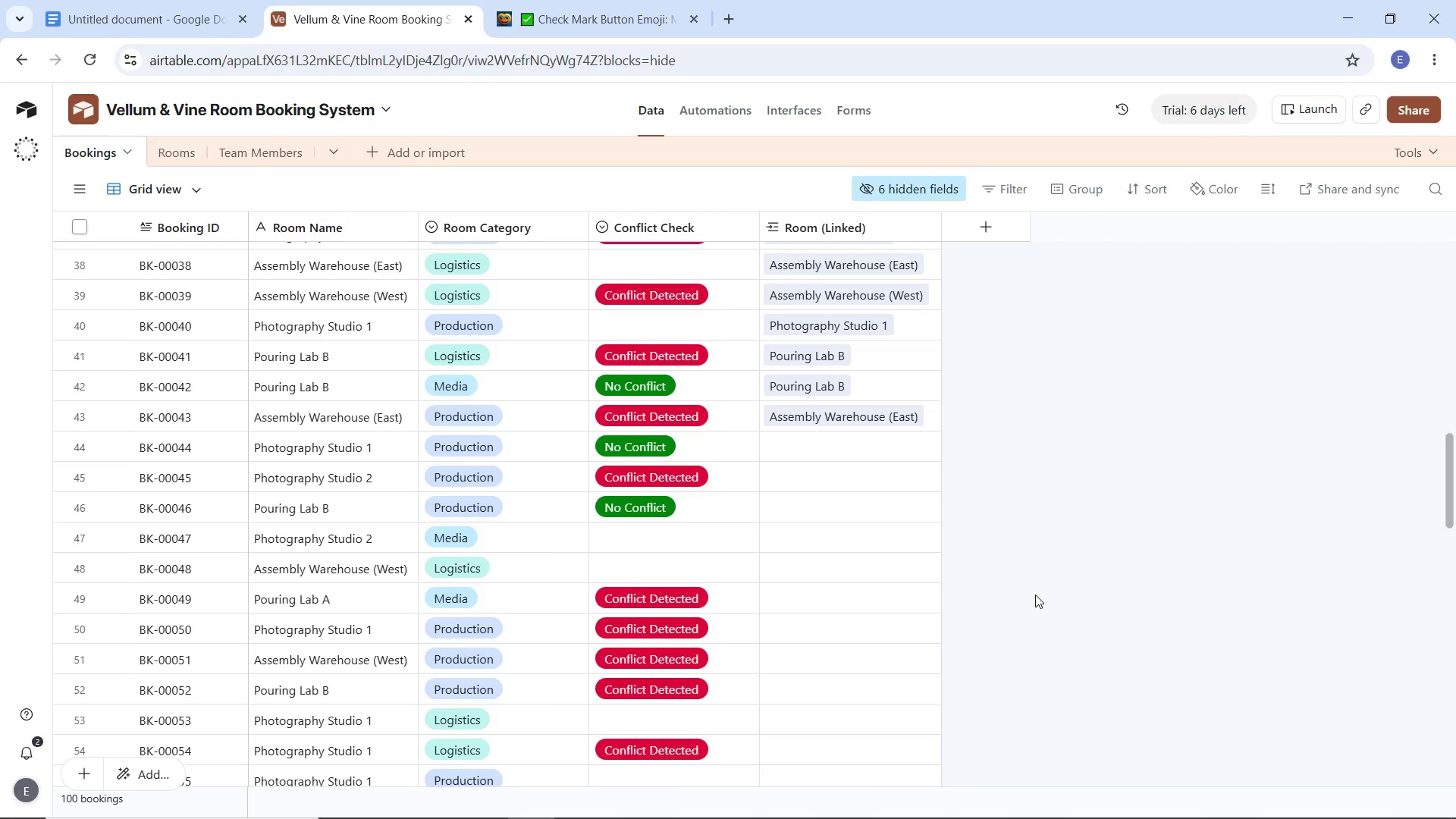 
wait(103.12)
 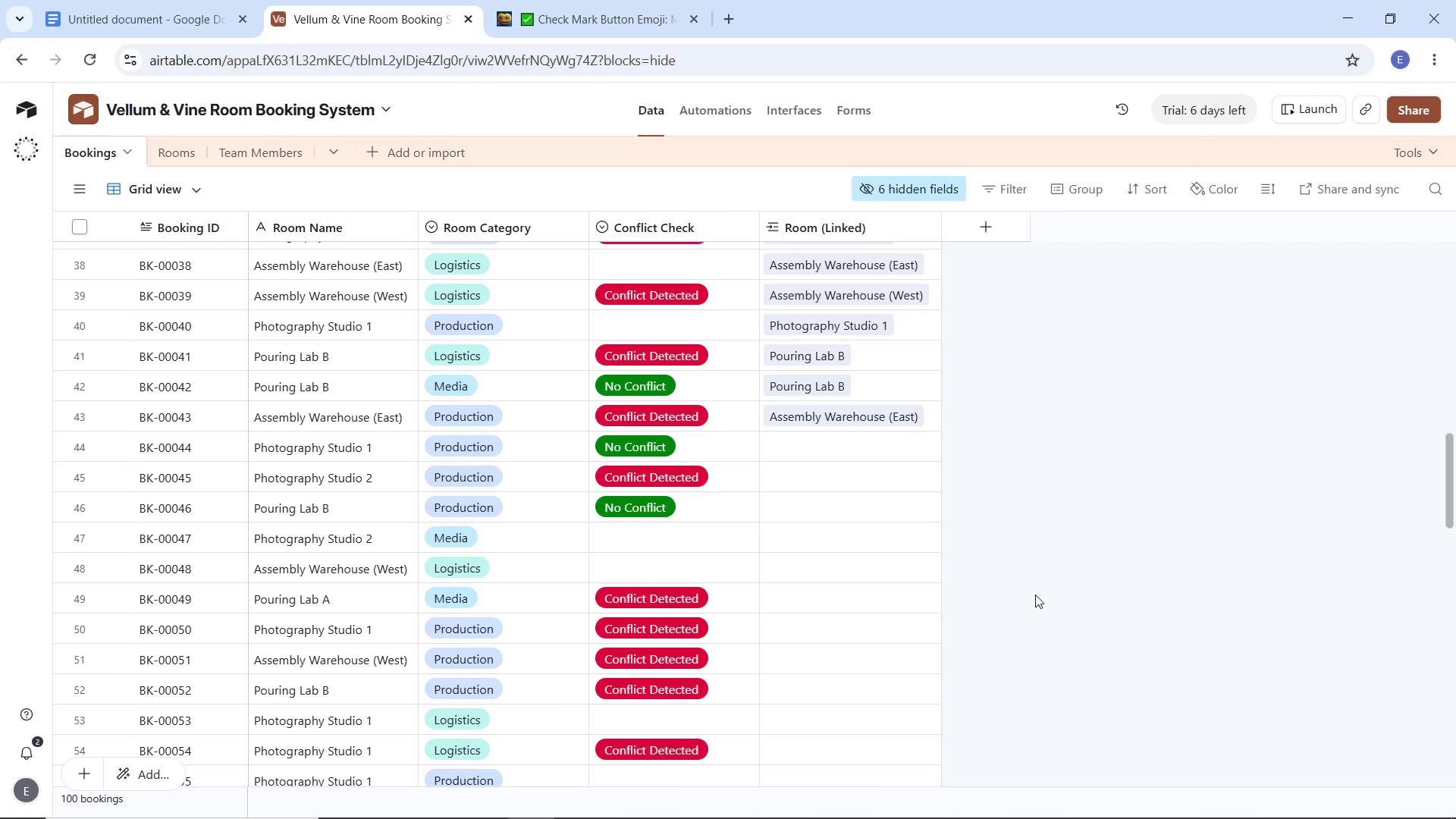 
left_click([814, 449])
 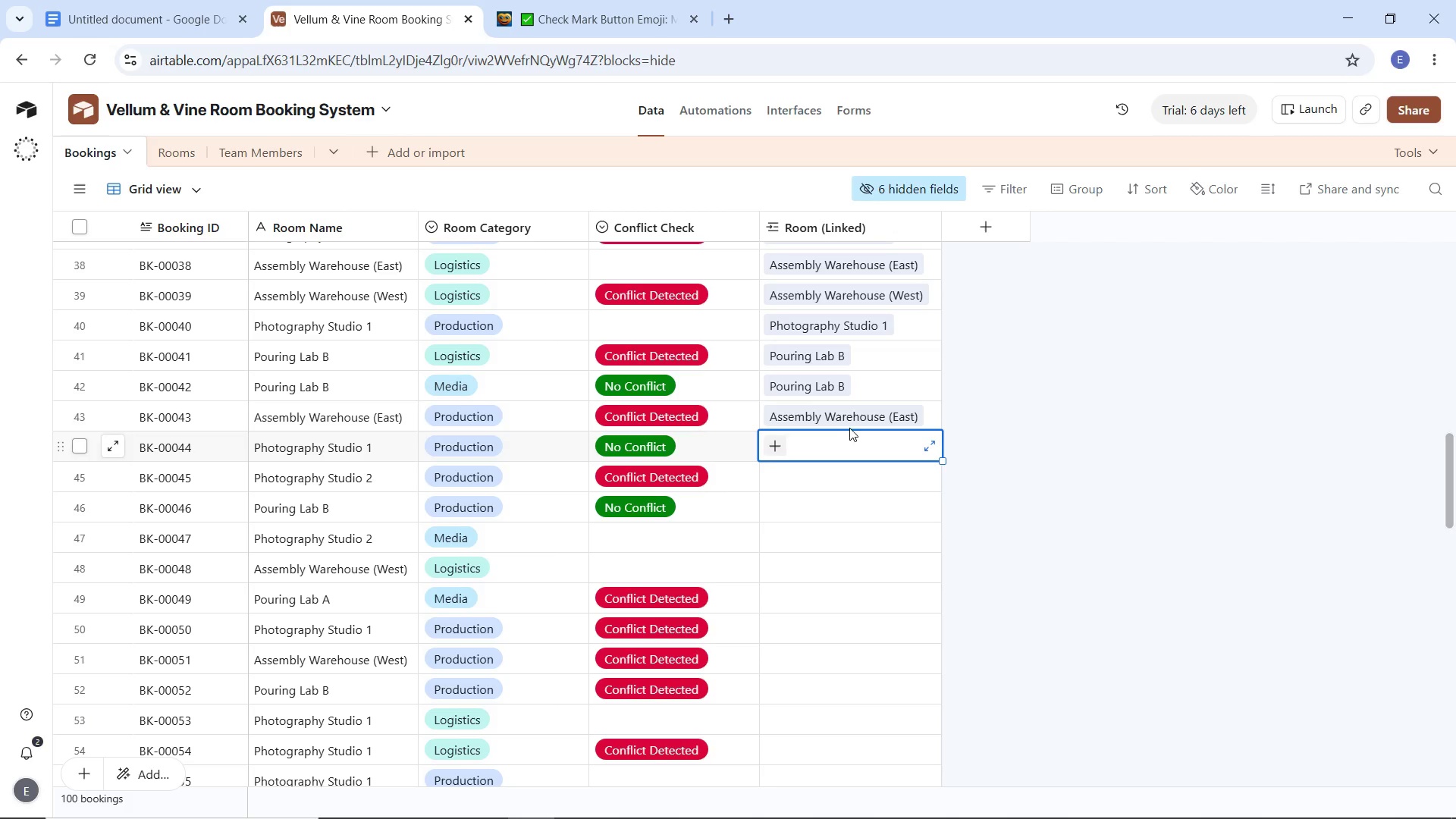 
mouse_move([783, 451])
 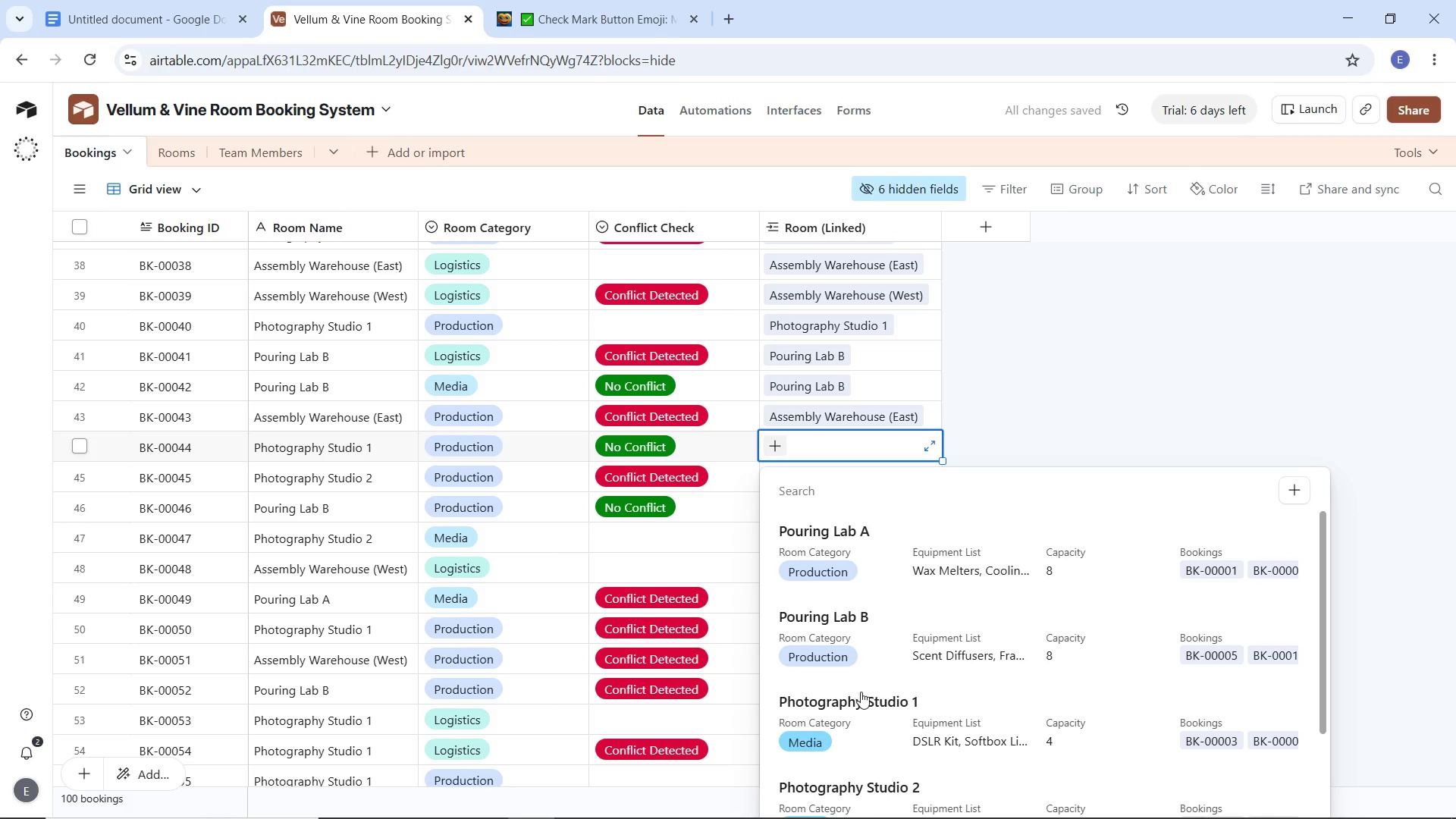 
left_click([864, 698])
 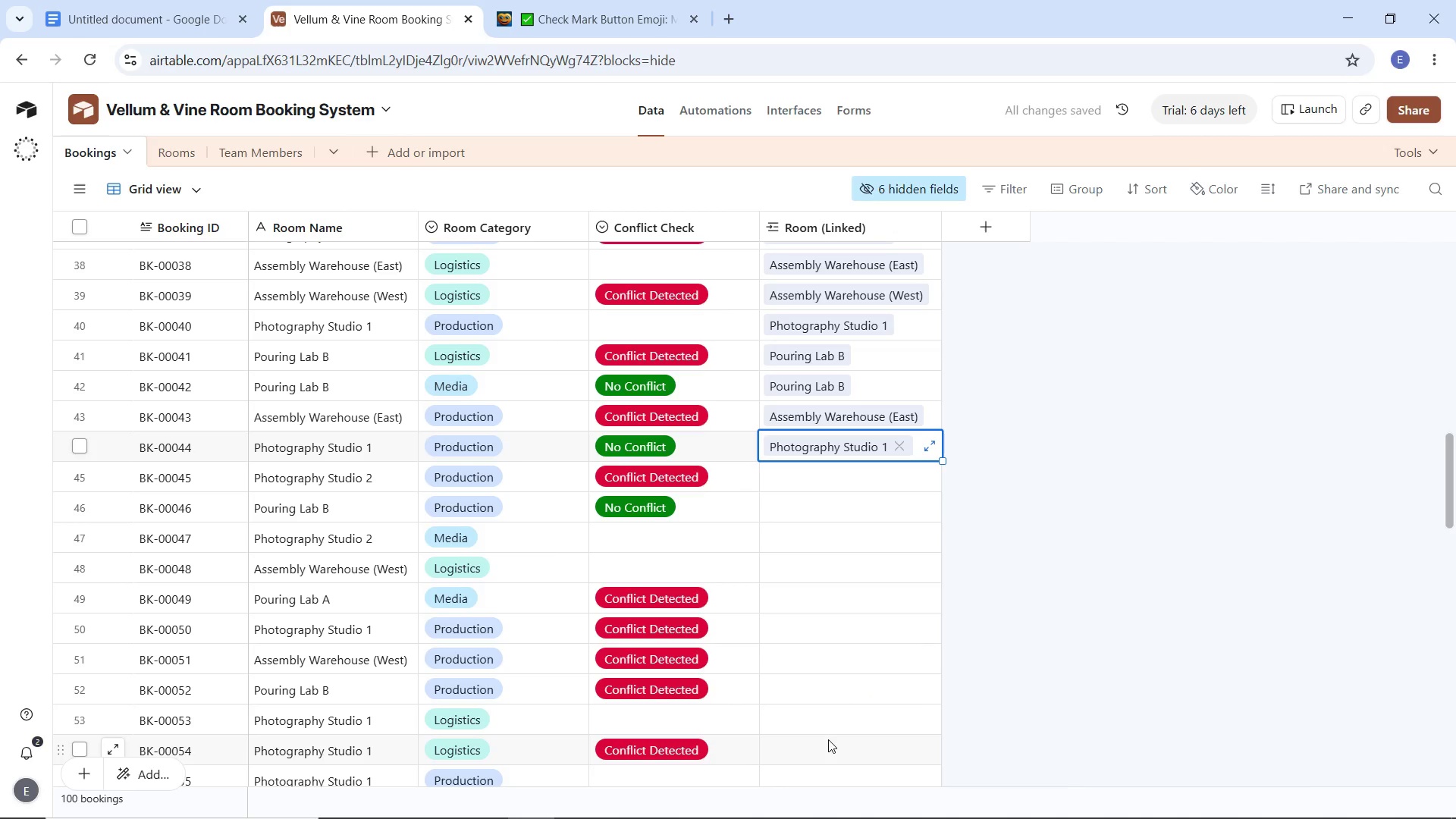 
left_click([828, 757])
 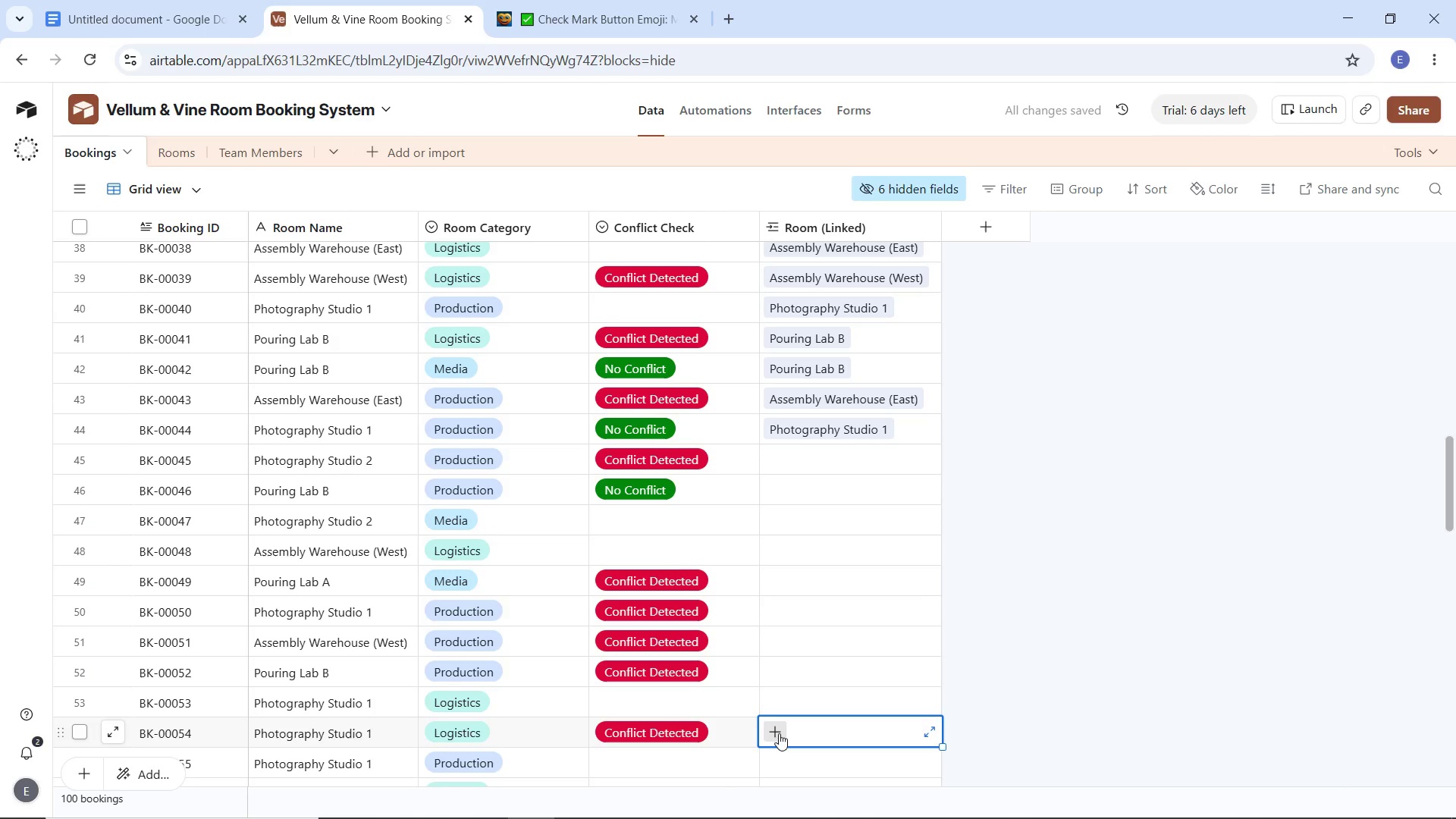 
left_click([775, 731])
 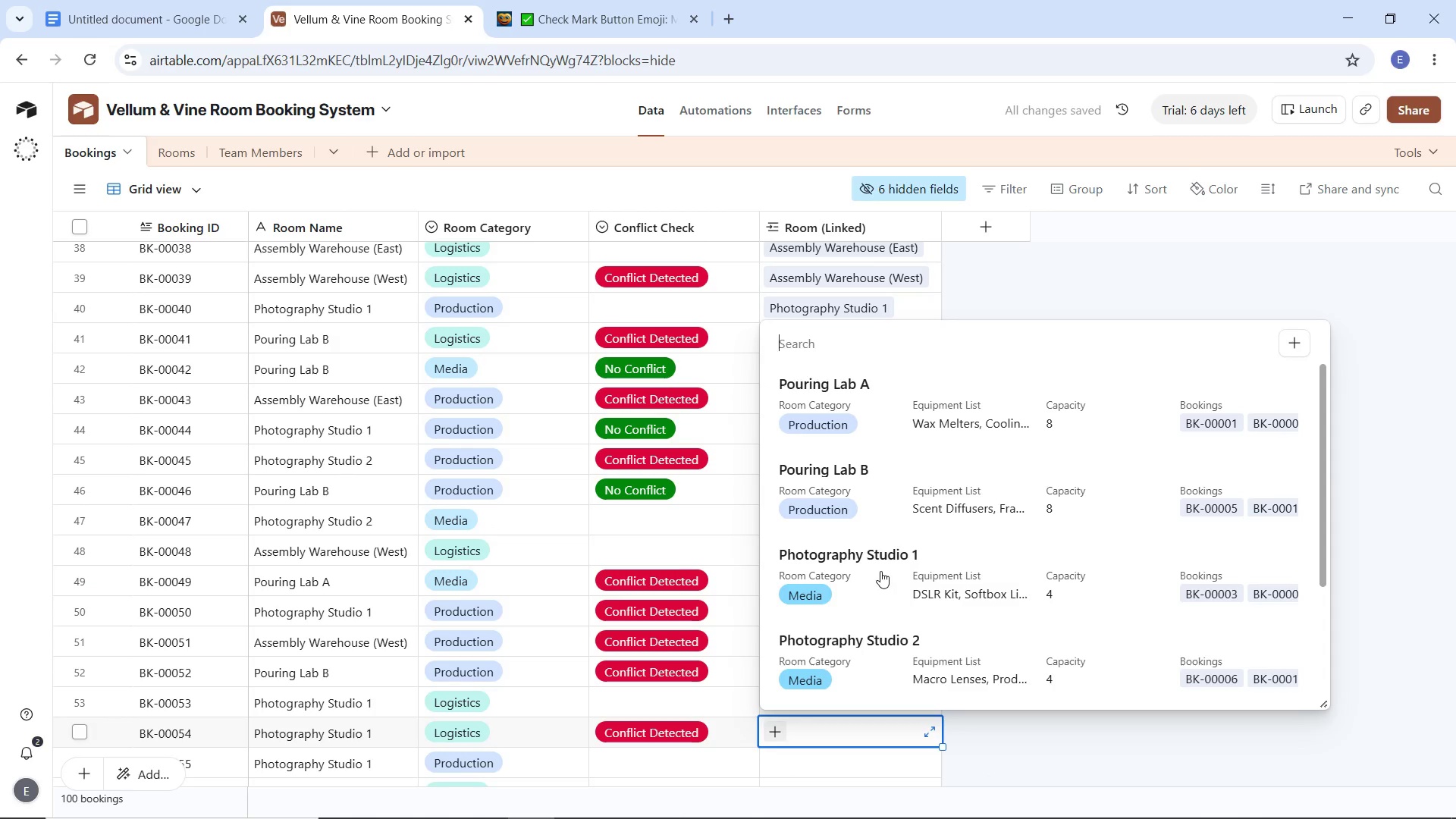 
left_click([880, 560])
 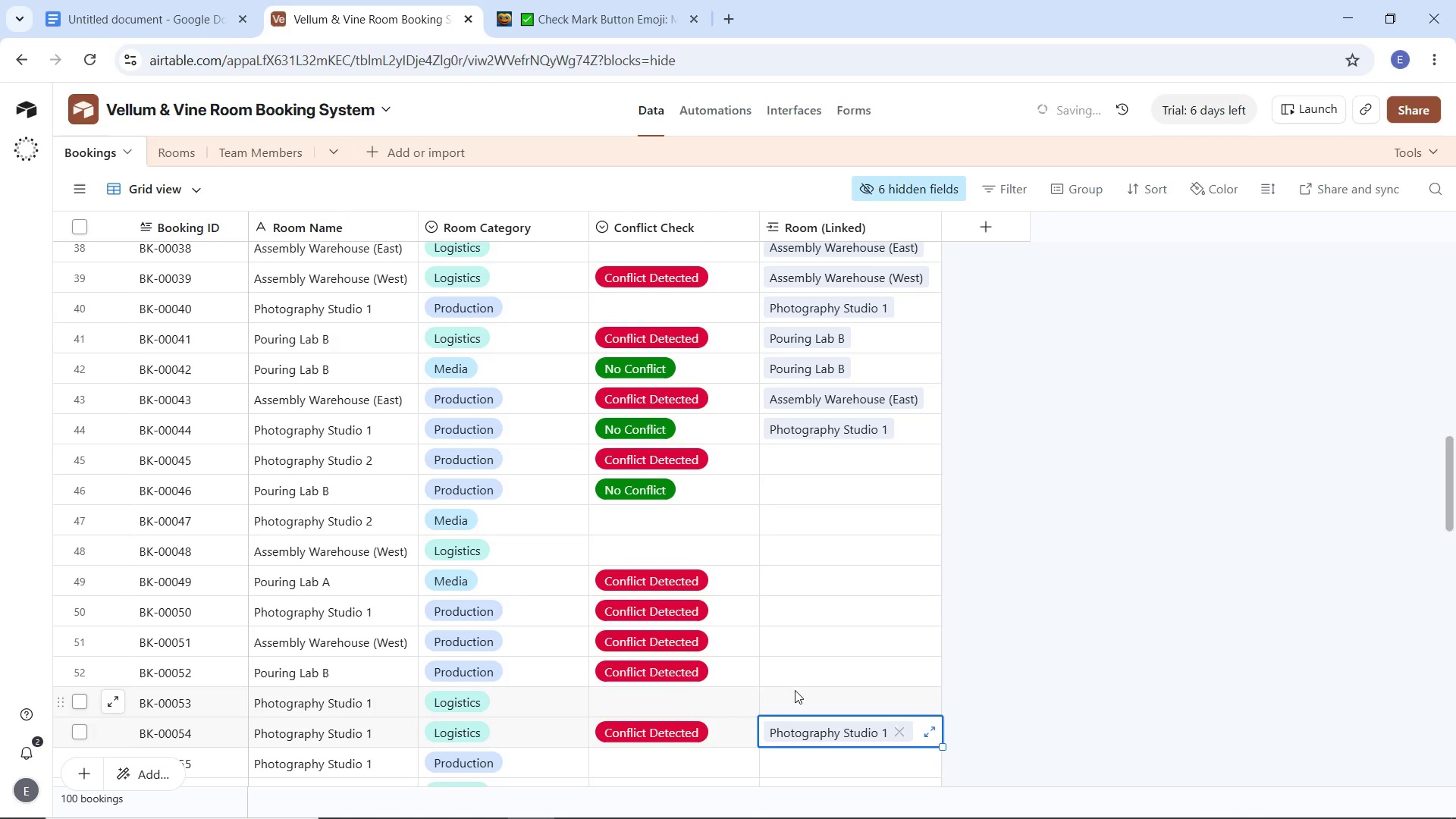 
left_click([793, 698])
 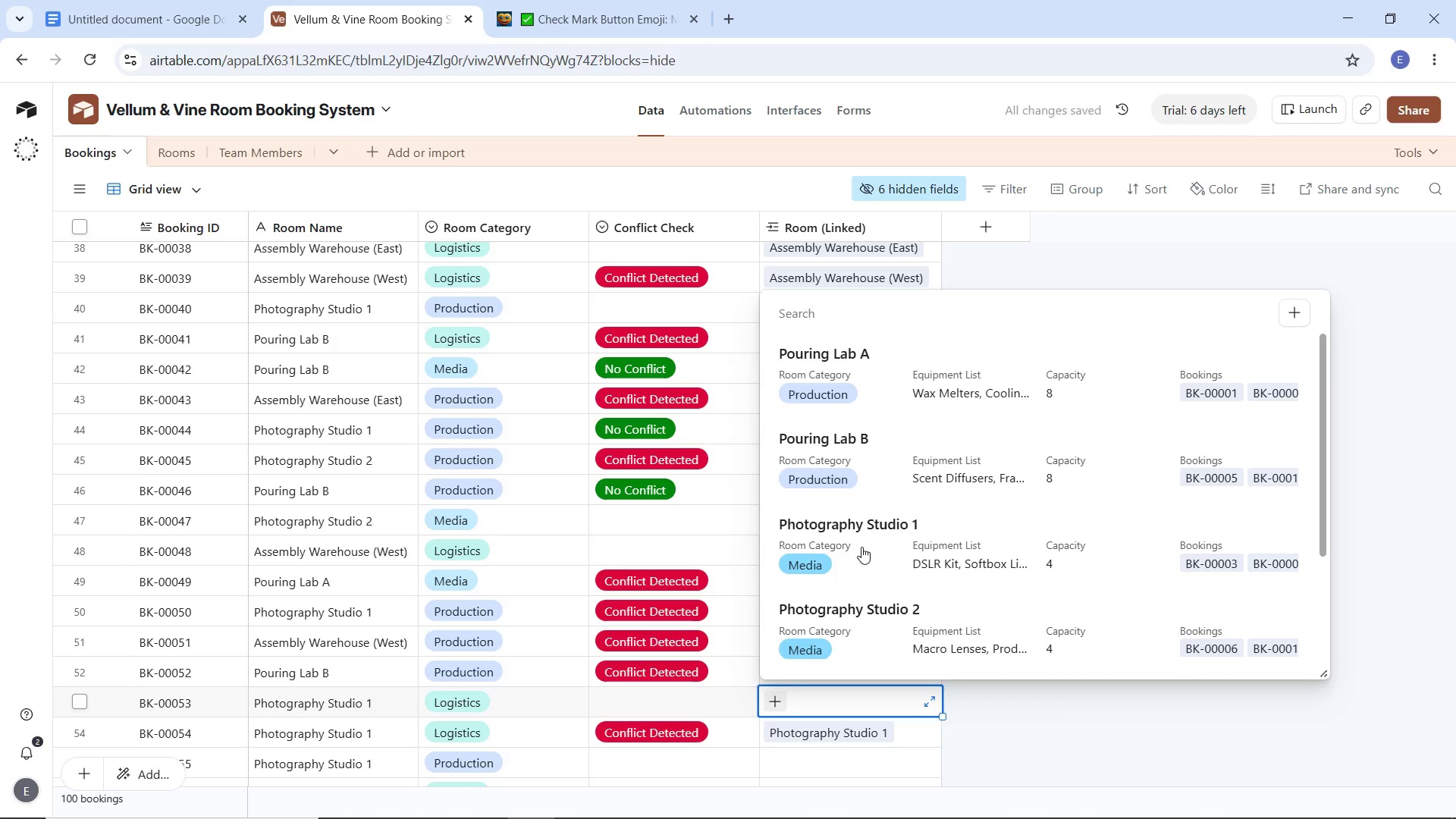 
left_click([861, 530])
 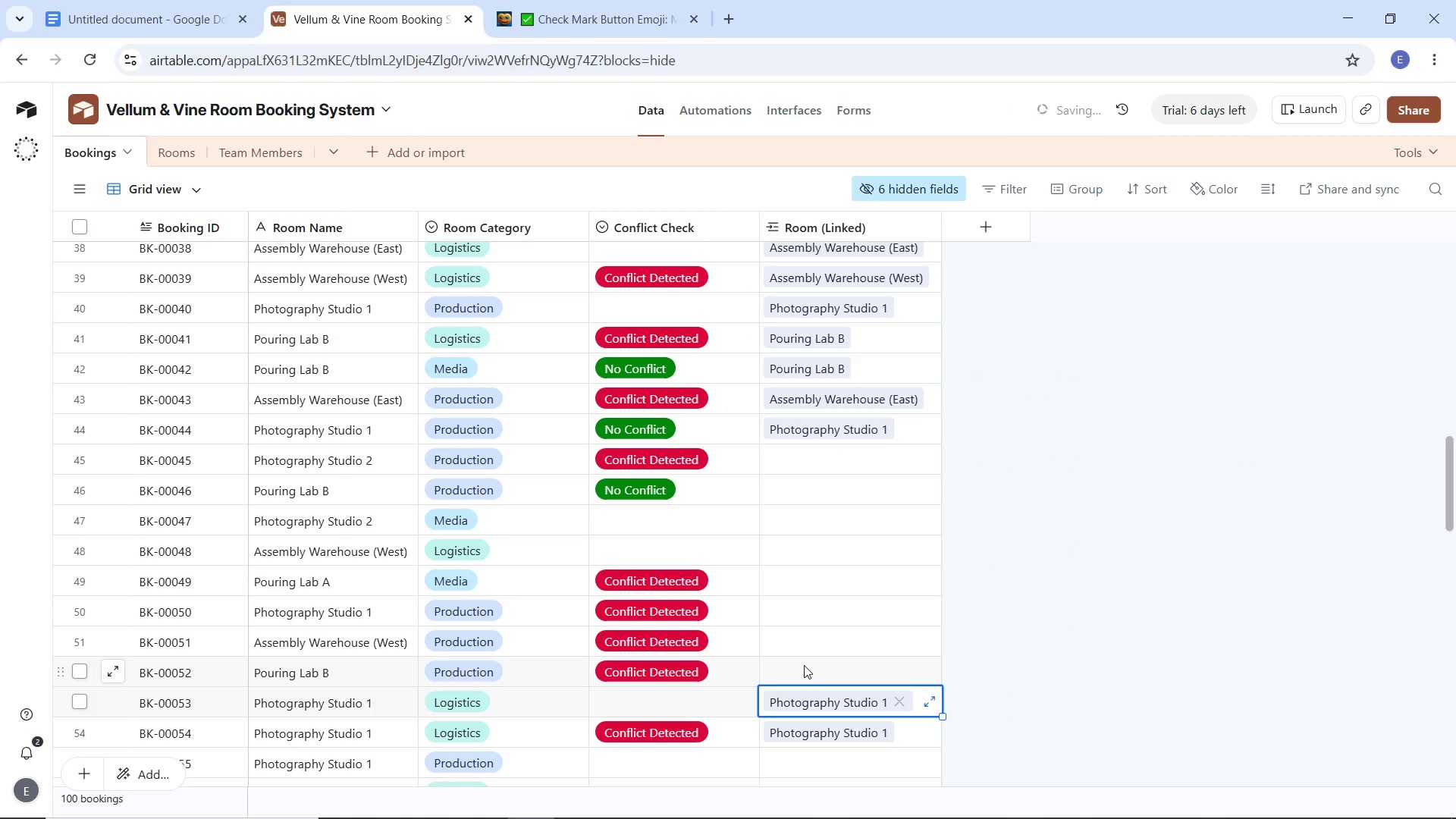 
left_click([804, 667])
 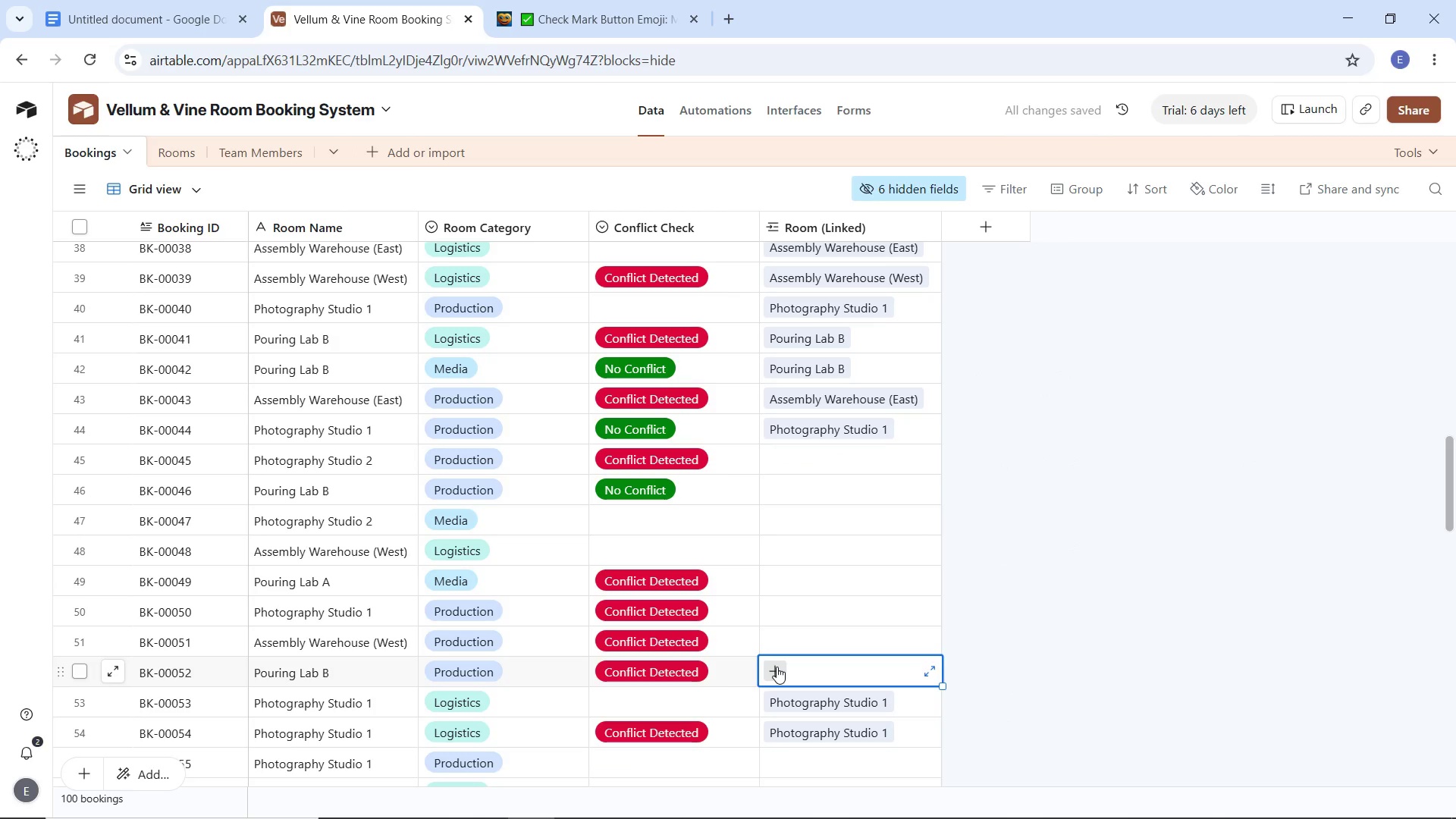 
left_click([777, 667])
 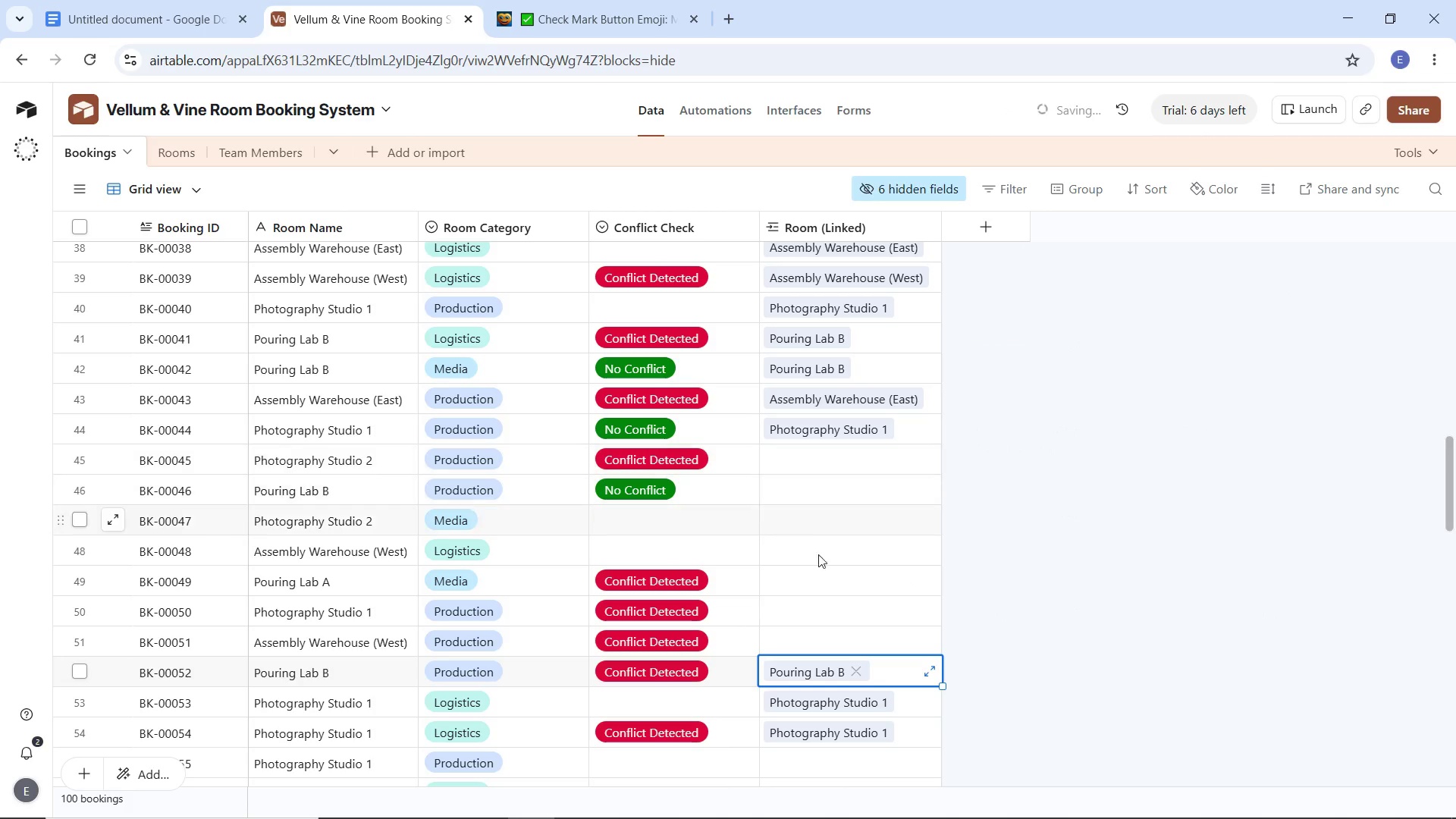 
left_click([795, 644])
 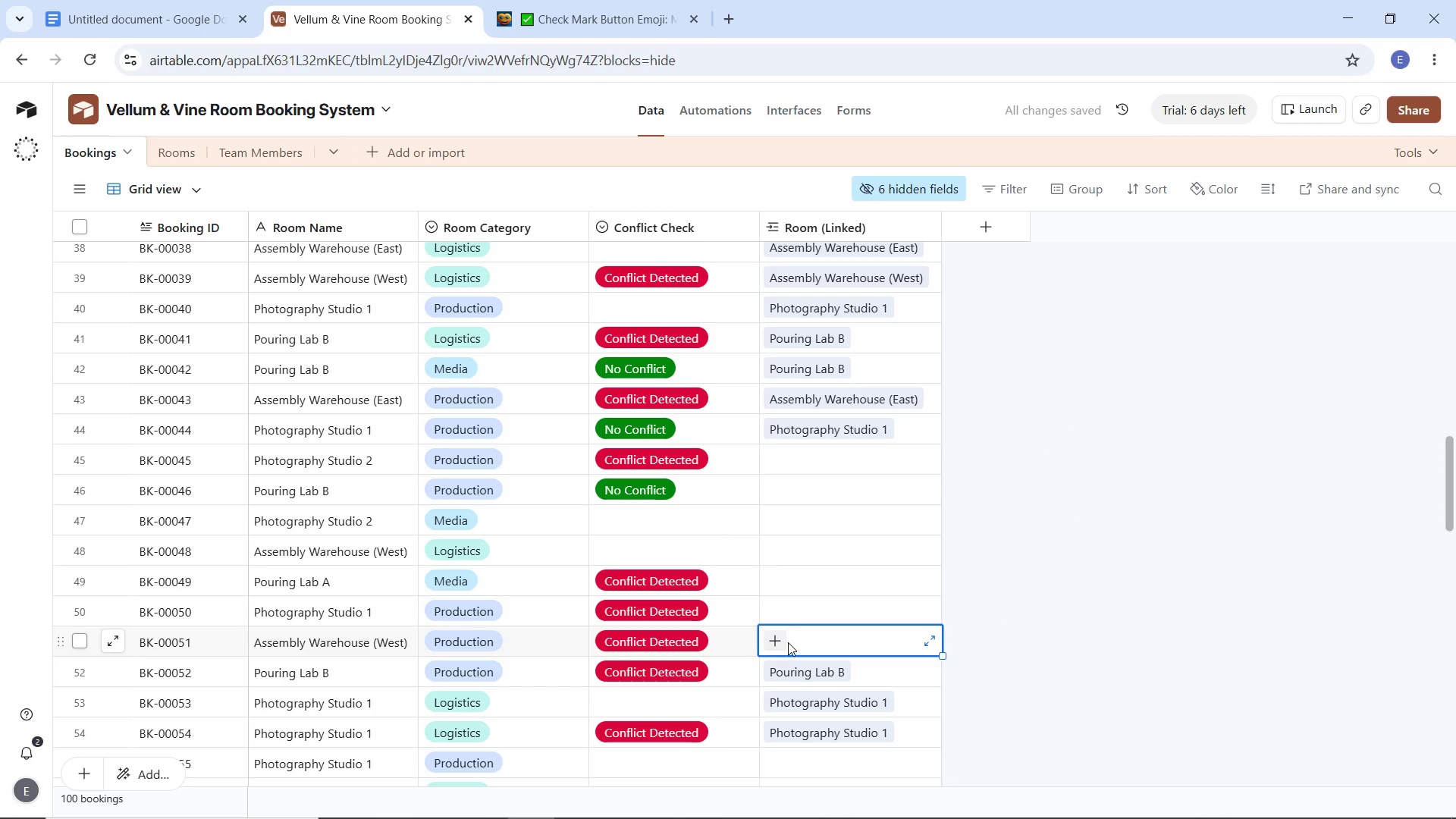 
mouse_move([788, 625])
 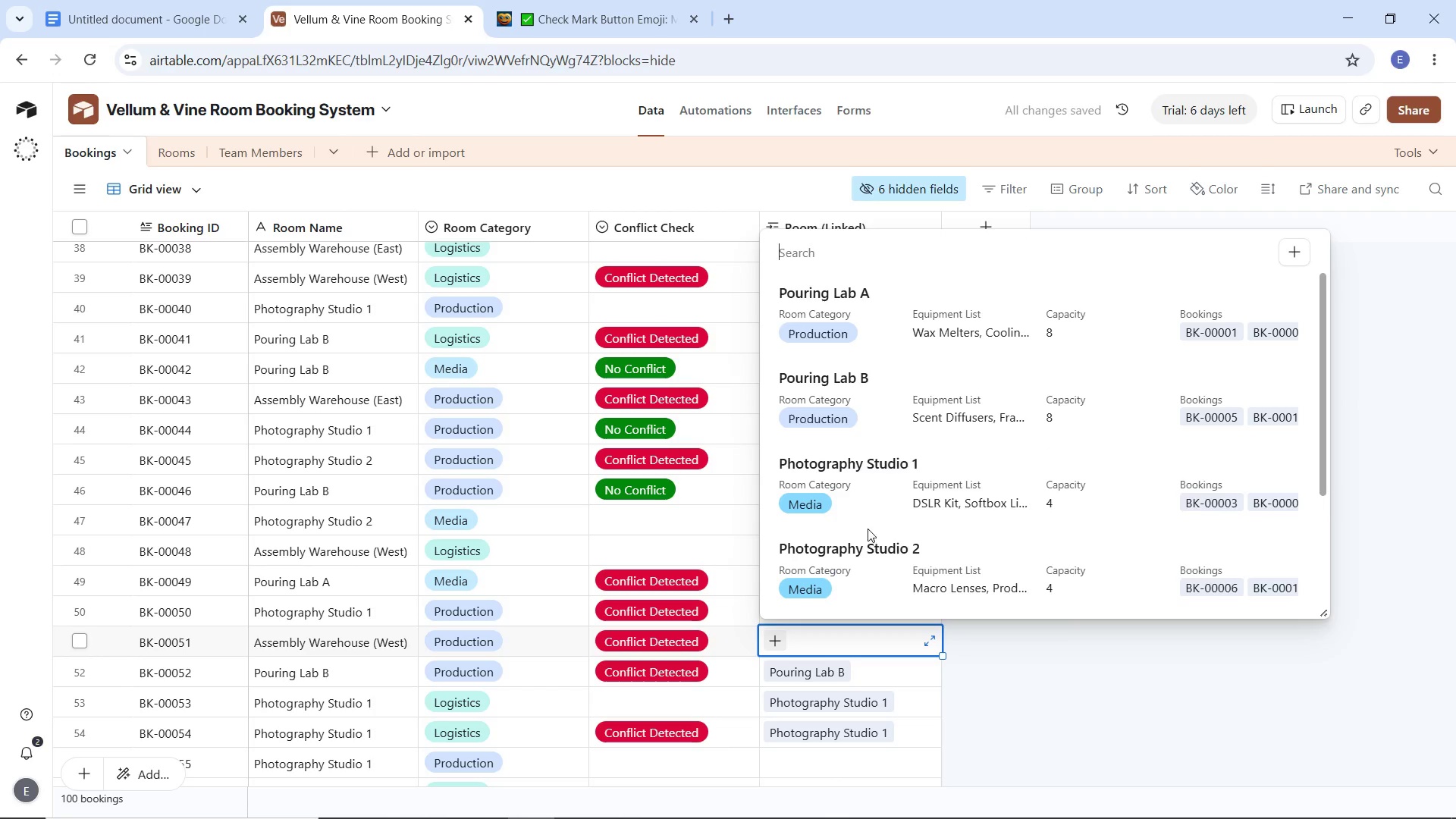 
scroll: coordinate [867, 529], scroll_direction: down, amount: 4.0
 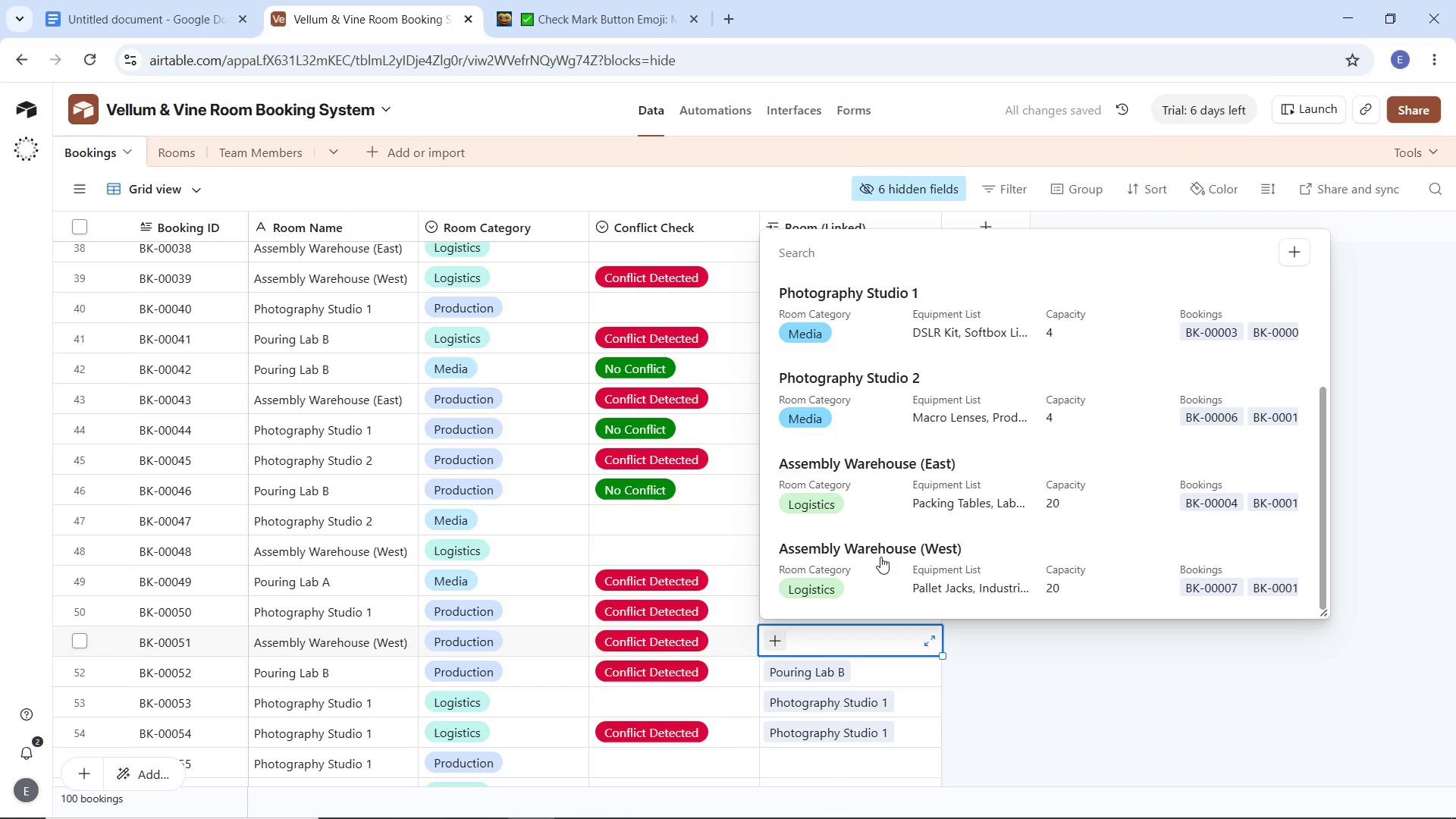 
left_click([883, 548])
 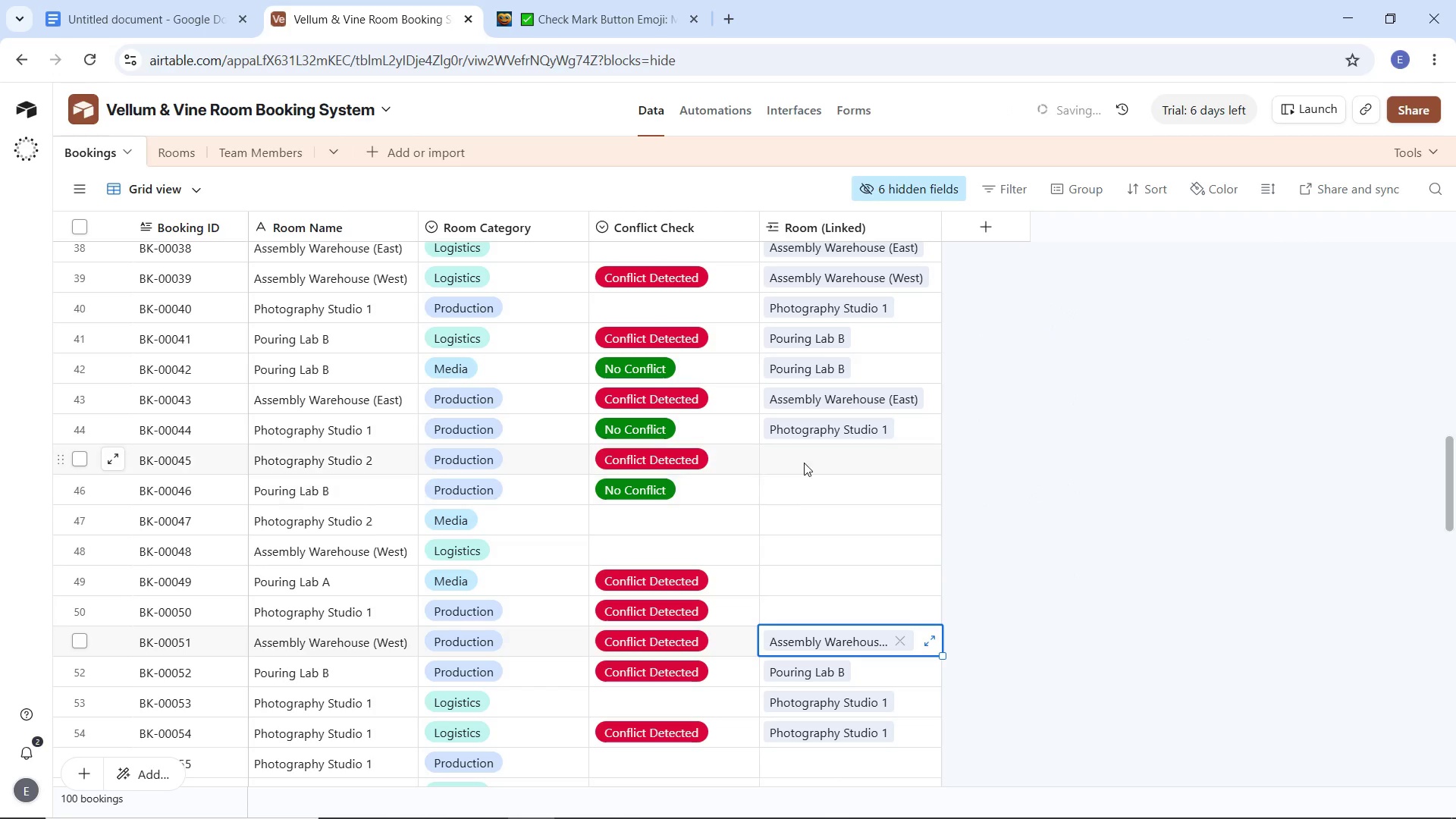 
left_click([804, 460])
 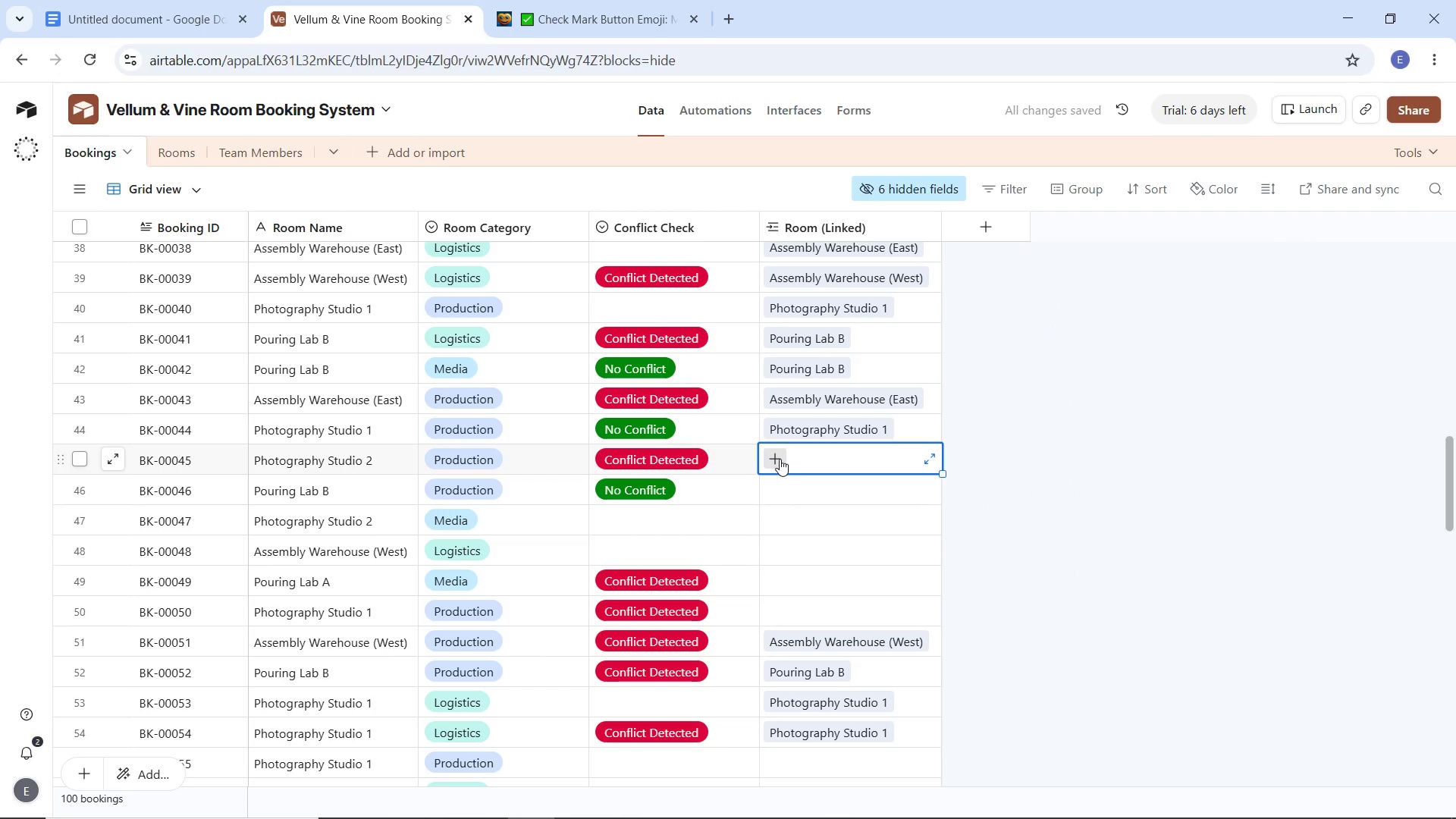 
left_click([780, 459])
 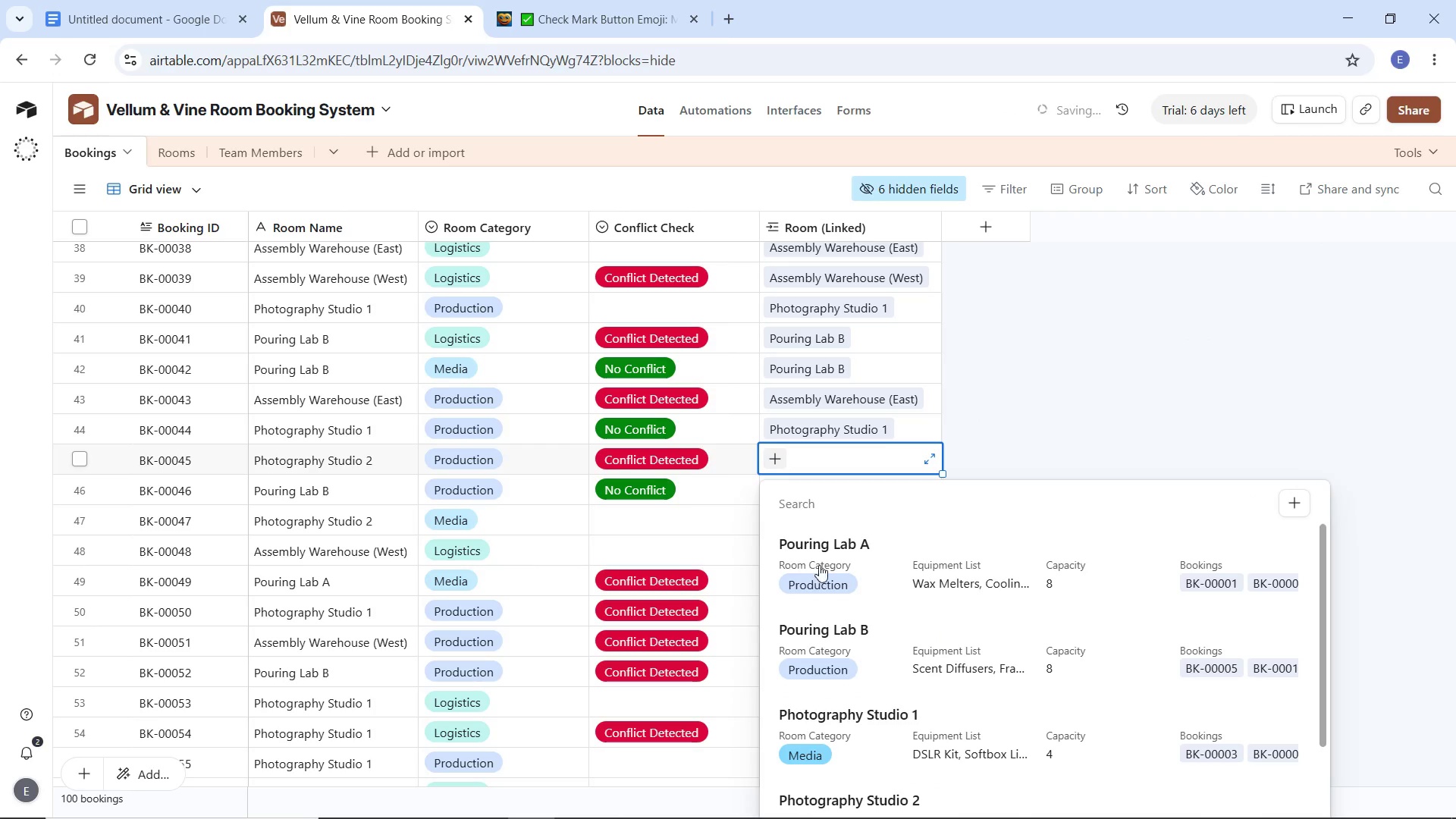 
scroll: coordinate [835, 604], scroll_direction: down, amount: 2.0
 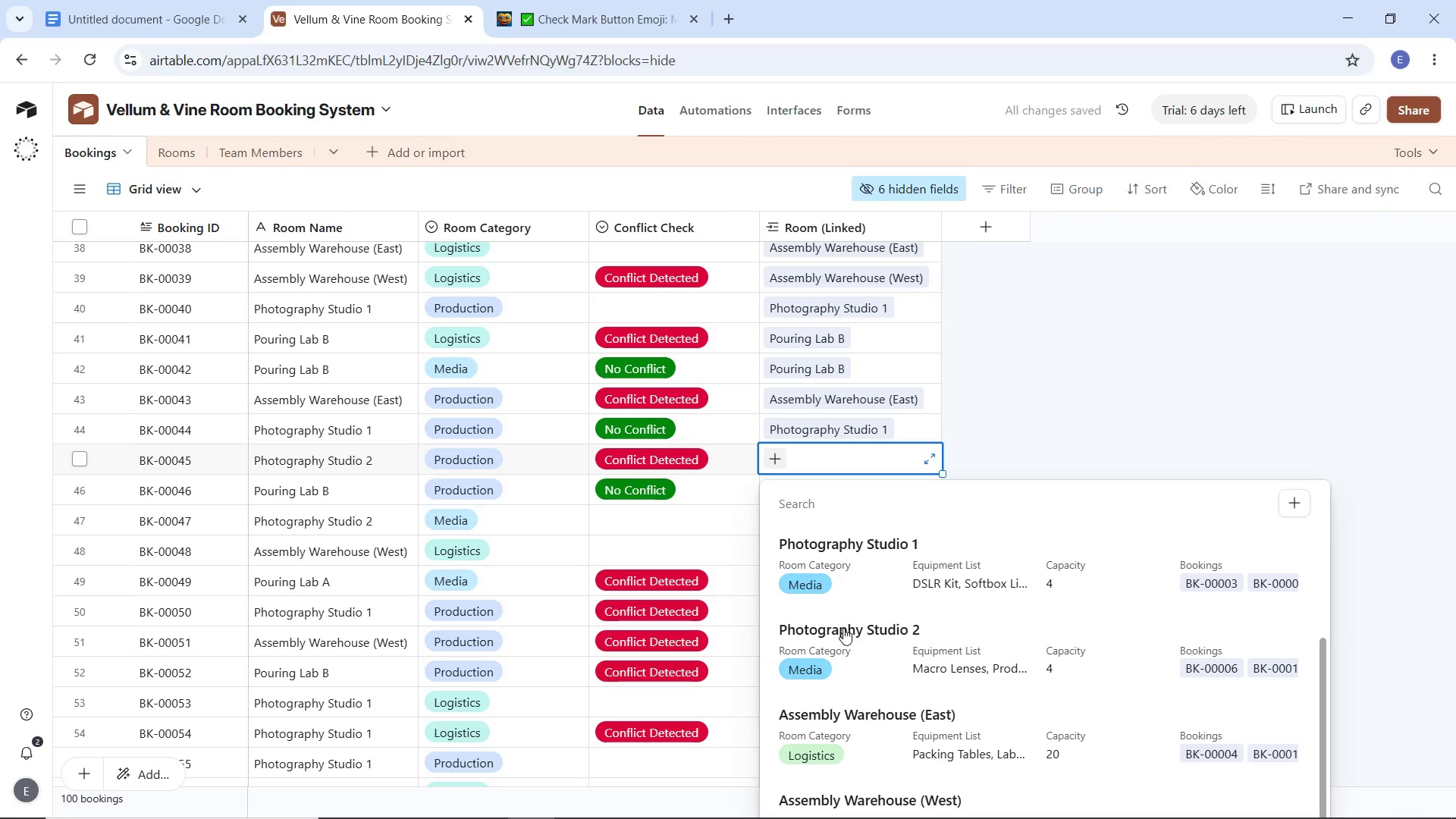 
left_click([843, 629])
 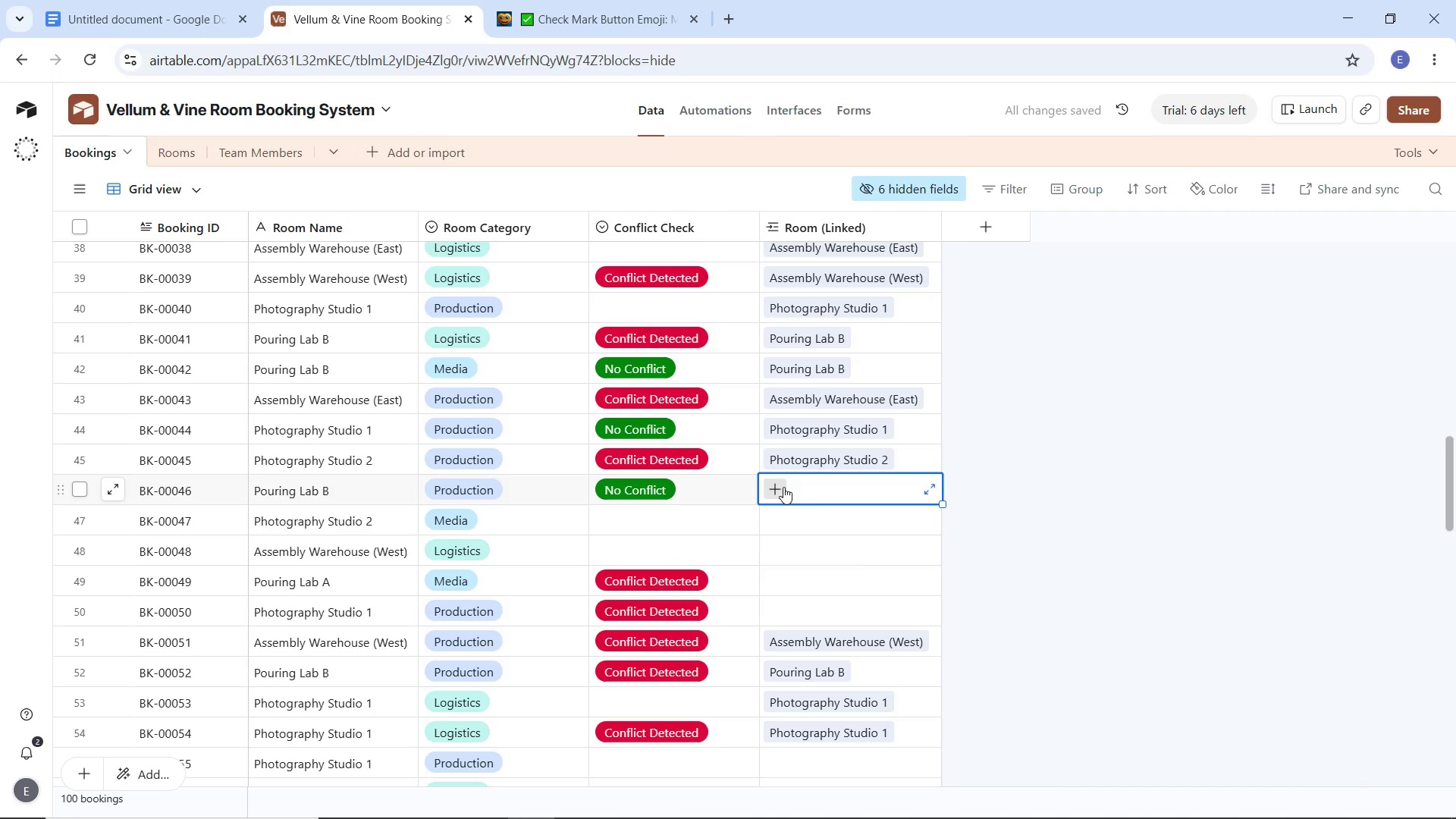 
left_click([767, 491])
 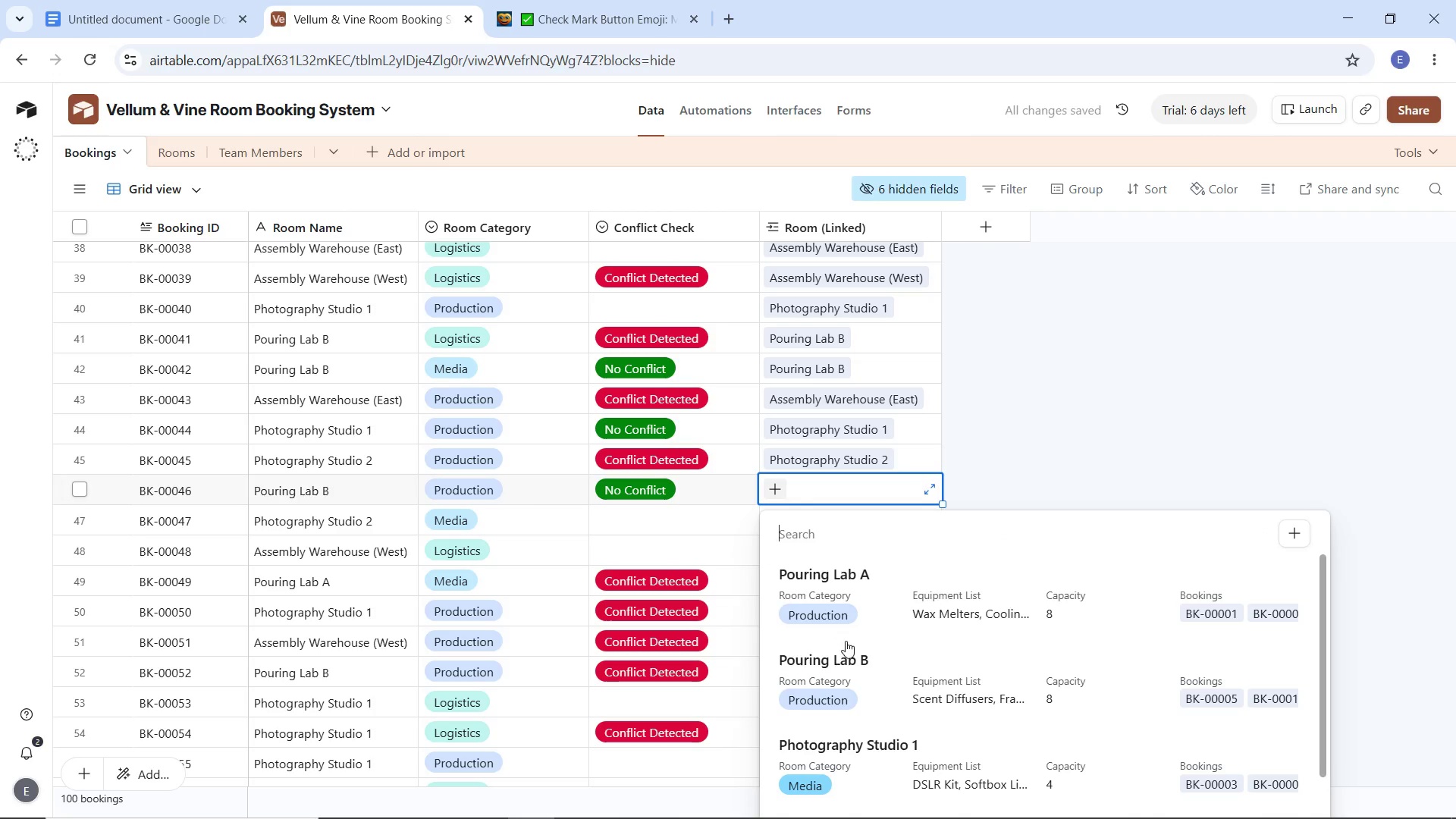 
left_click([846, 657])
 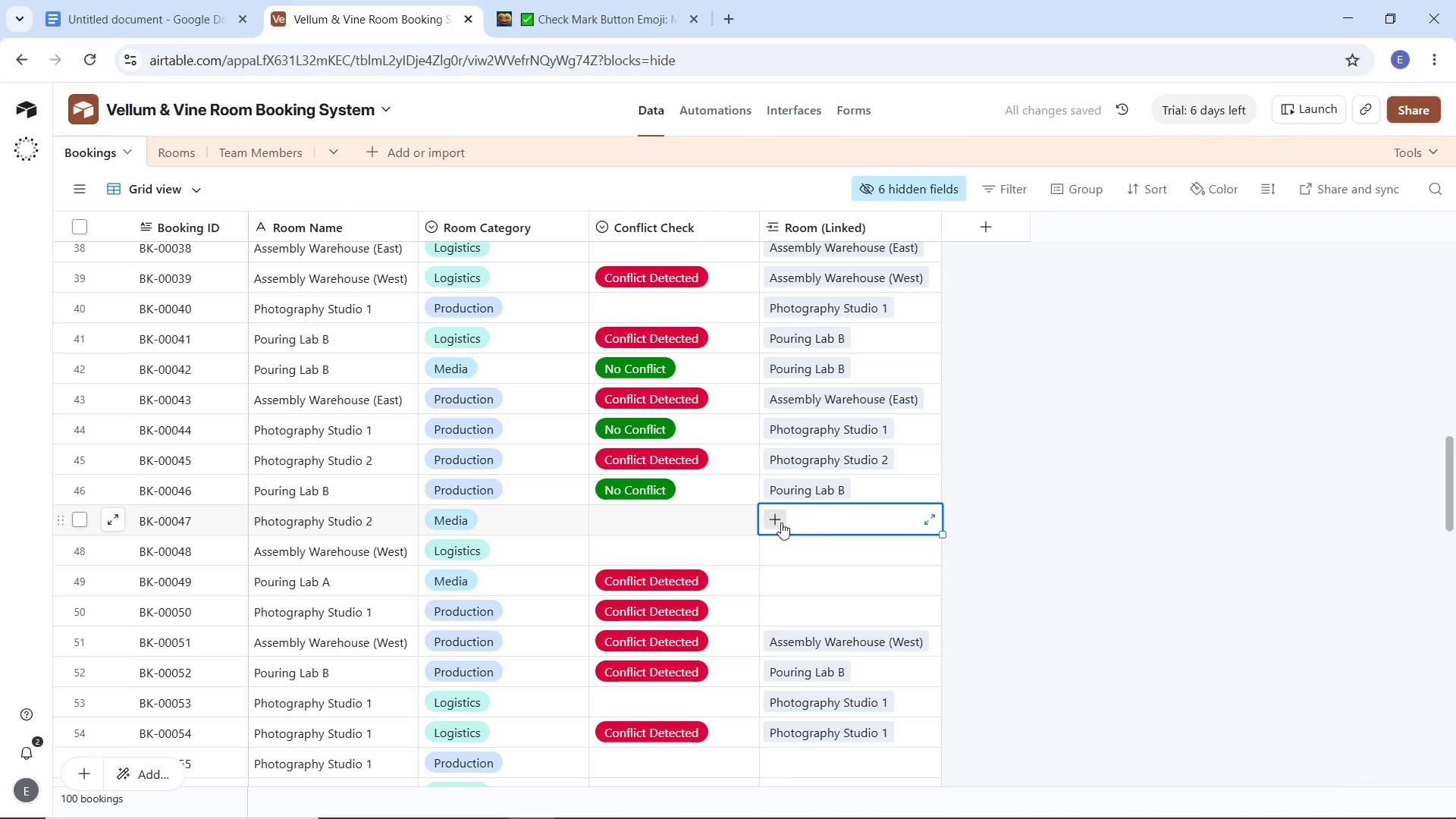 
left_click([779, 522])
 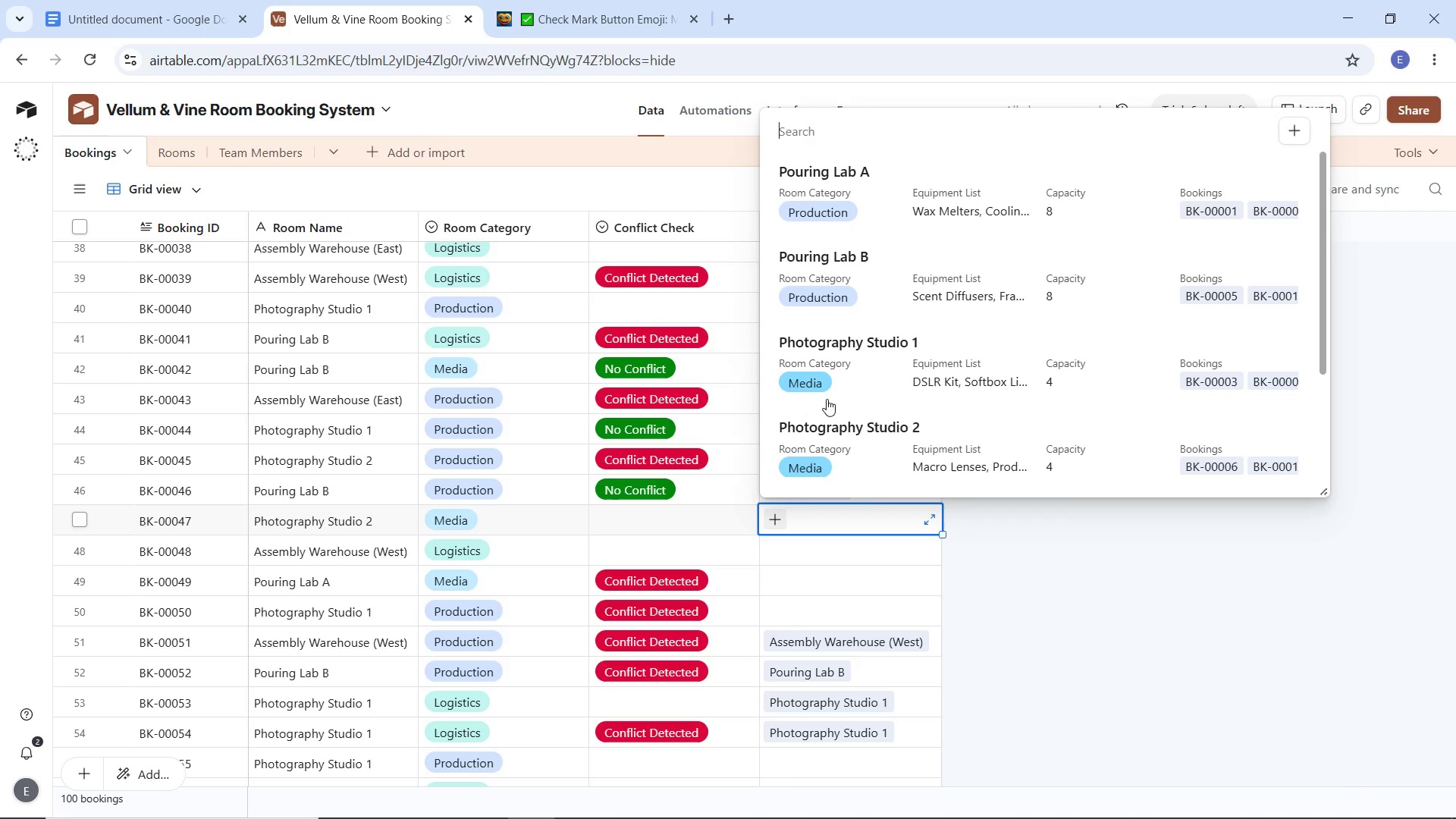 
left_click([834, 425])
 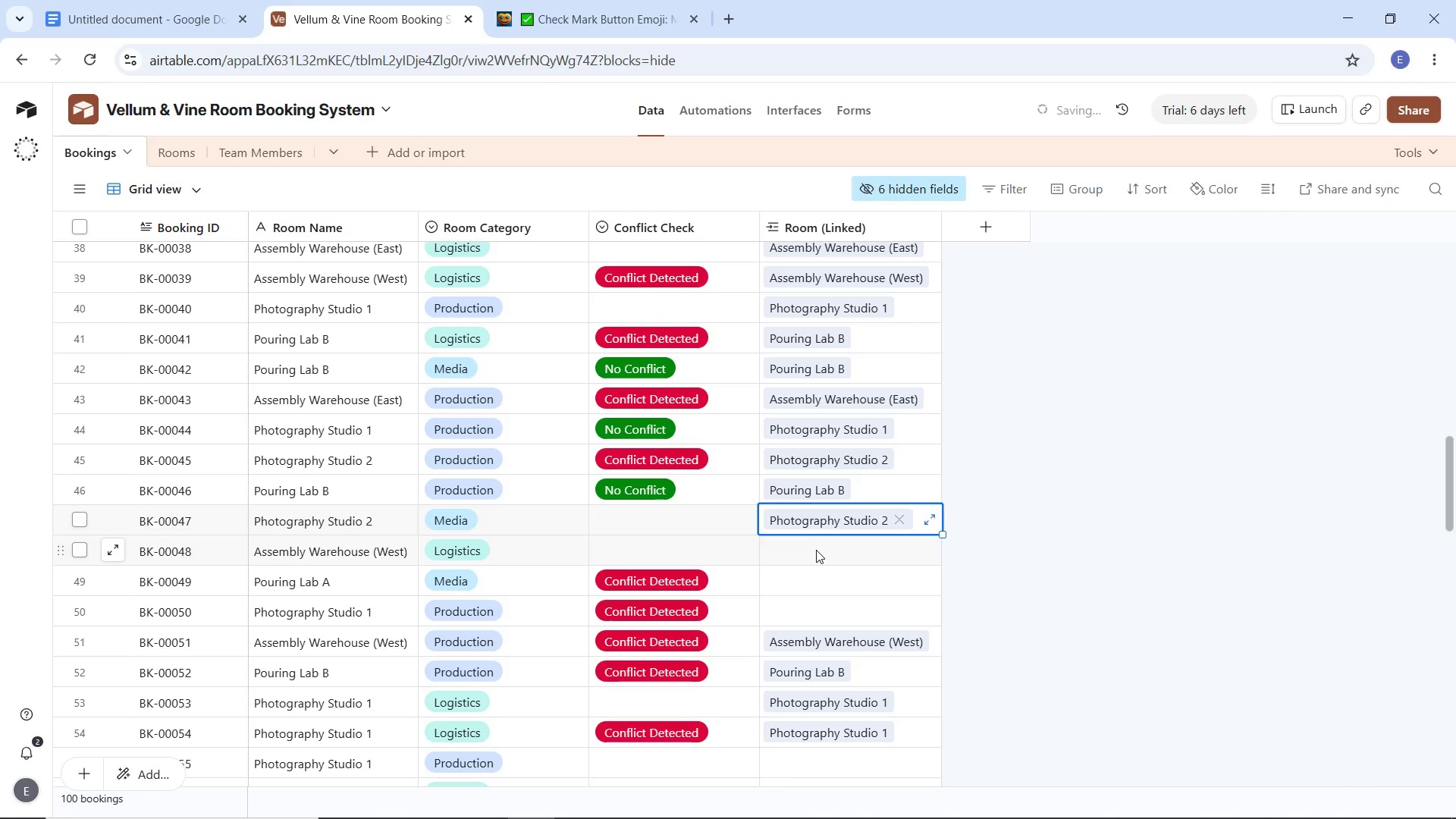 
left_click([816, 550])
 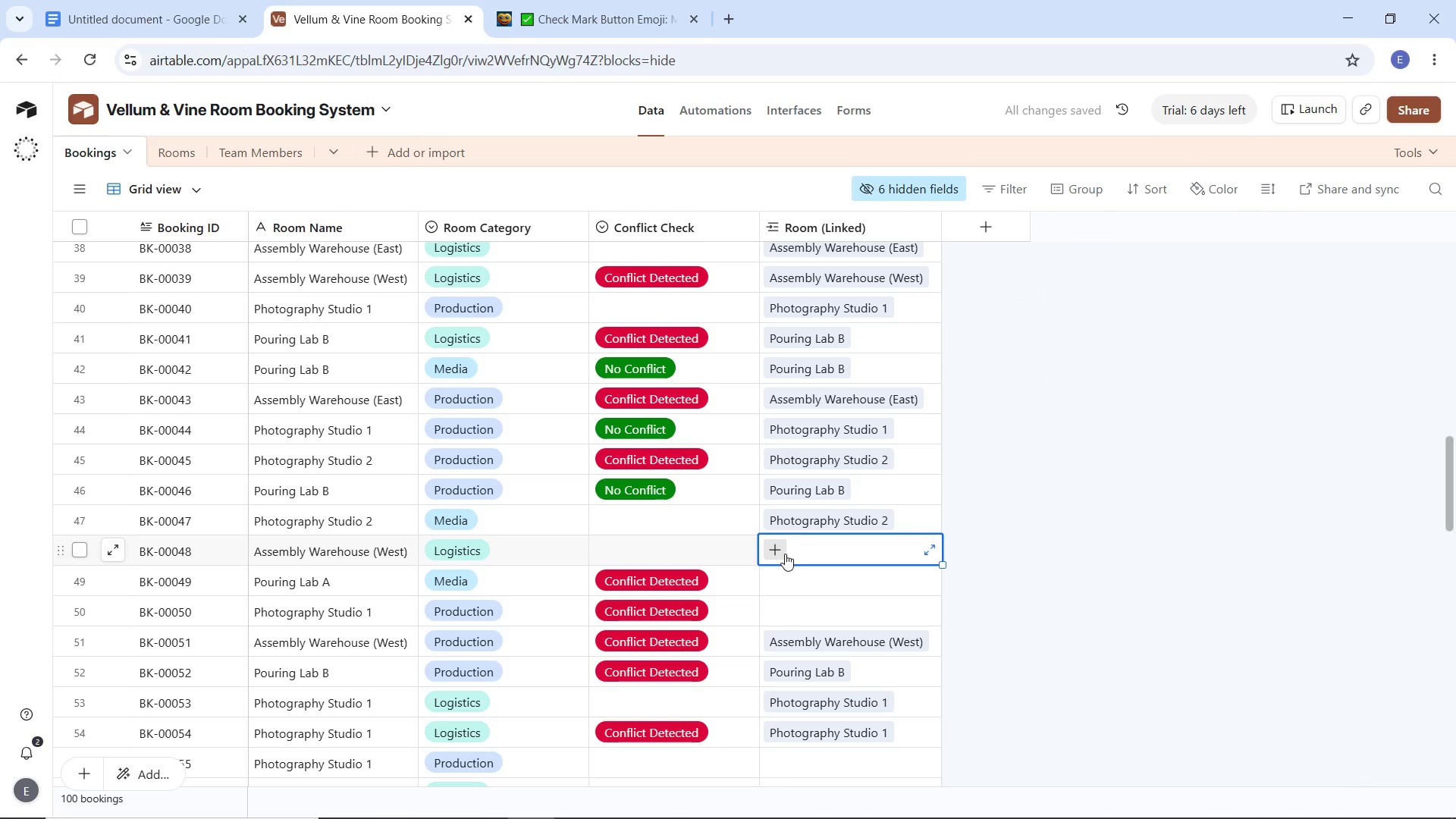 
left_click([785, 554])
 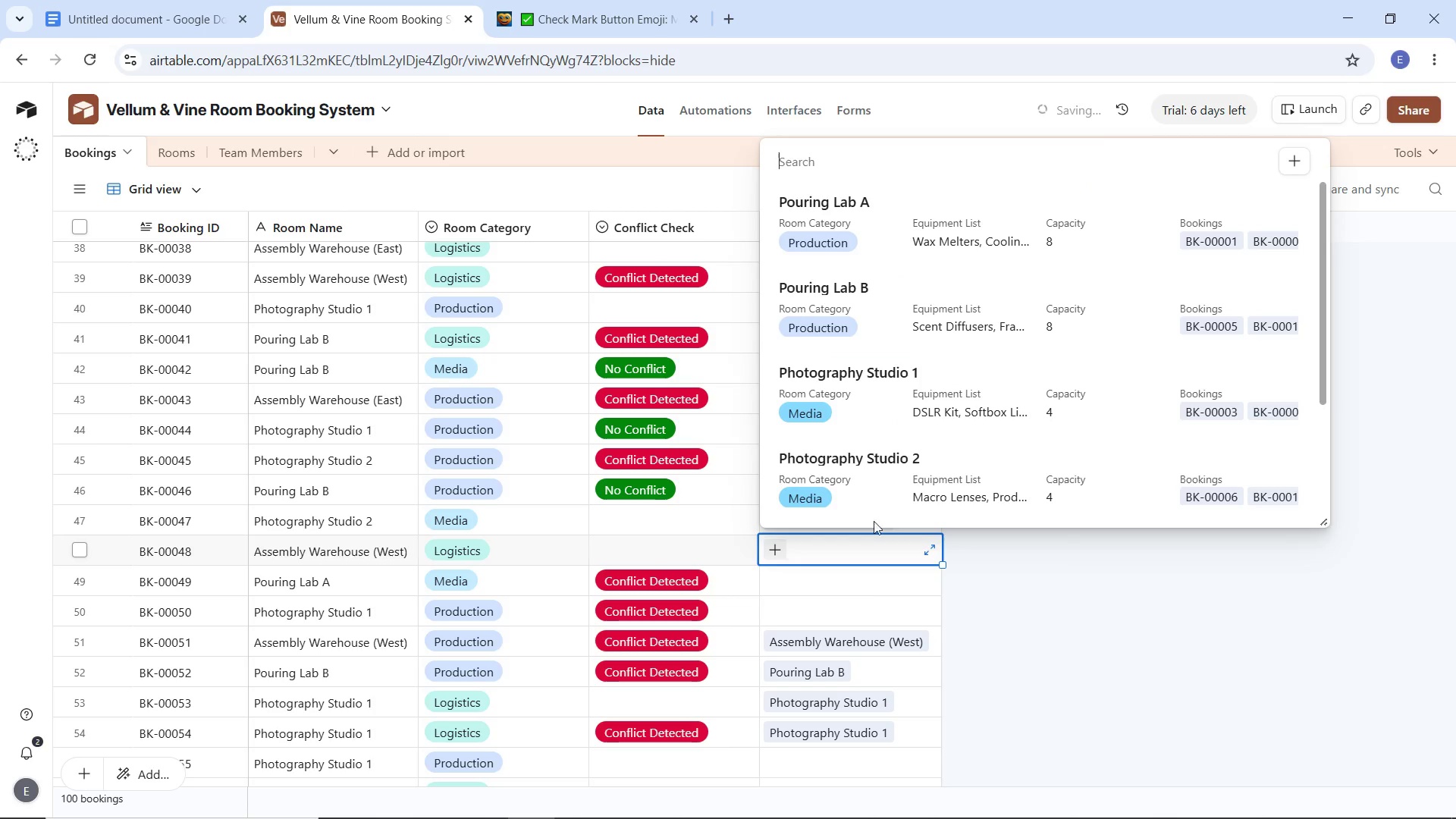 
scroll: coordinate [874, 460], scroll_direction: down, amount: 5.0
 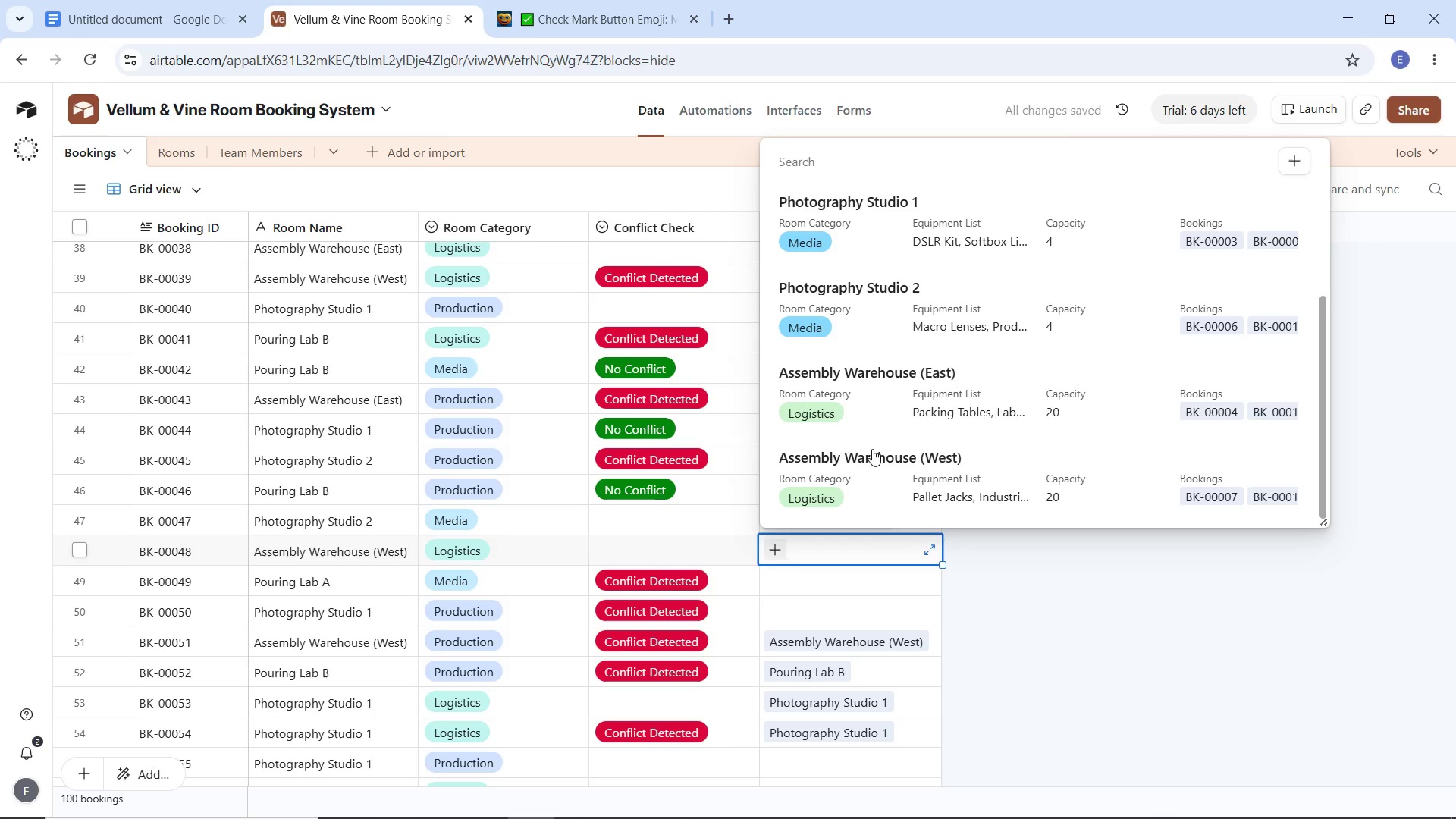 
left_click([869, 456])
 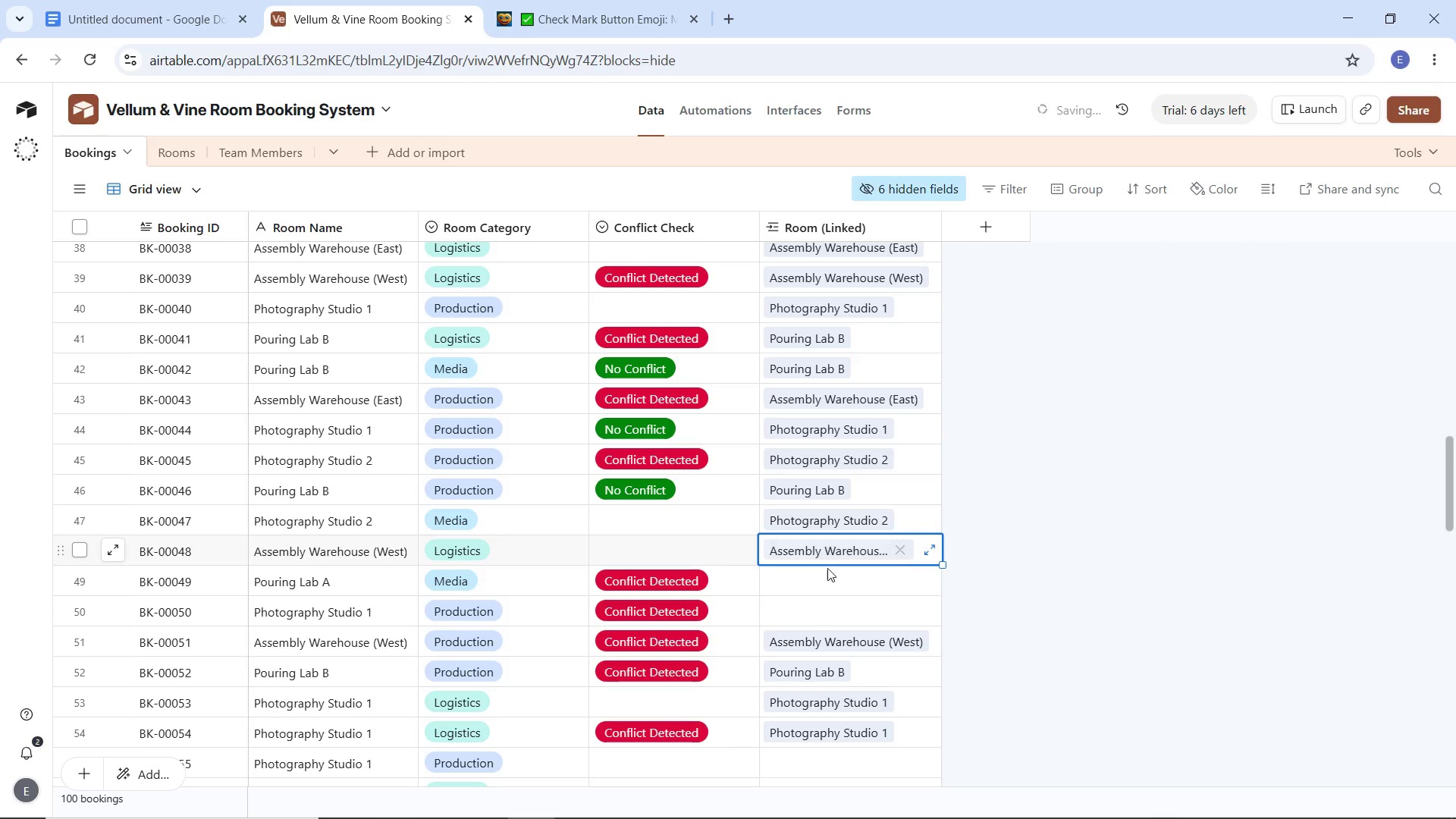 
left_click([820, 579])
 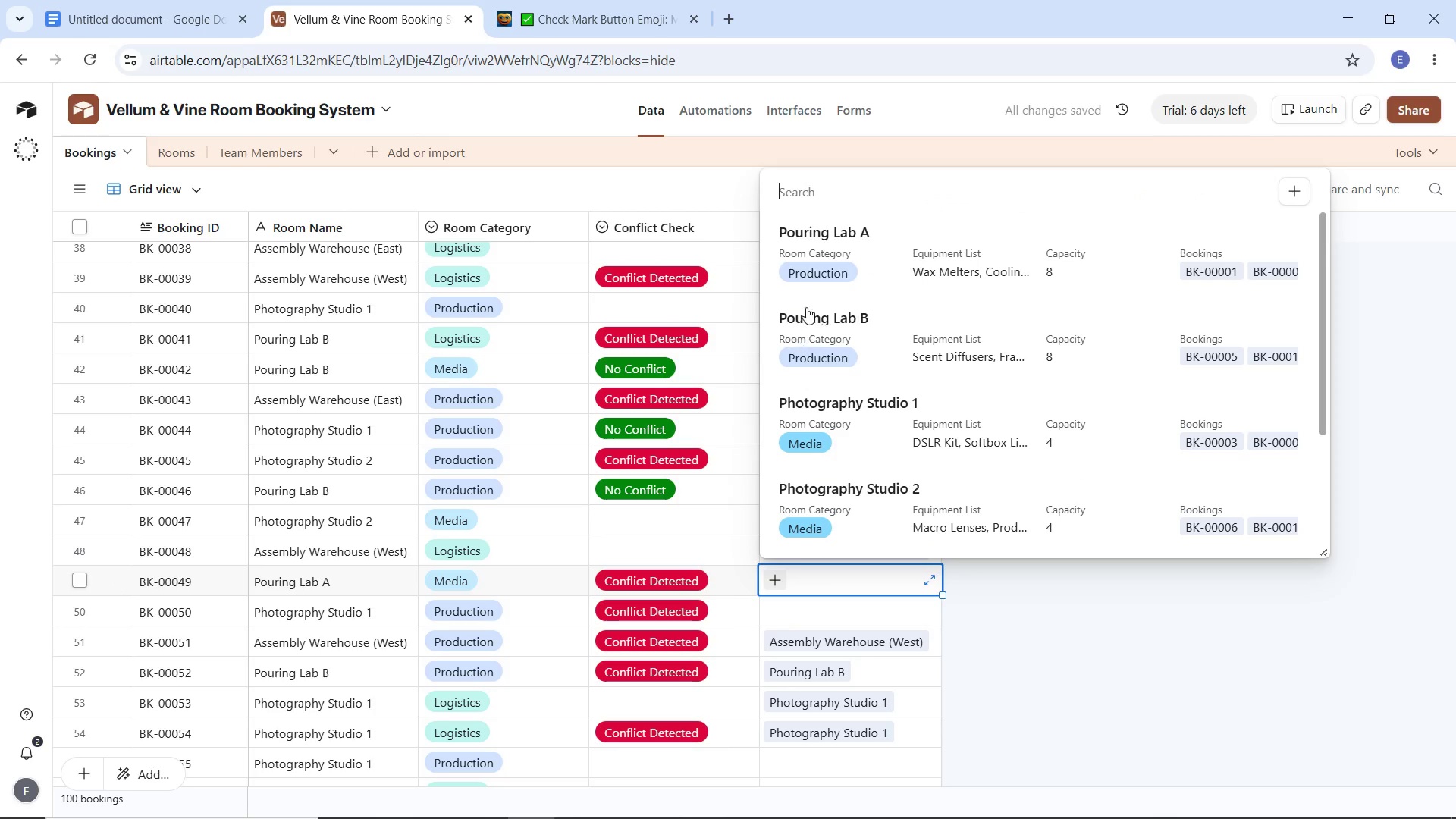 
left_click([826, 234])
 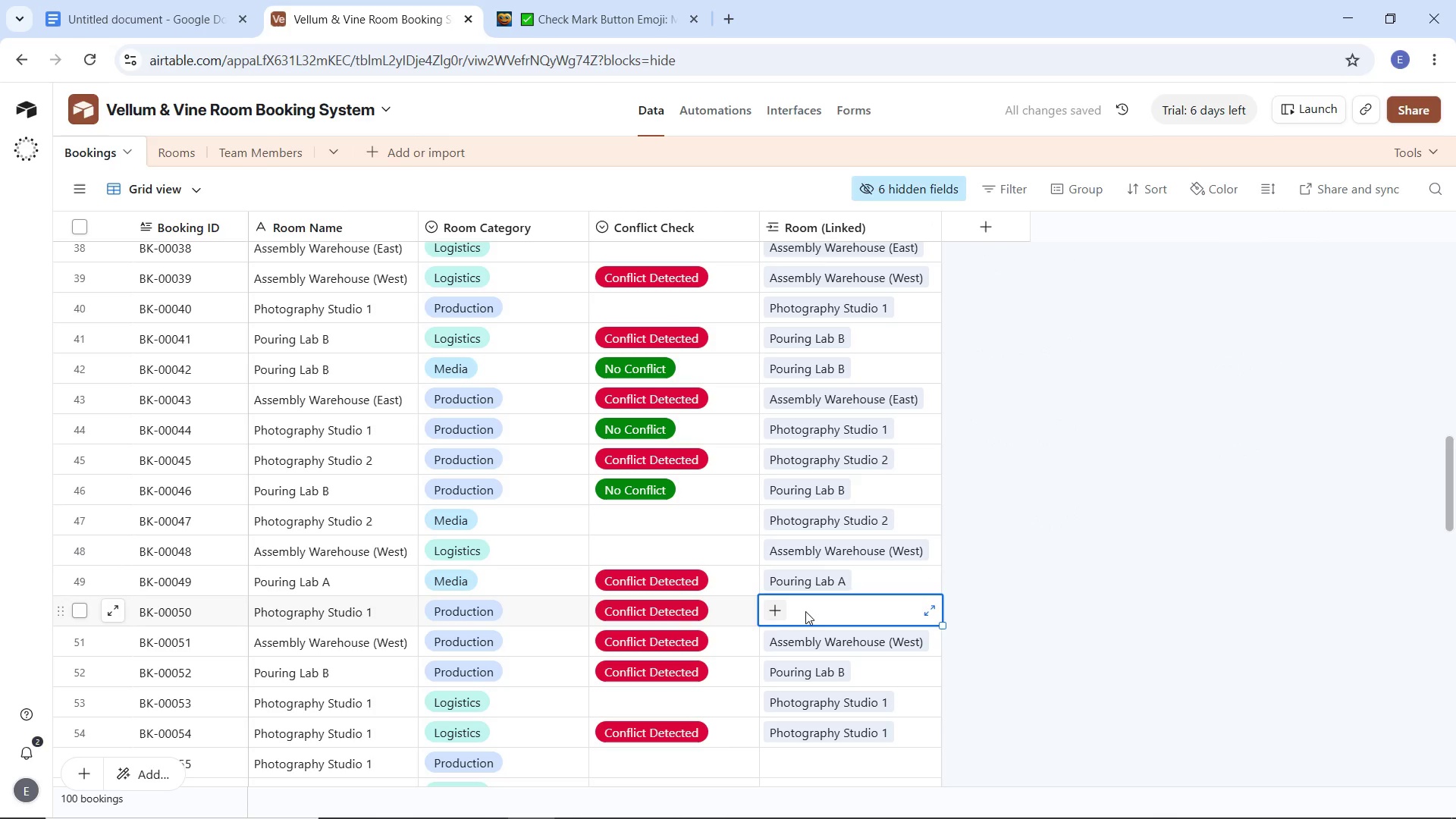 
left_click([775, 613])
 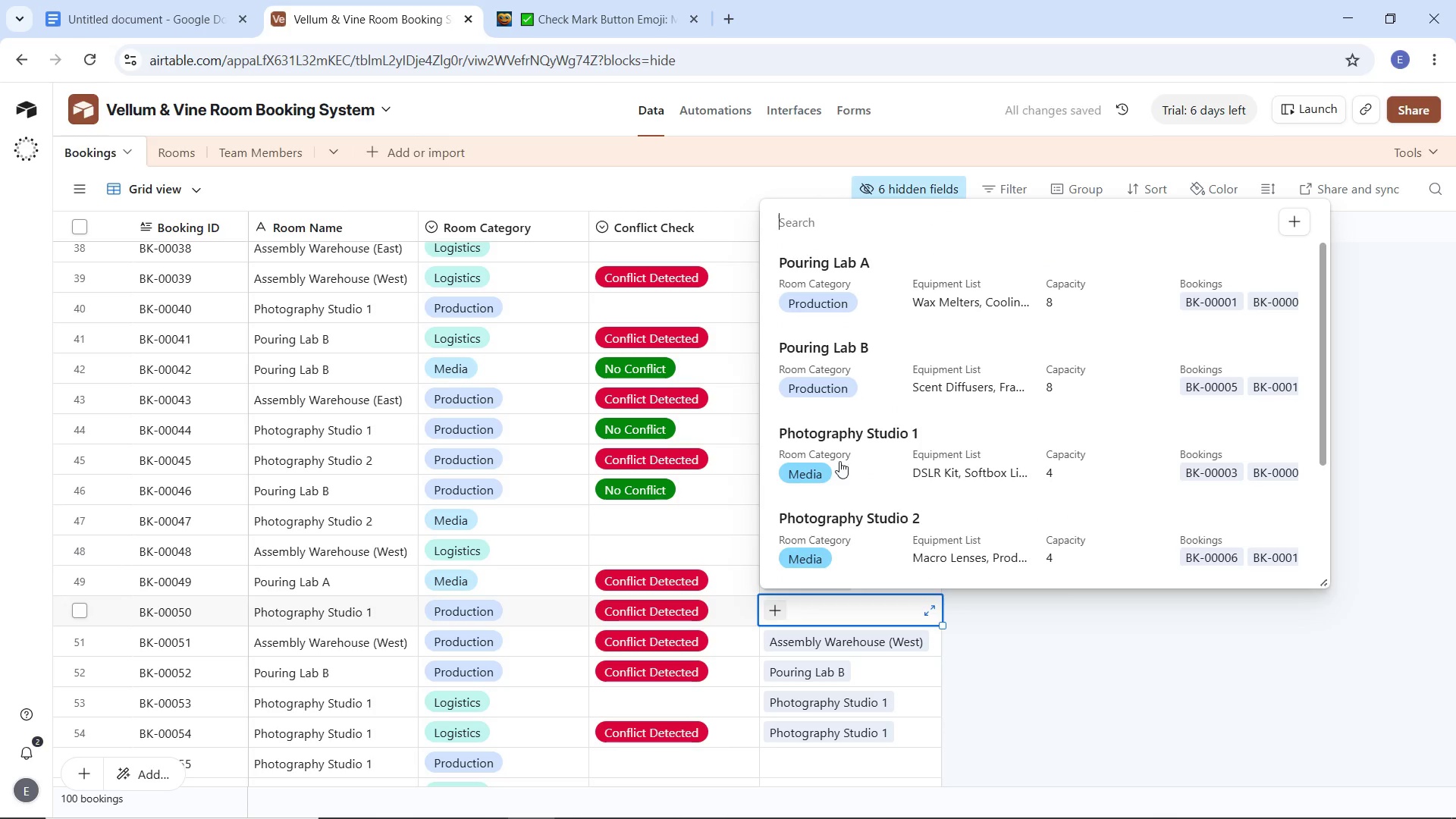 
left_click([838, 441])
 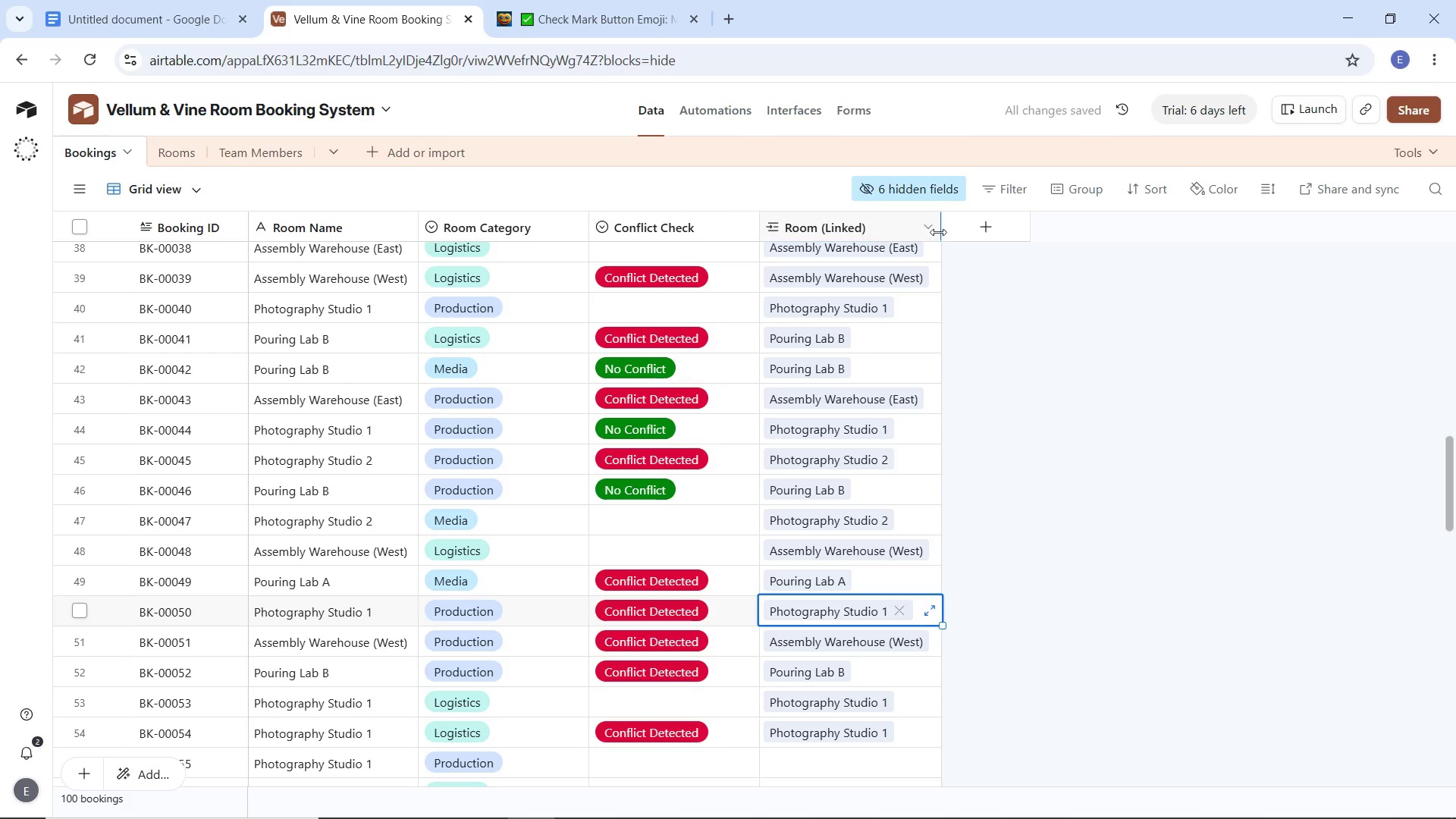 
left_click_drag(start_coordinate=[940, 229], to_coordinate=[949, 230])
 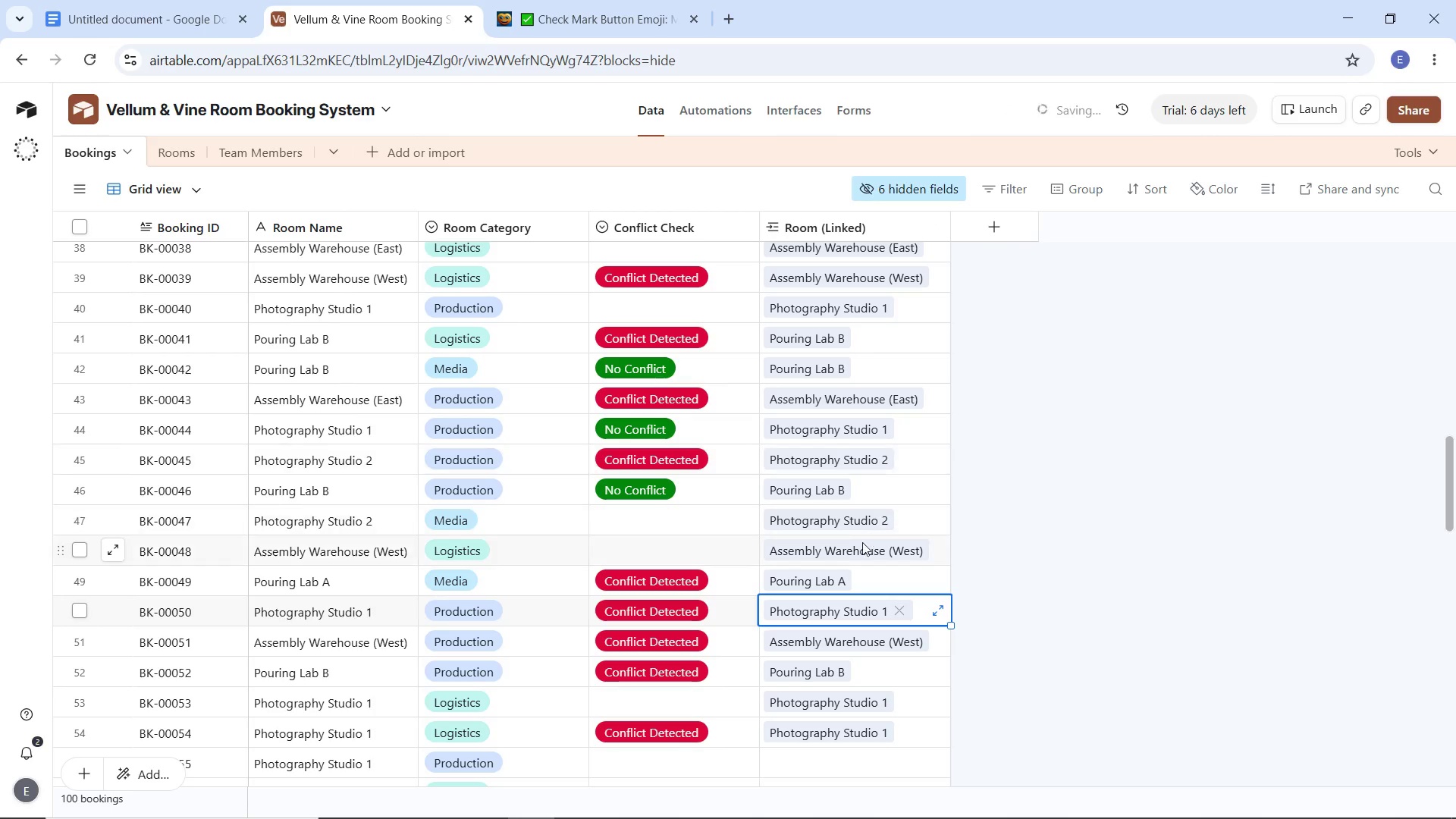 
scroll: coordinate [844, 559], scroll_direction: down, amount: 4.0
 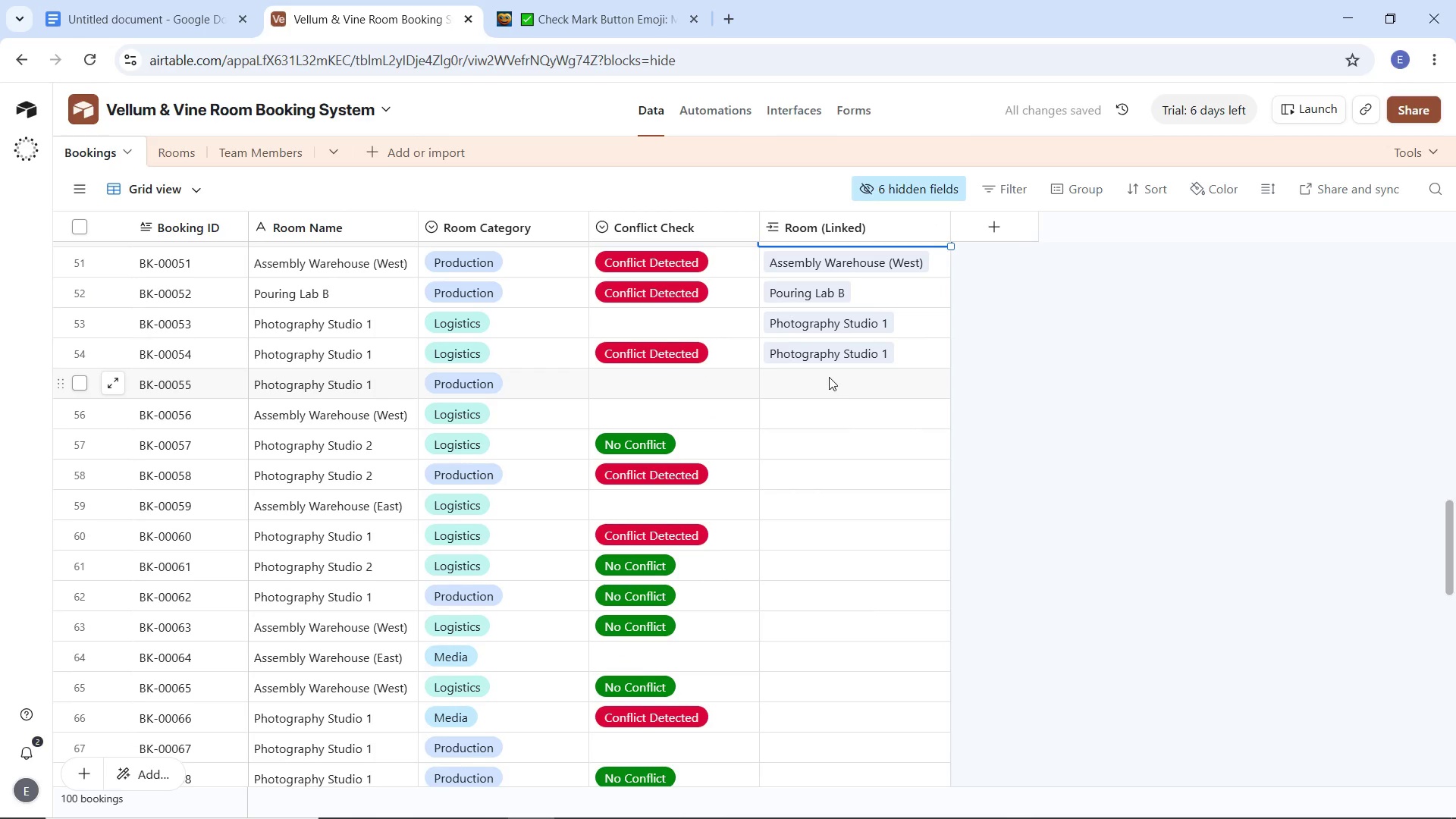 
left_click([829, 377])
 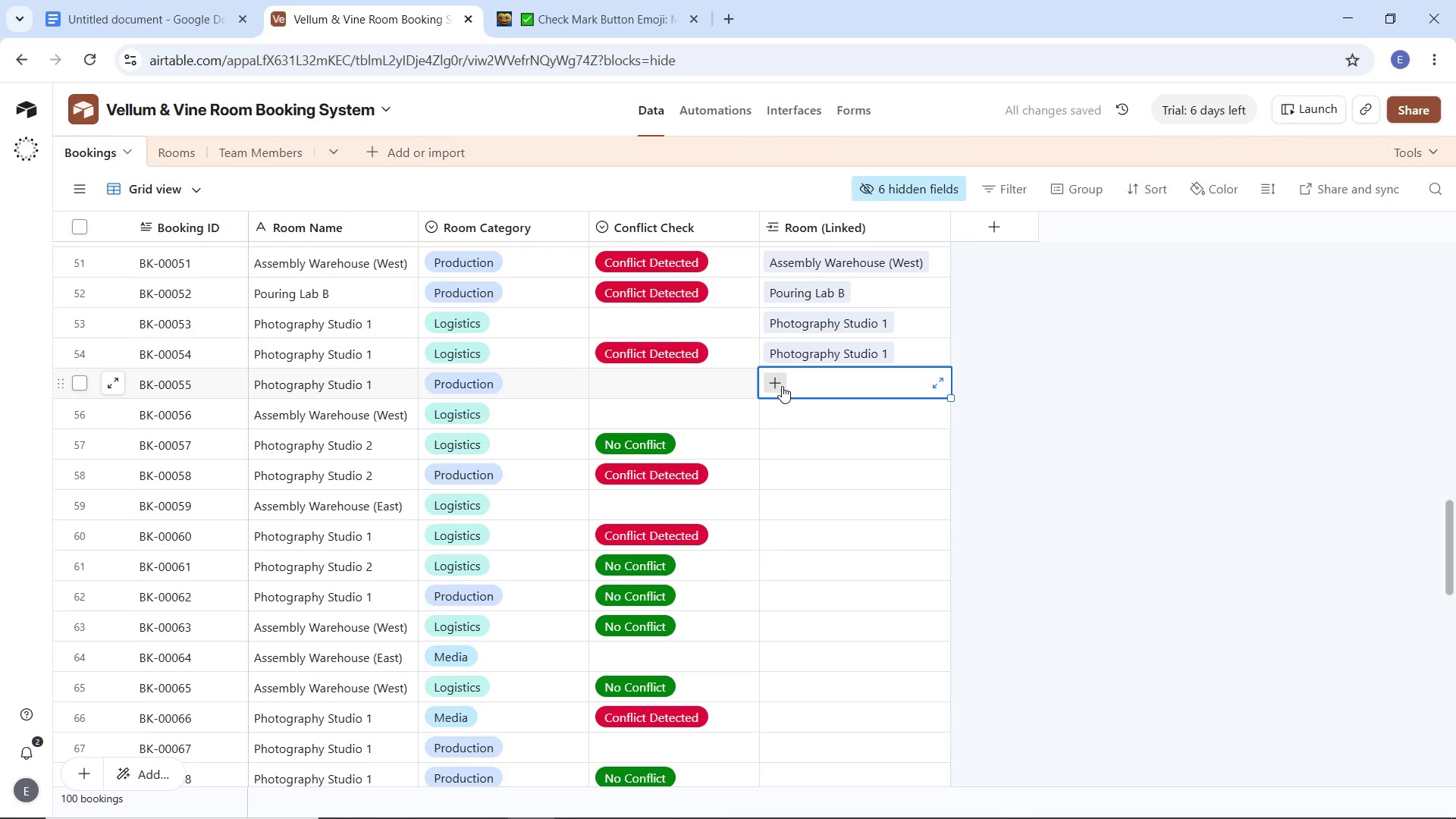 
left_click([782, 386])
 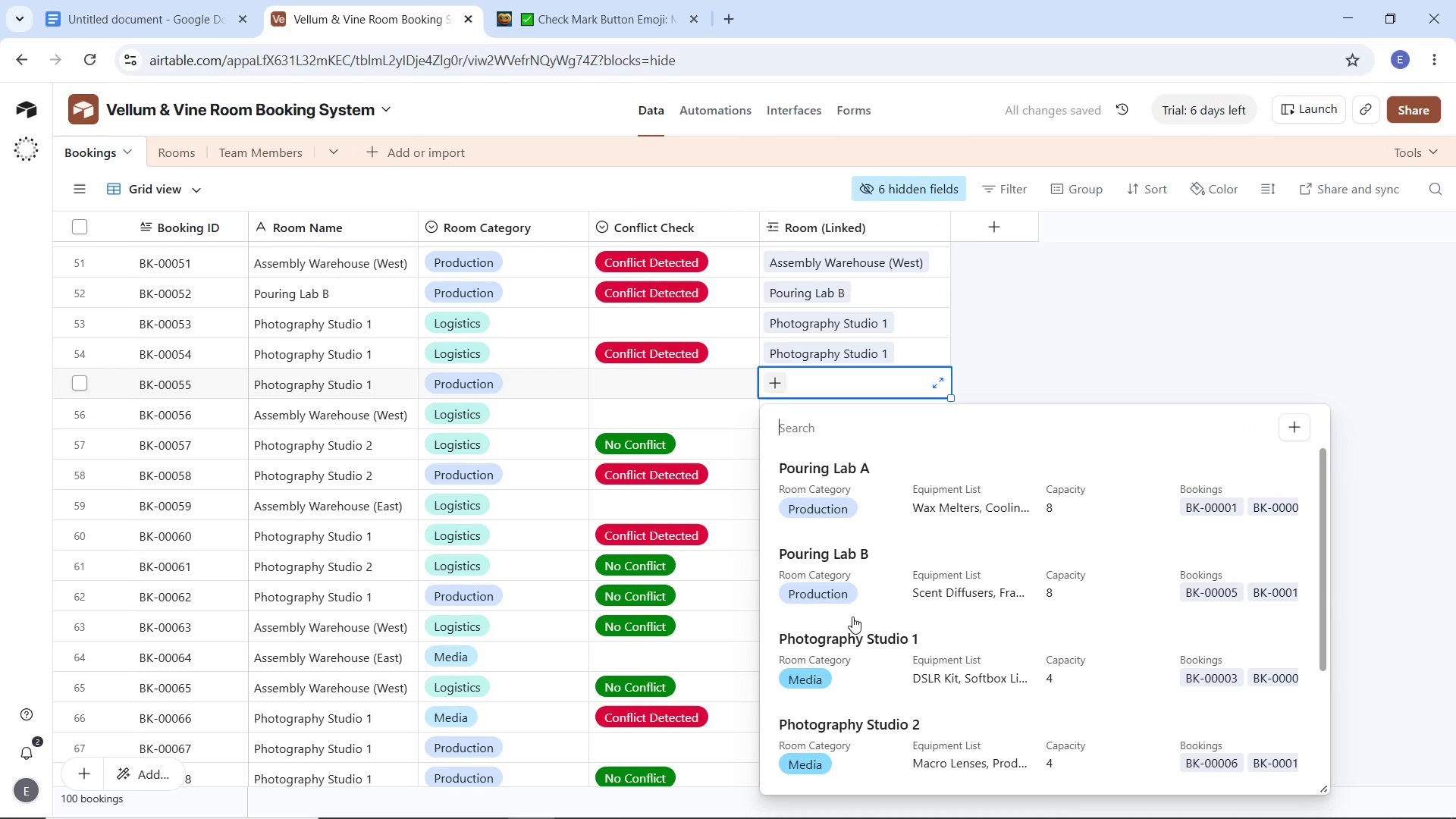 
left_click([854, 638])
 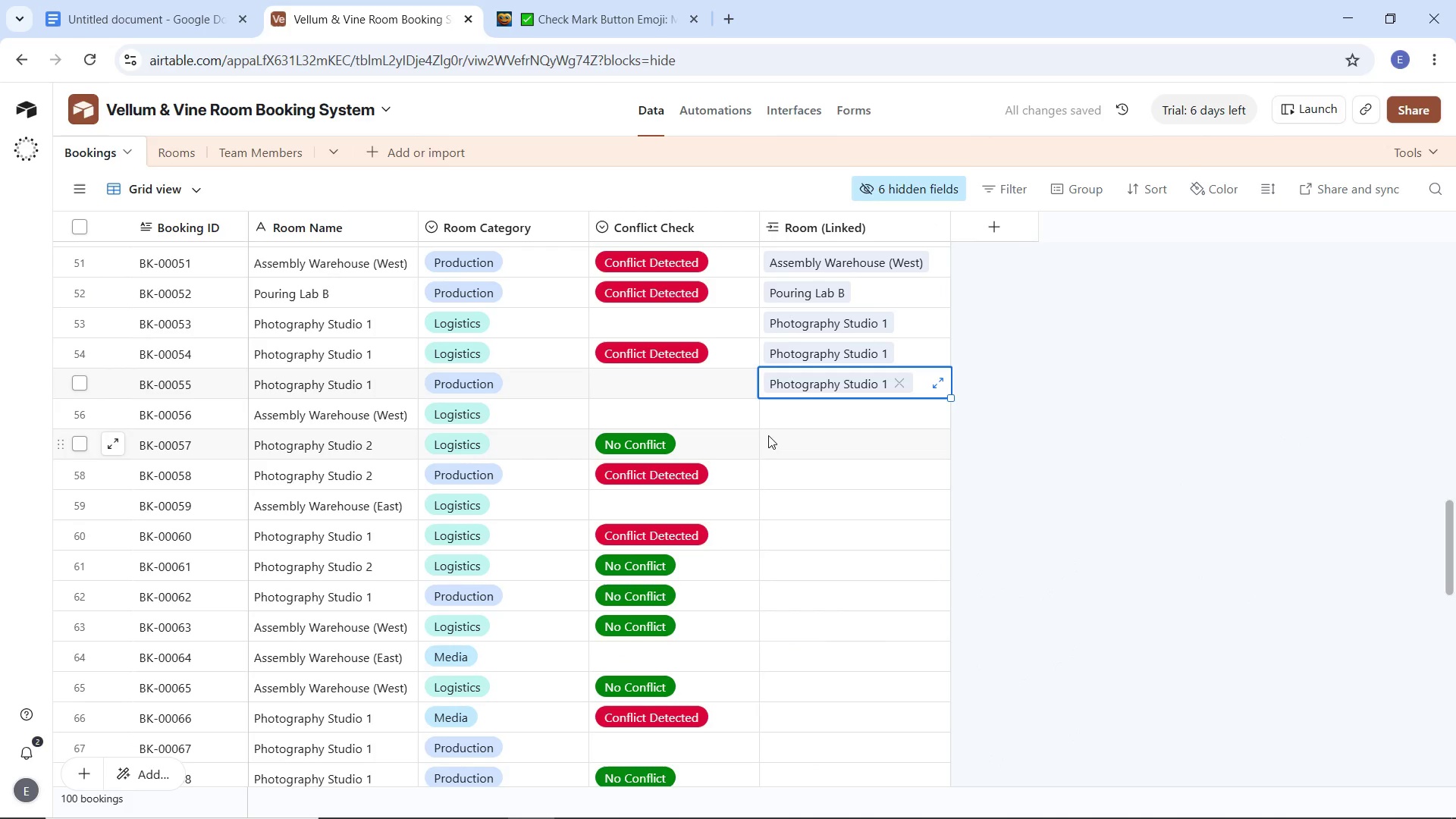 
left_click([774, 419])
 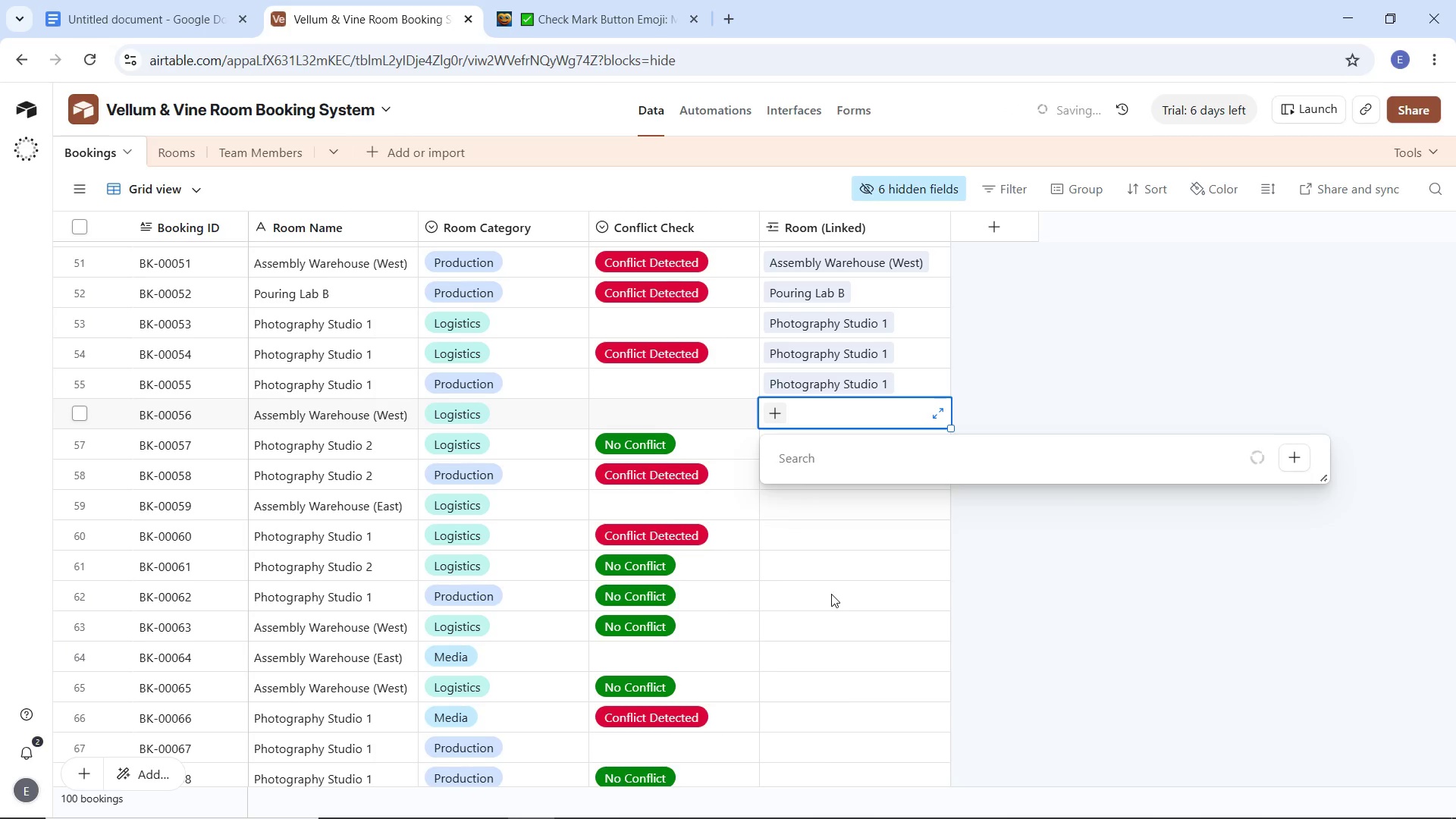 
scroll: coordinate [843, 654], scroll_direction: down, amount: 6.0
 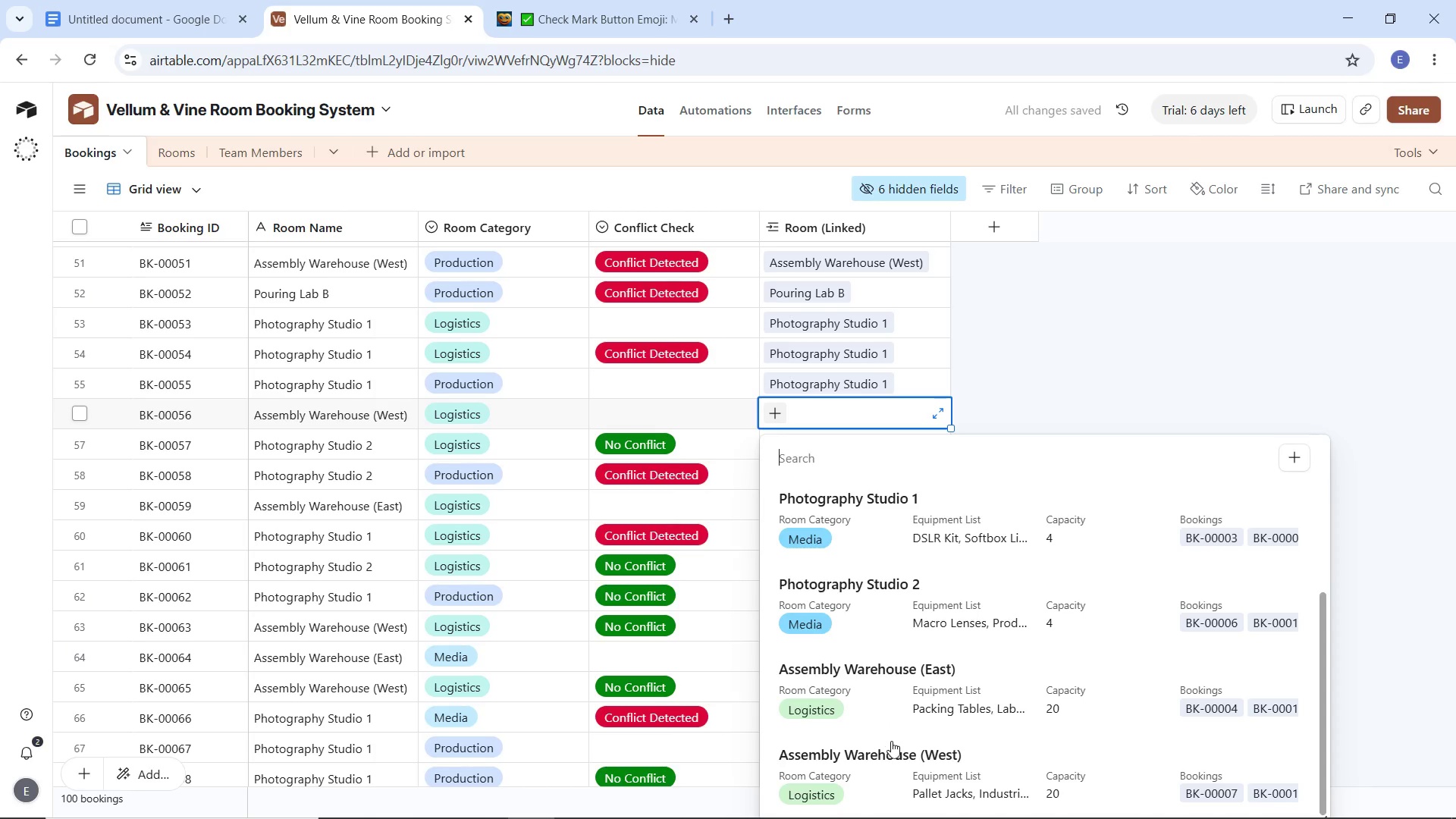 
left_click([893, 756])
 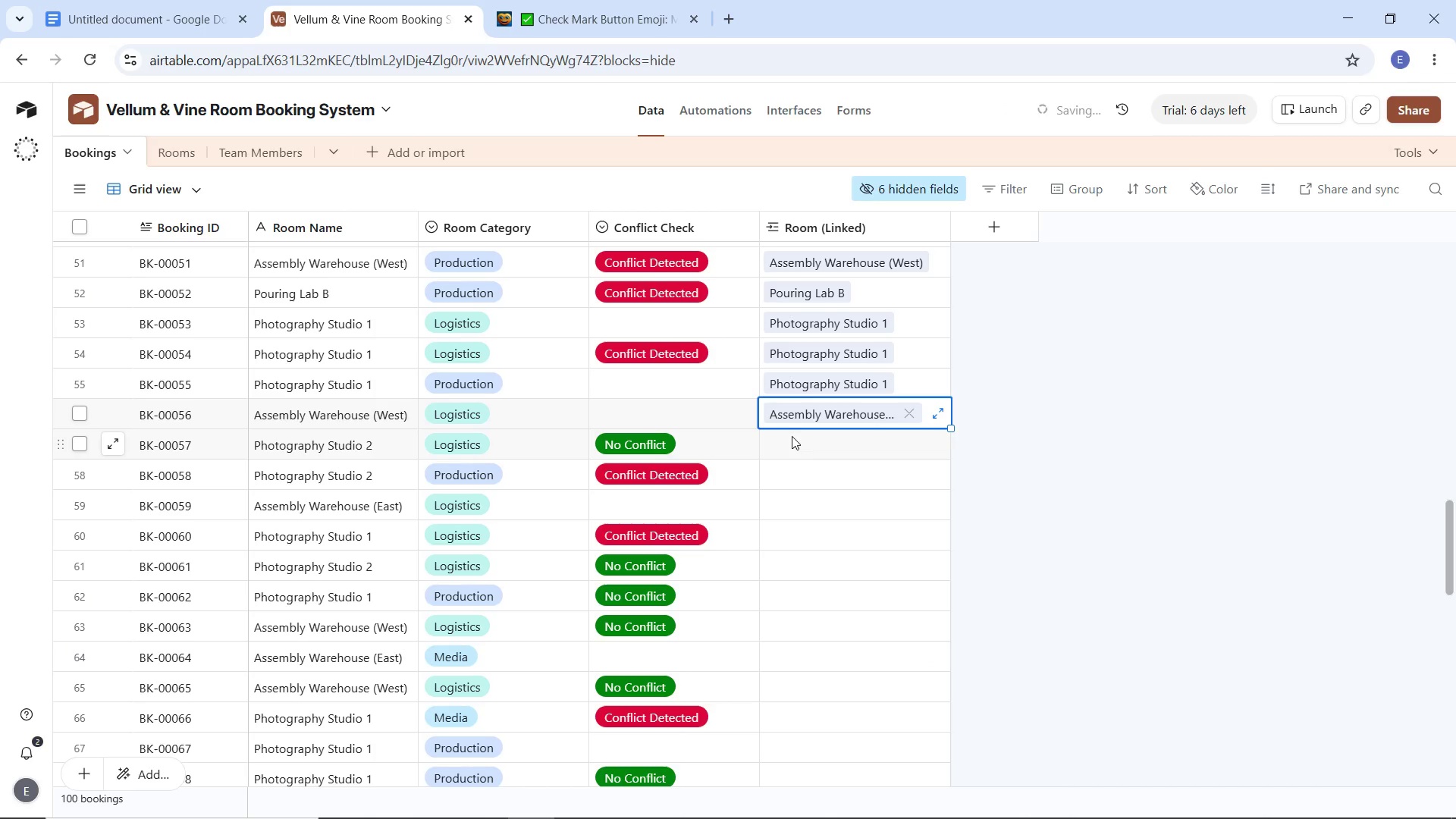 
left_click([792, 434])
 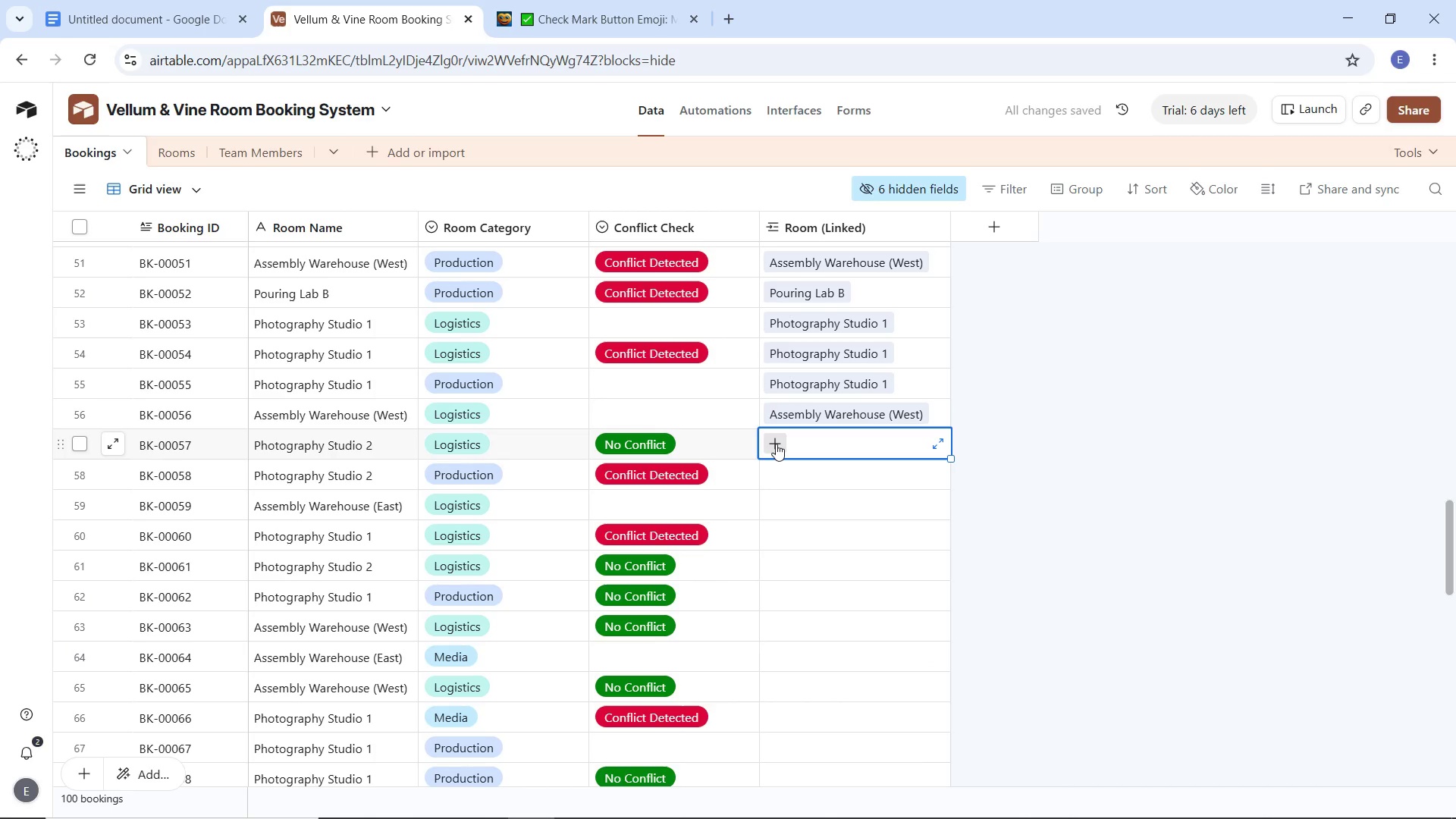 
left_click([776, 444])
 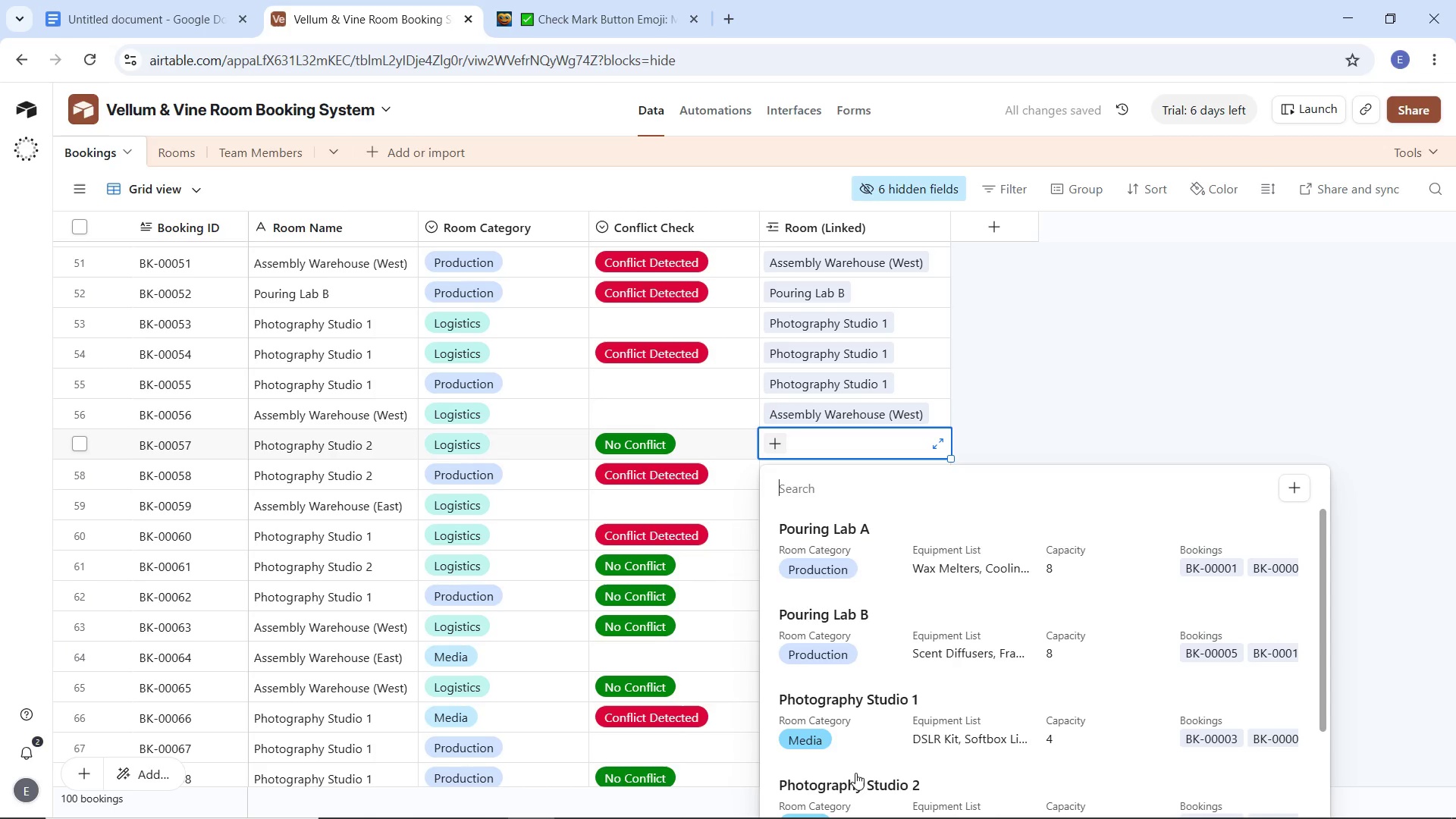 
left_click([856, 781])
 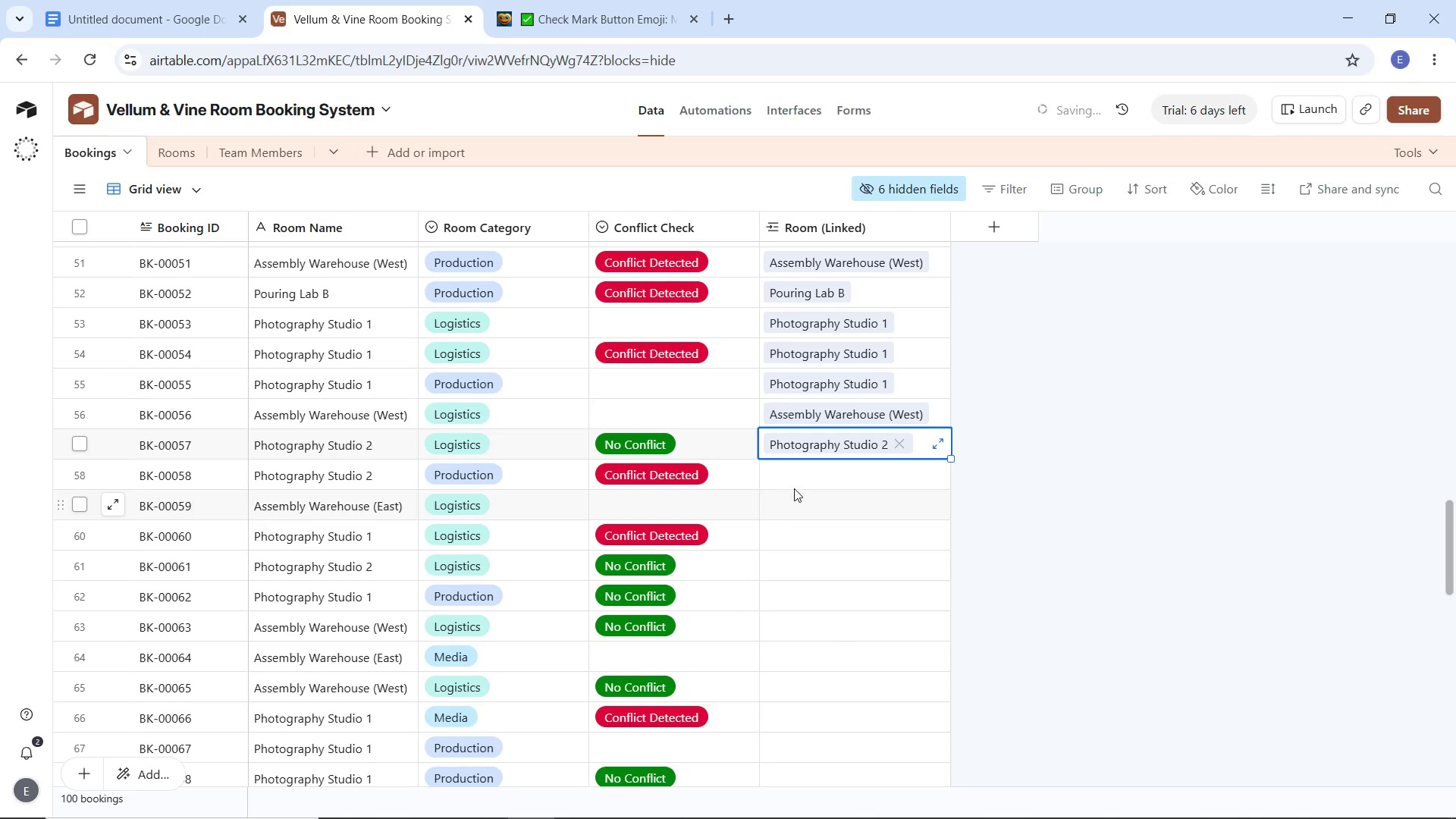 
left_click([796, 474])
 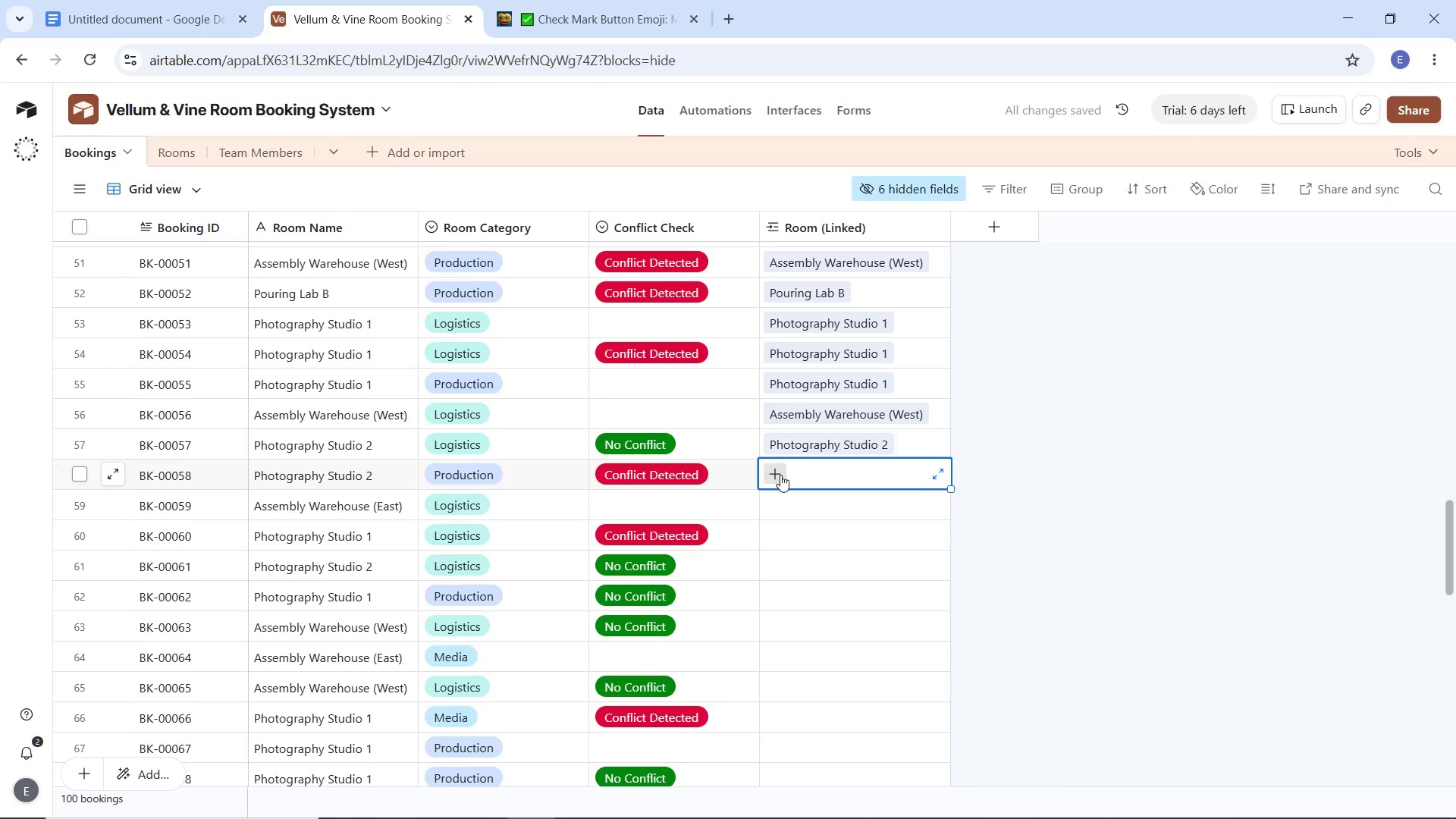 
left_click([780, 475])
 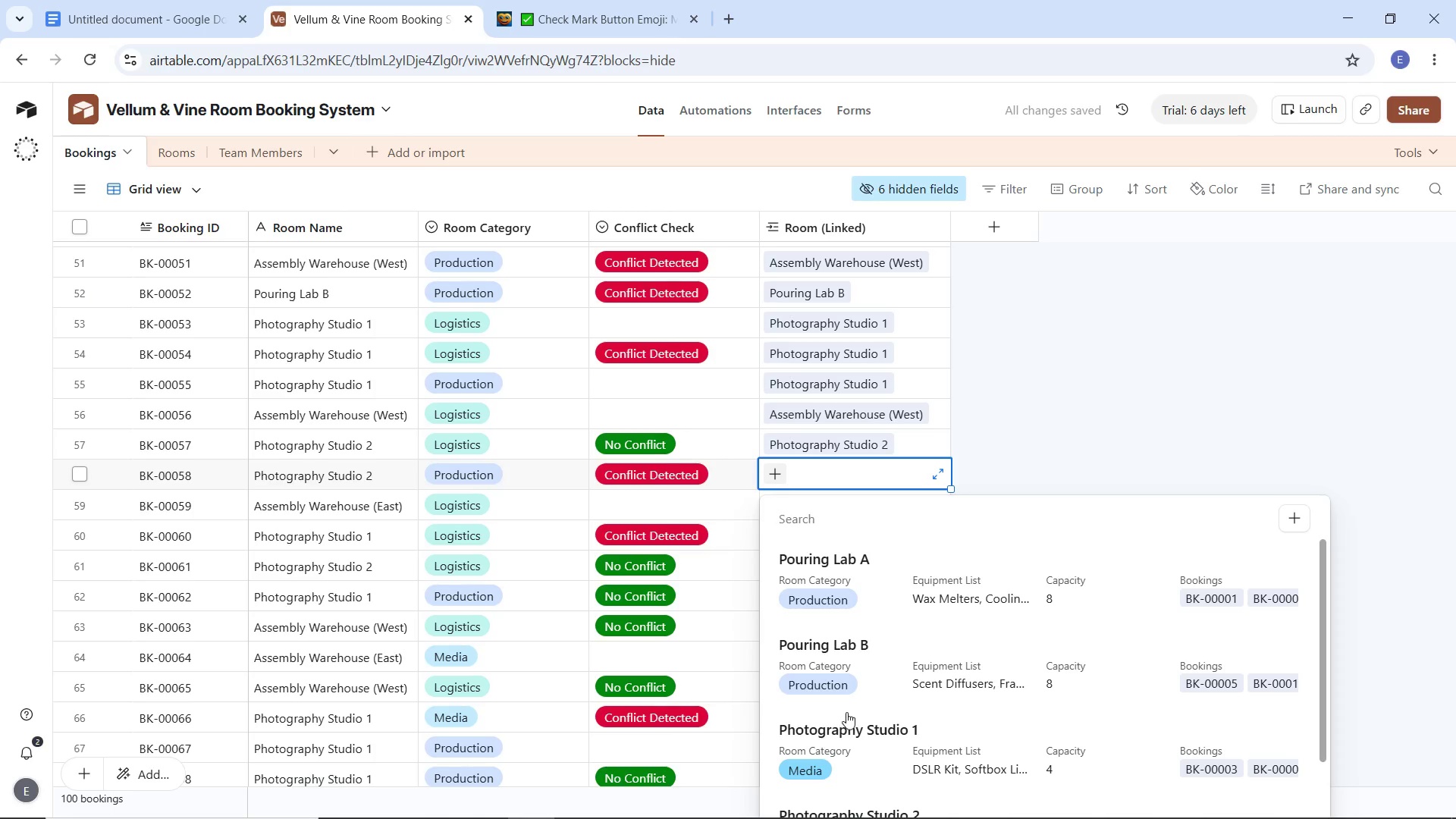 
scroll: coordinate [875, 718], scroll_direction: down, amount: 1.0
 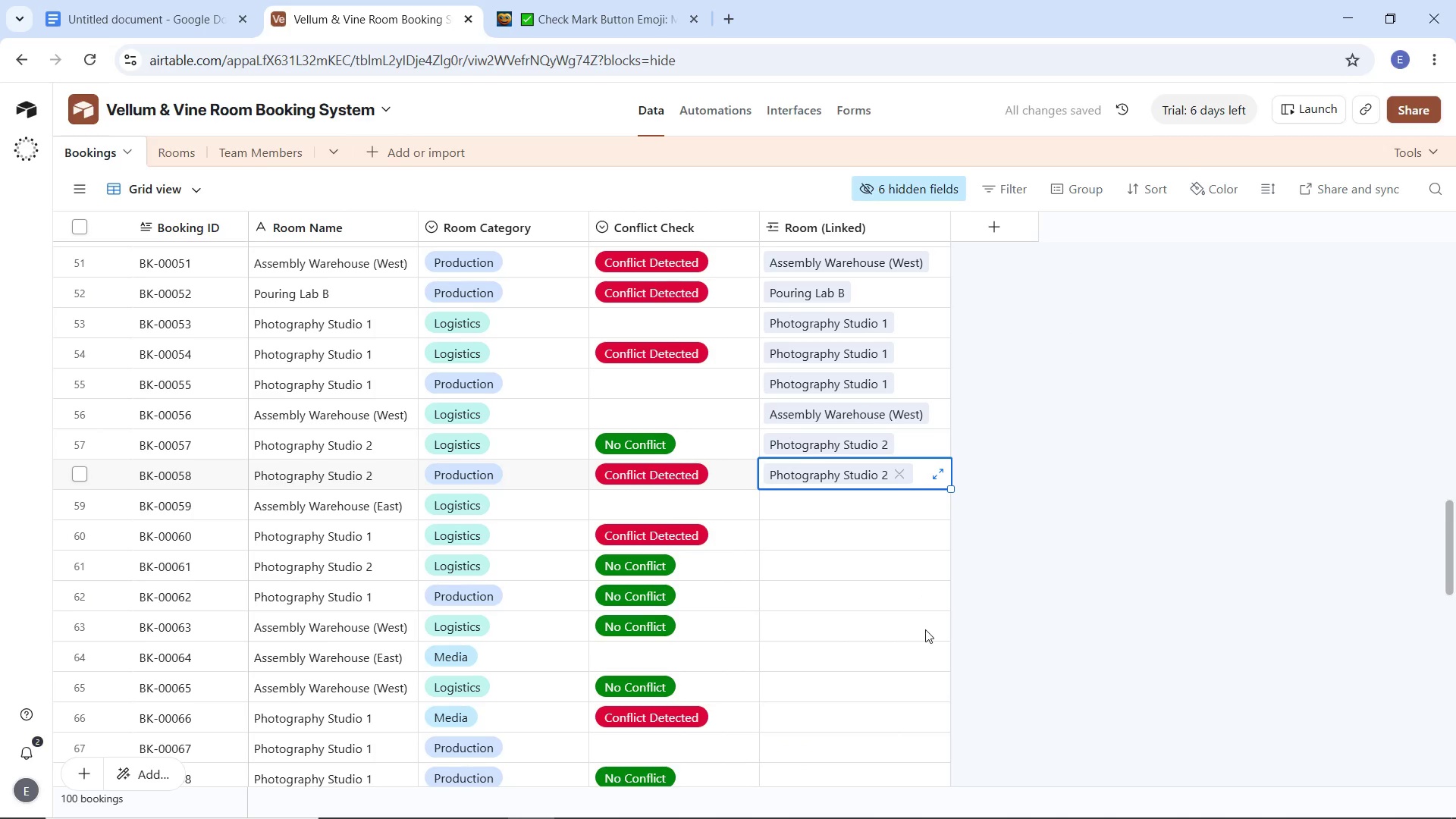 
left_click([805, 521])
 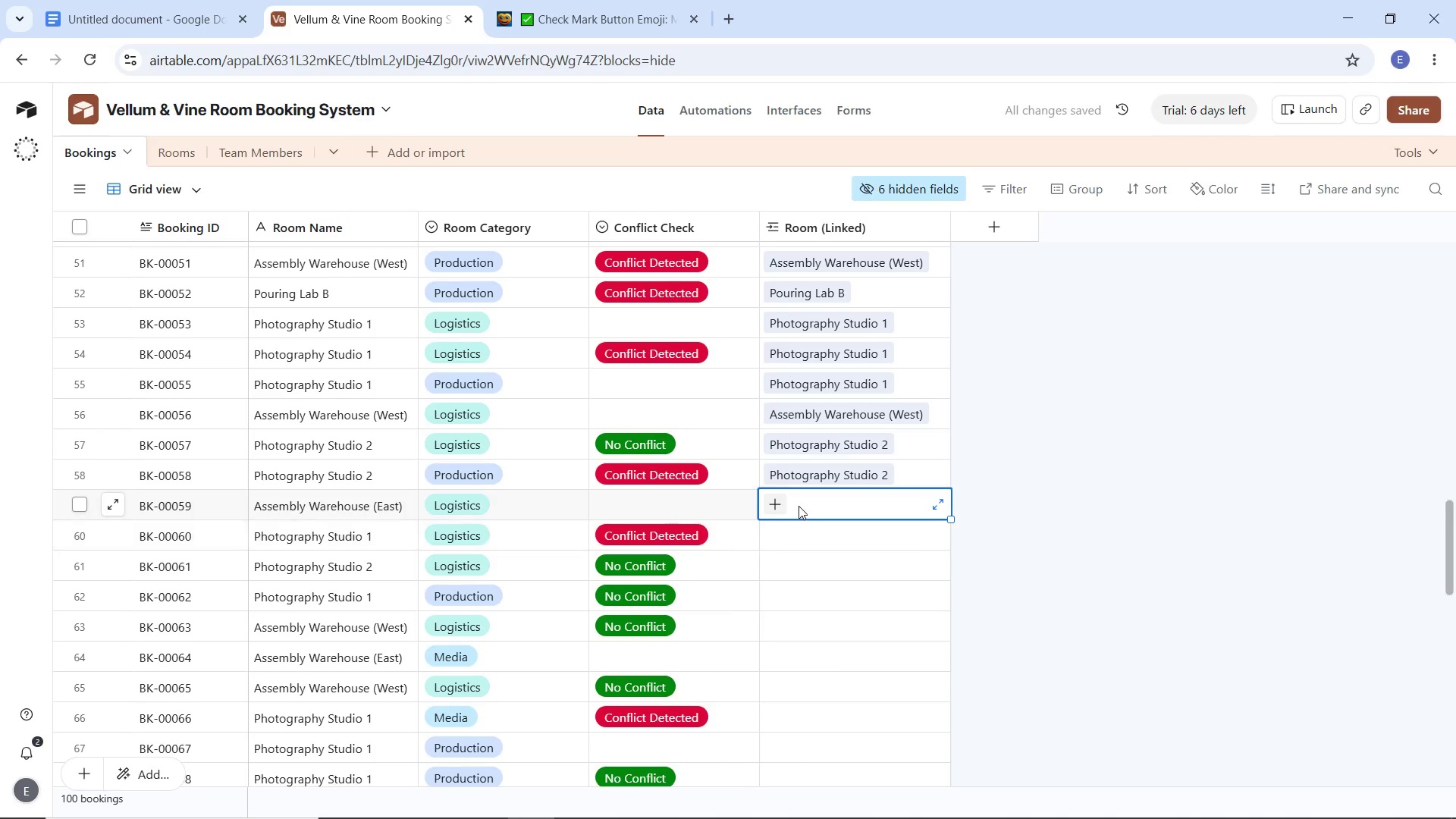 
left_click([799, 506])
 